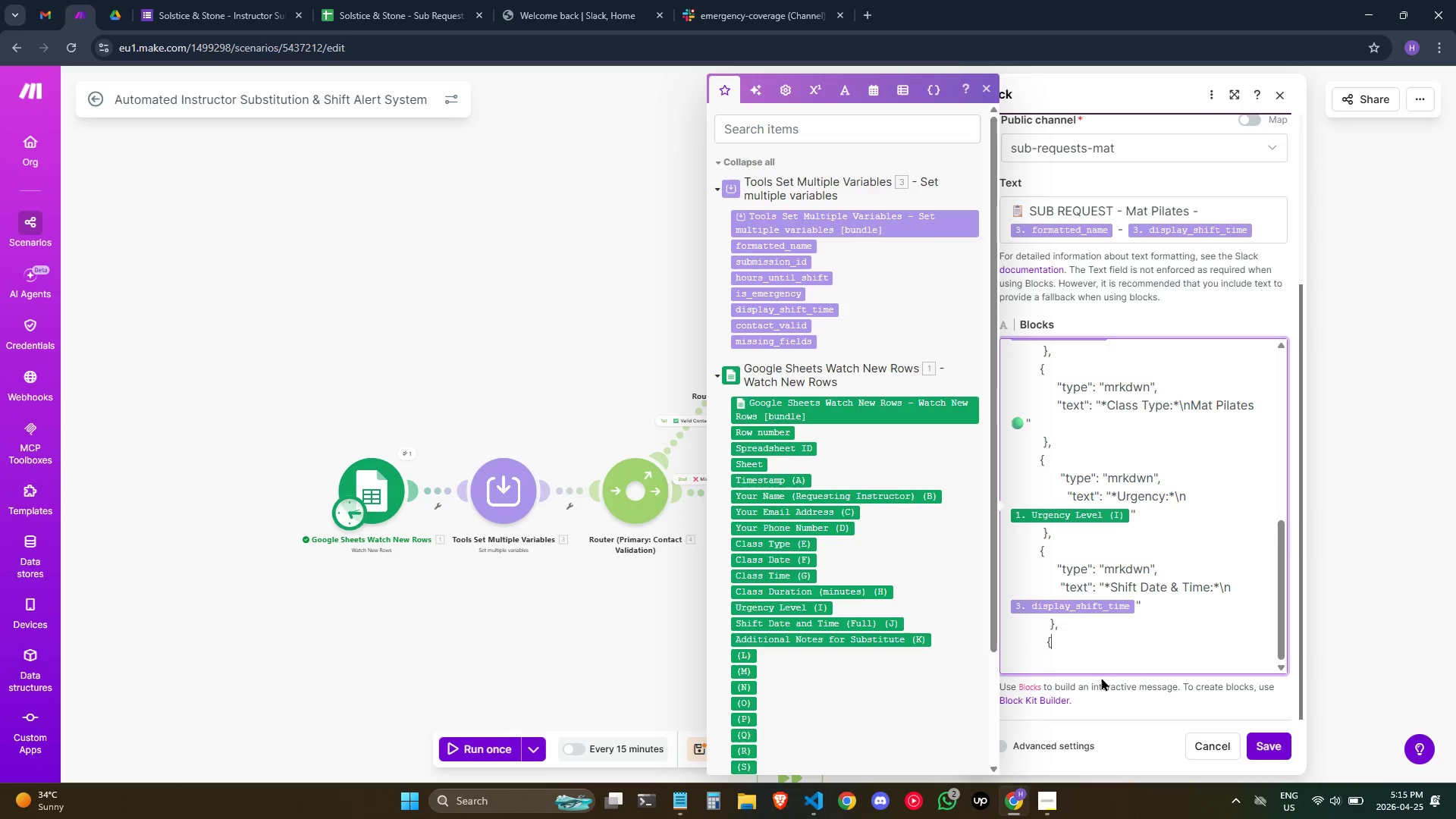 
key(Enter)
 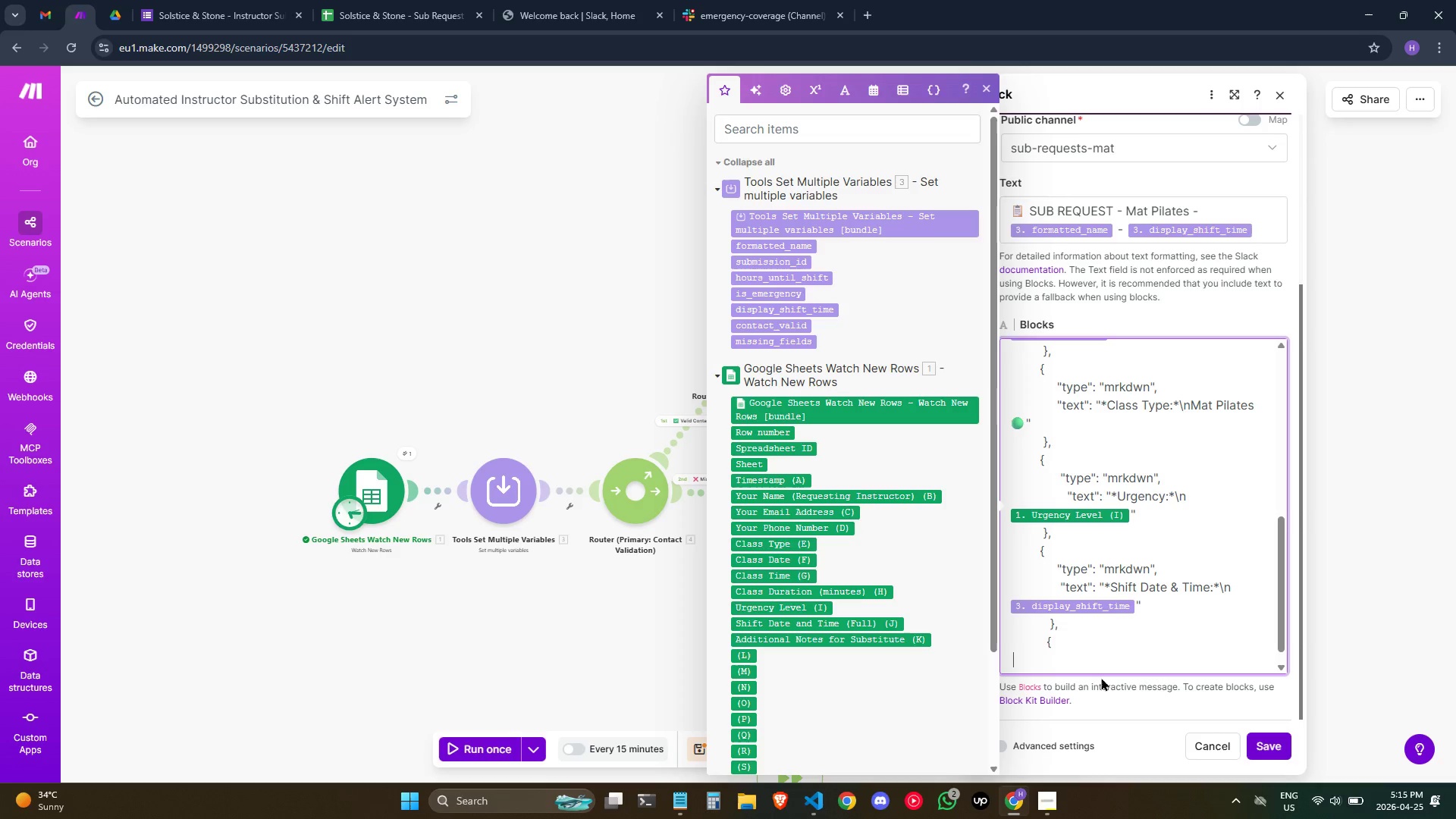 
hold_key(key=Space, duration=0.92)
 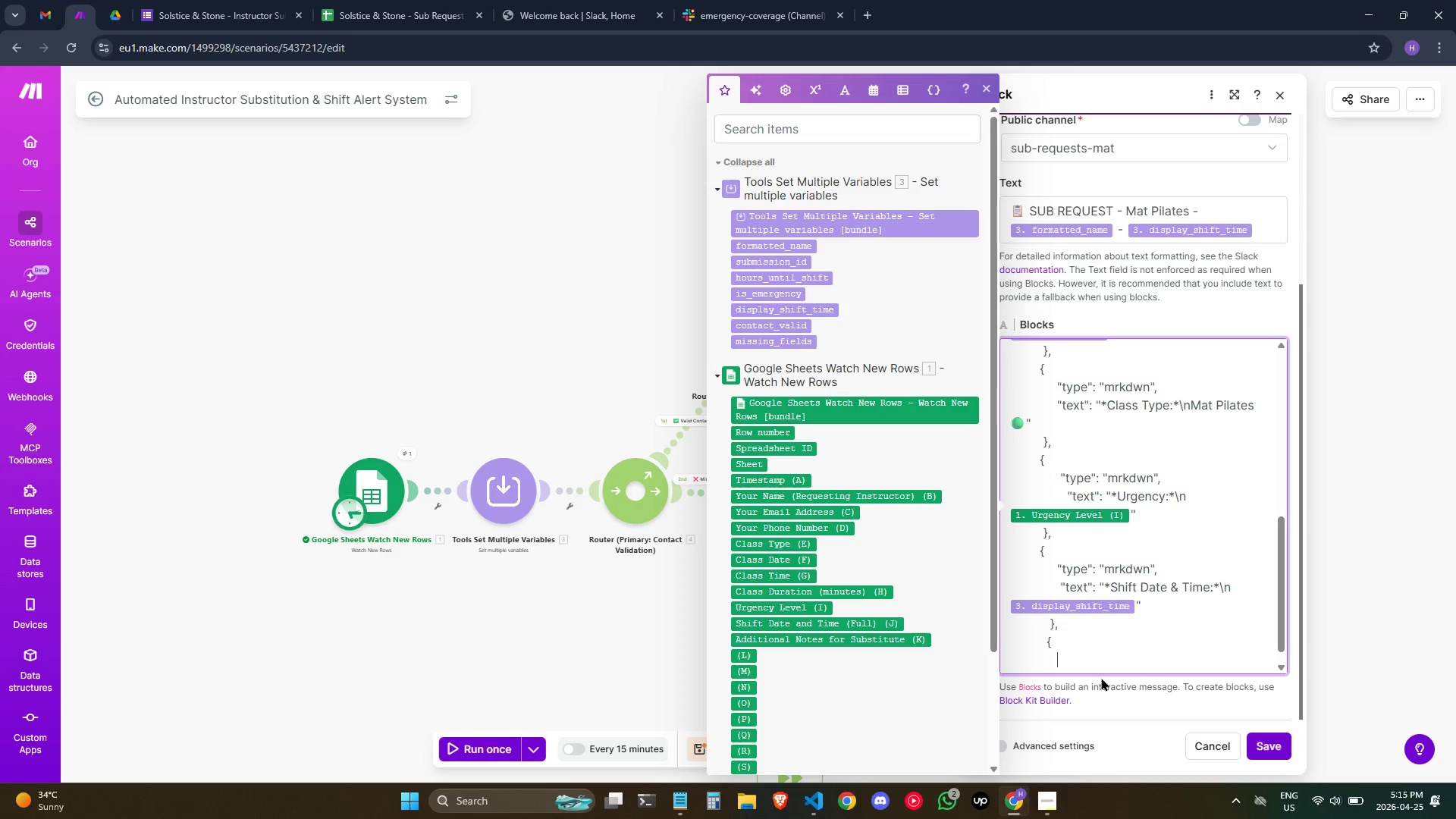 
key(Space)
 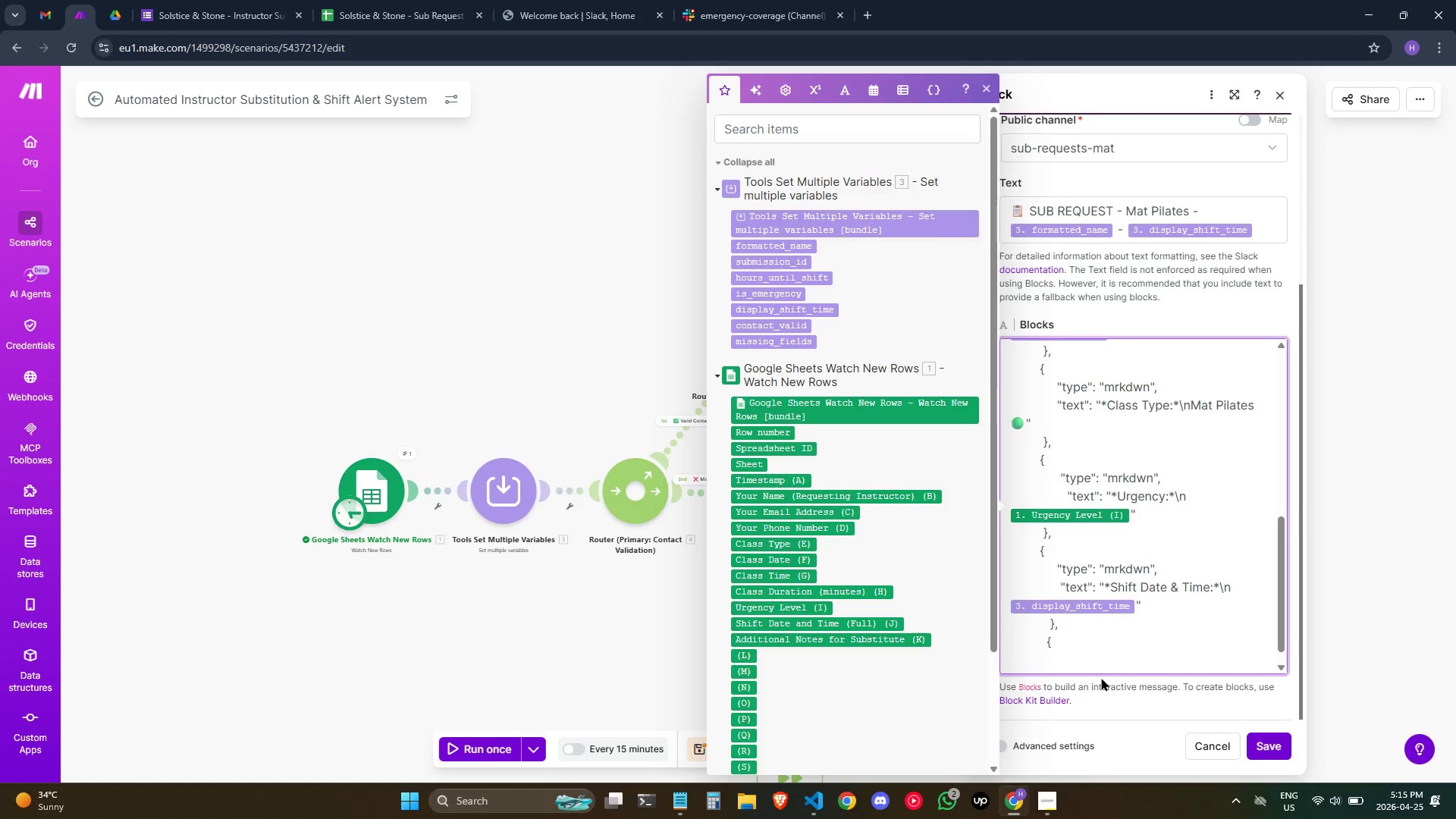 
key(Backspace)
 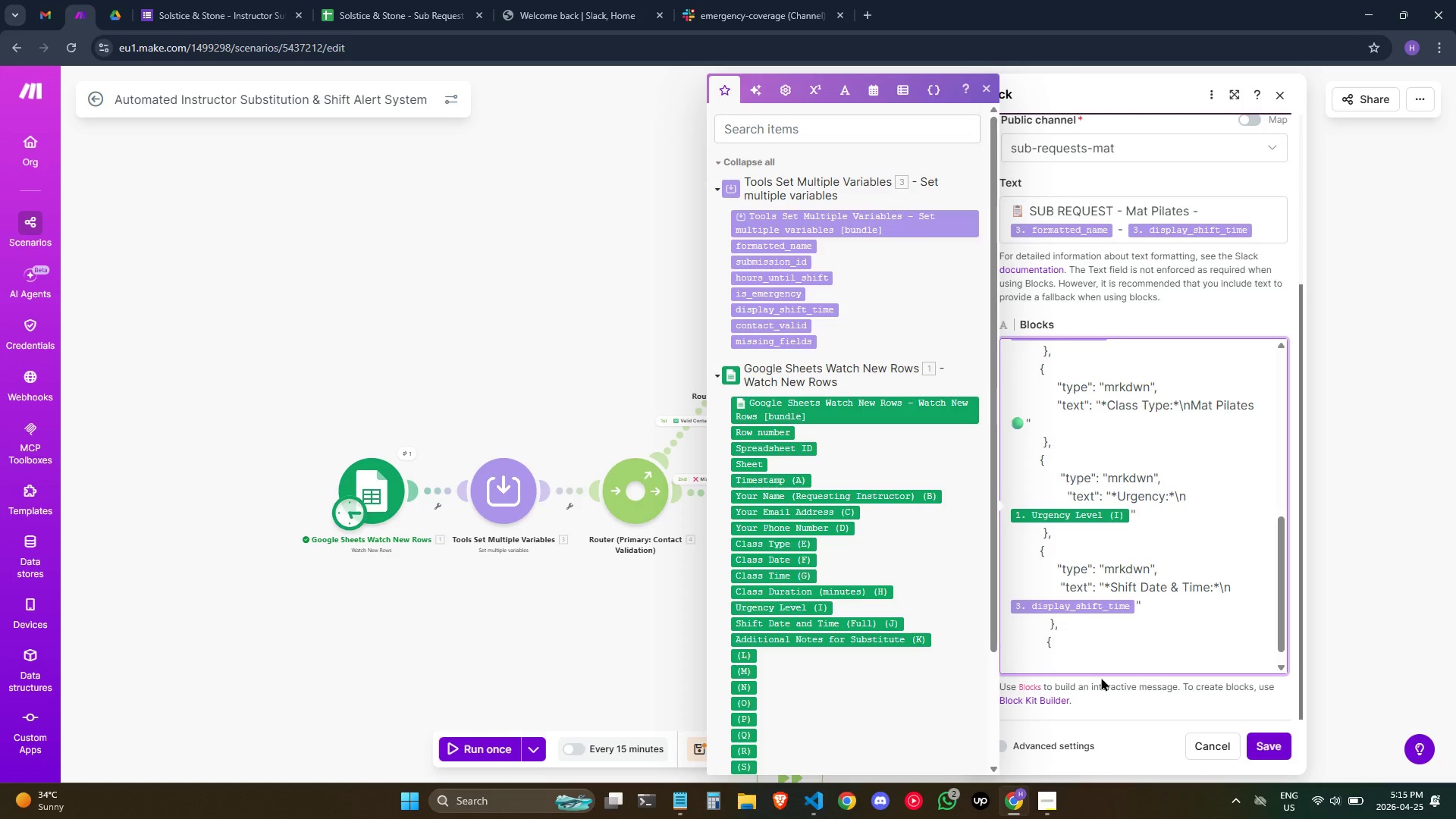 
key(Shift+Quote)
 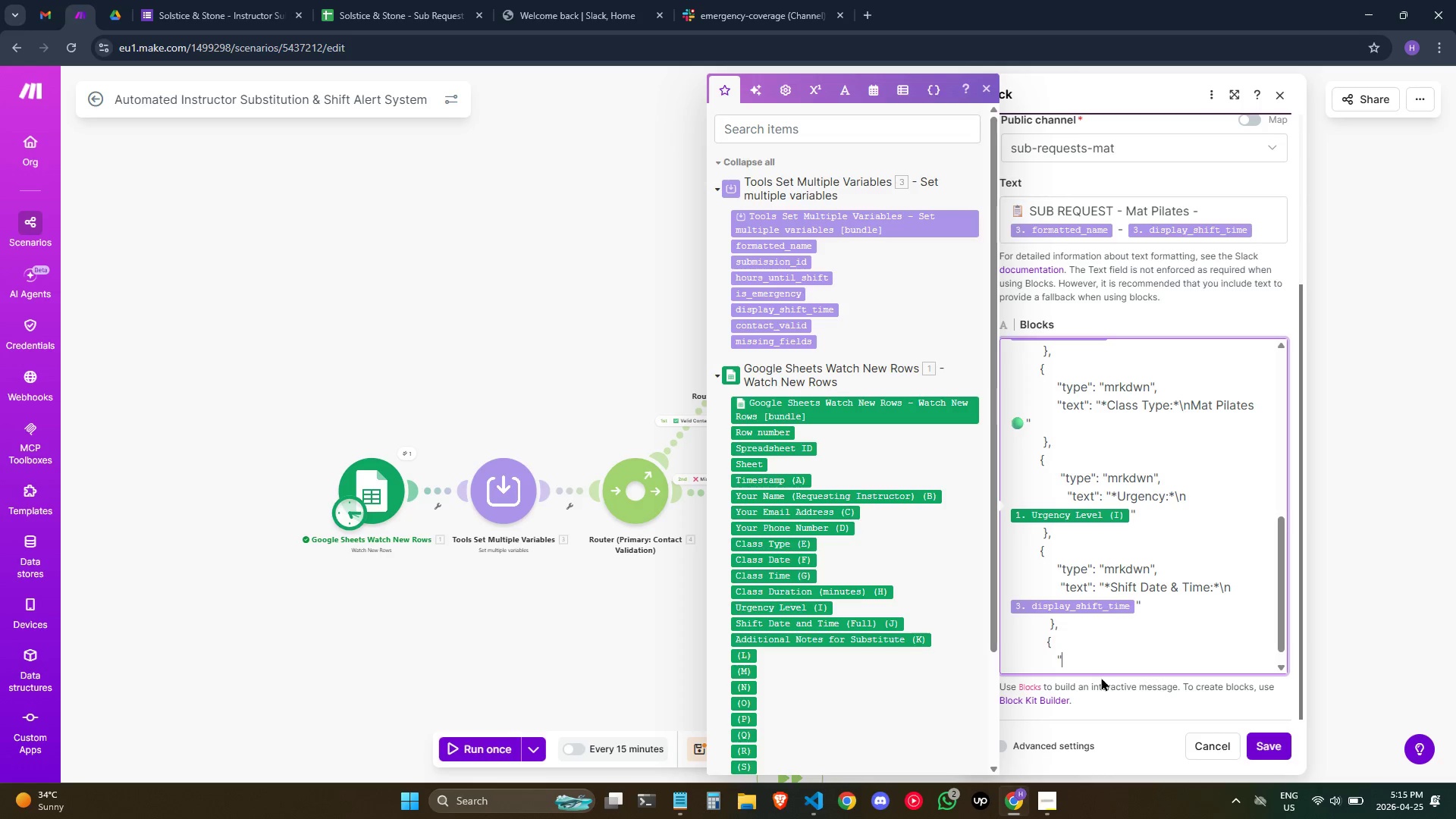 
wait(5.56)
 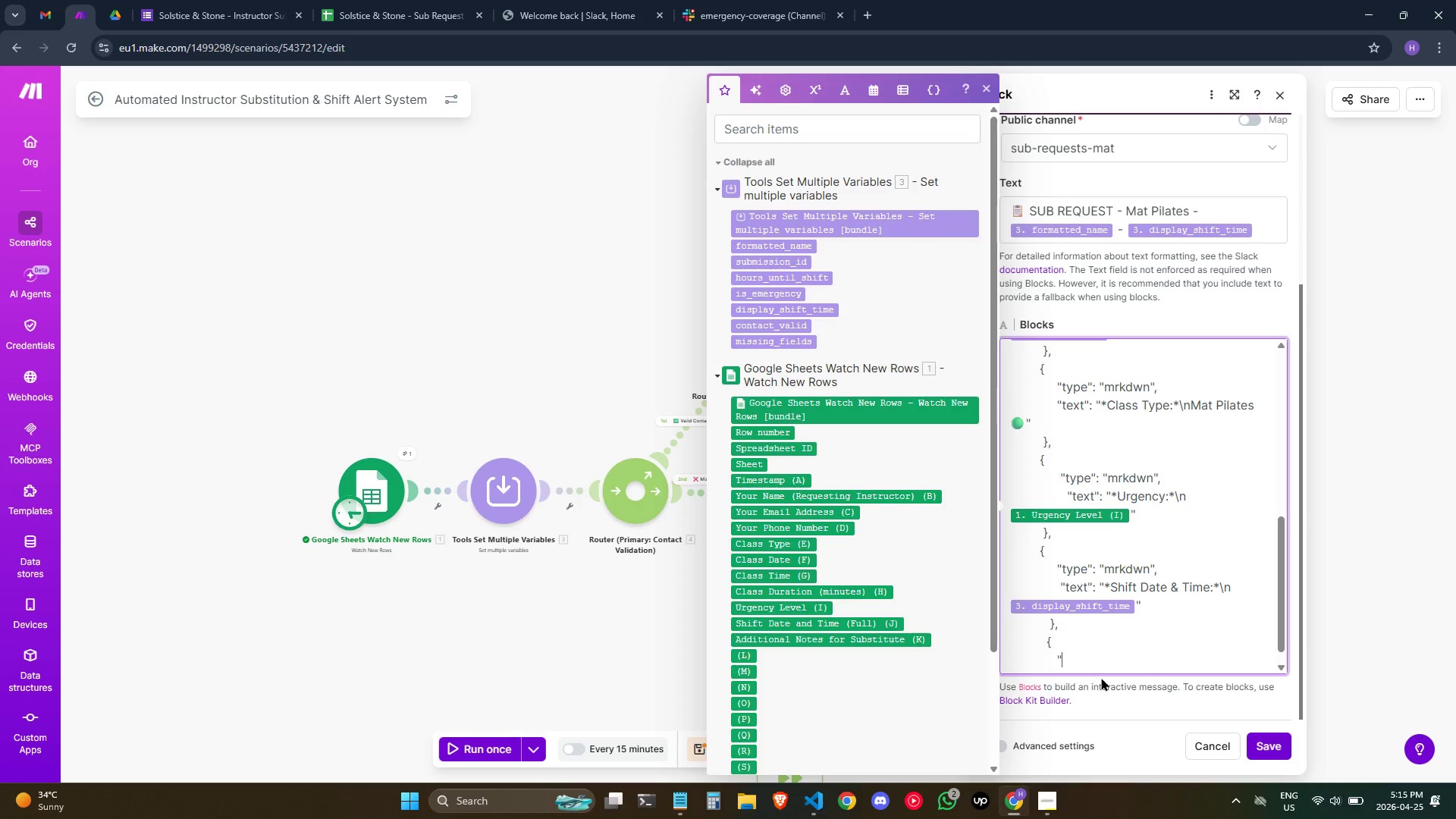 
type(type": " mrdwn)
key(Backspace)
key(Backspace)
key(Backspace)
type(kdwn",)
 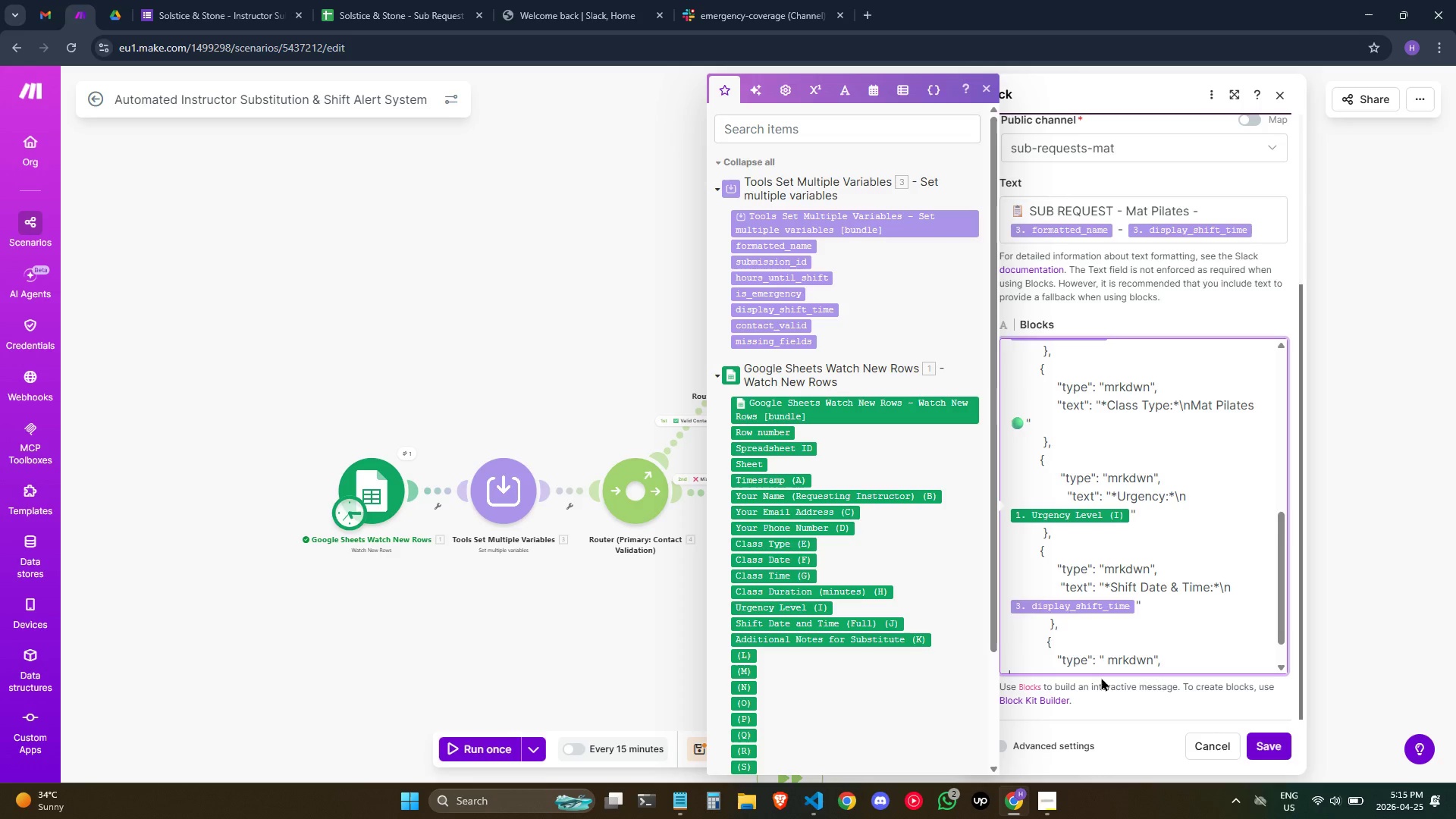 
 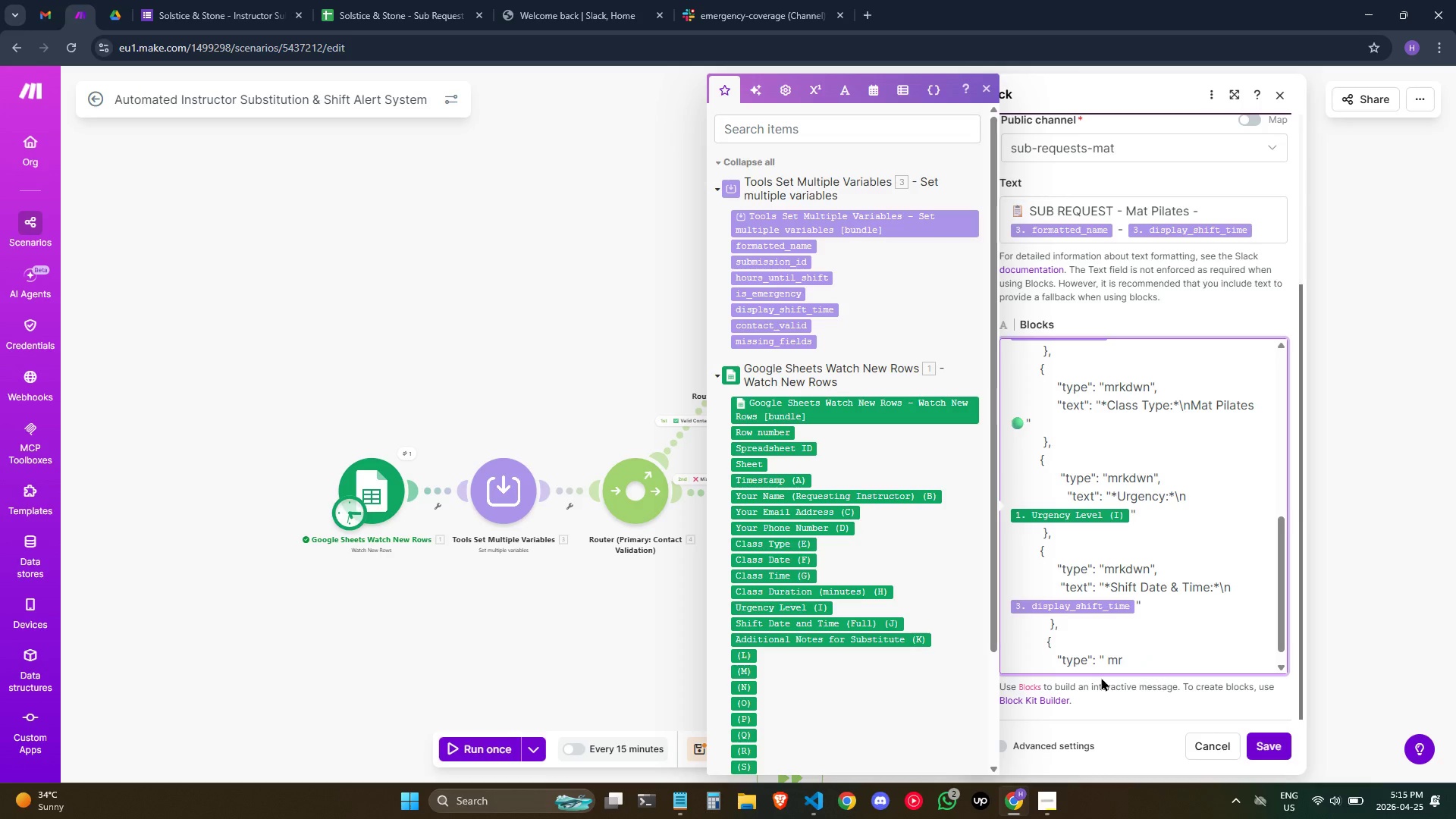 
key(Enter)
 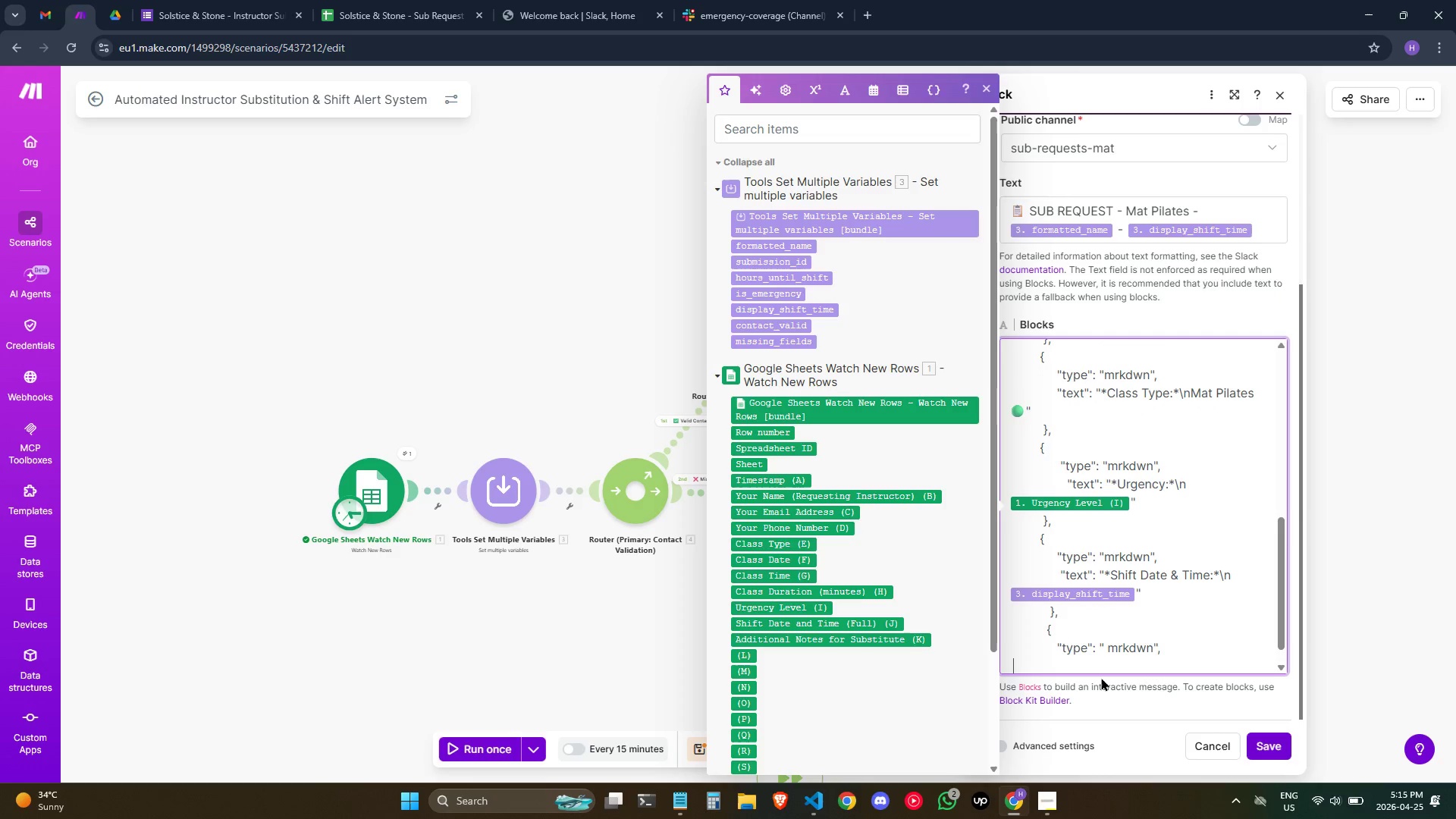 
hold_key(key=Space, duration=0.73)
 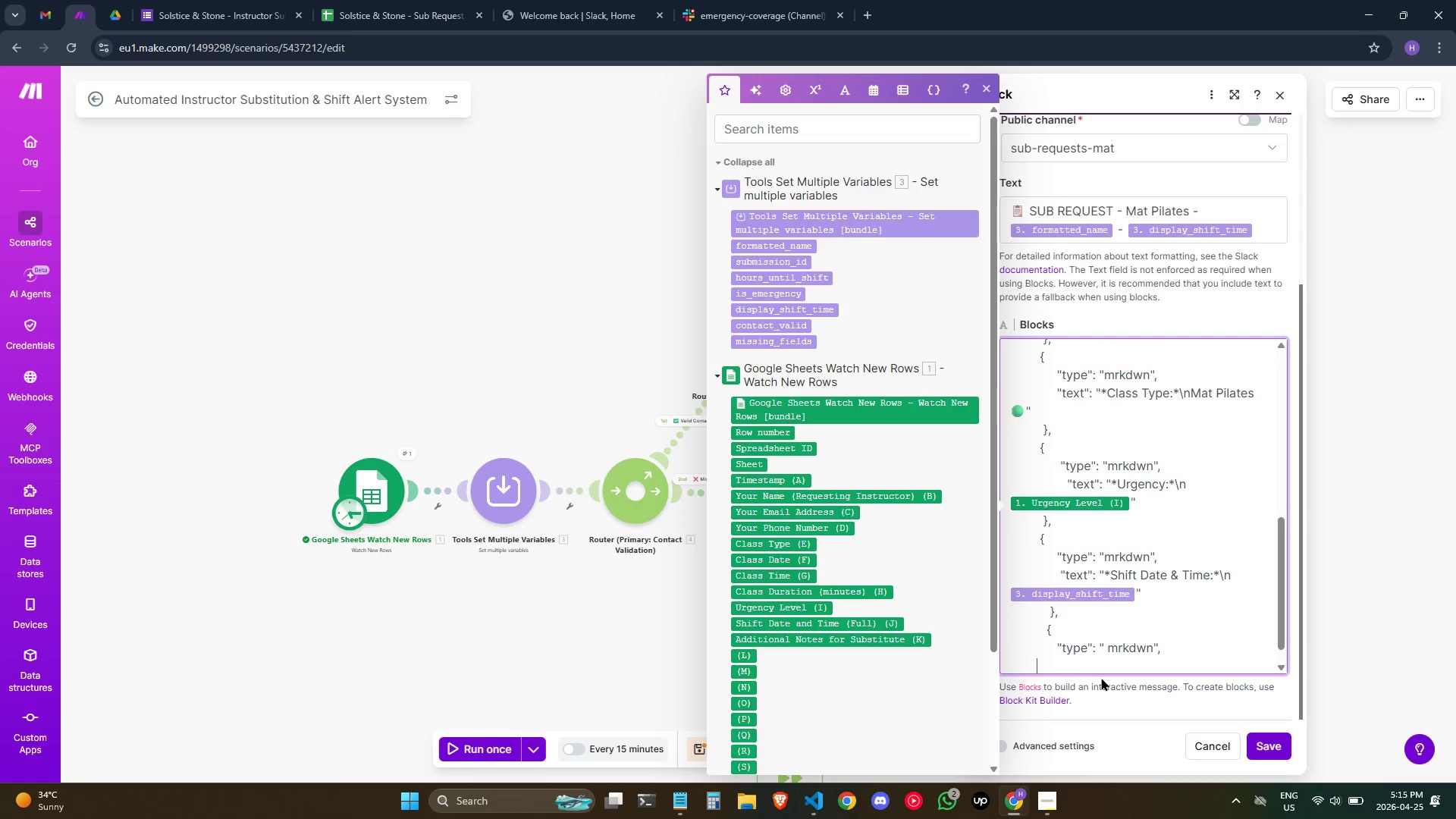 
type(         "text":)
 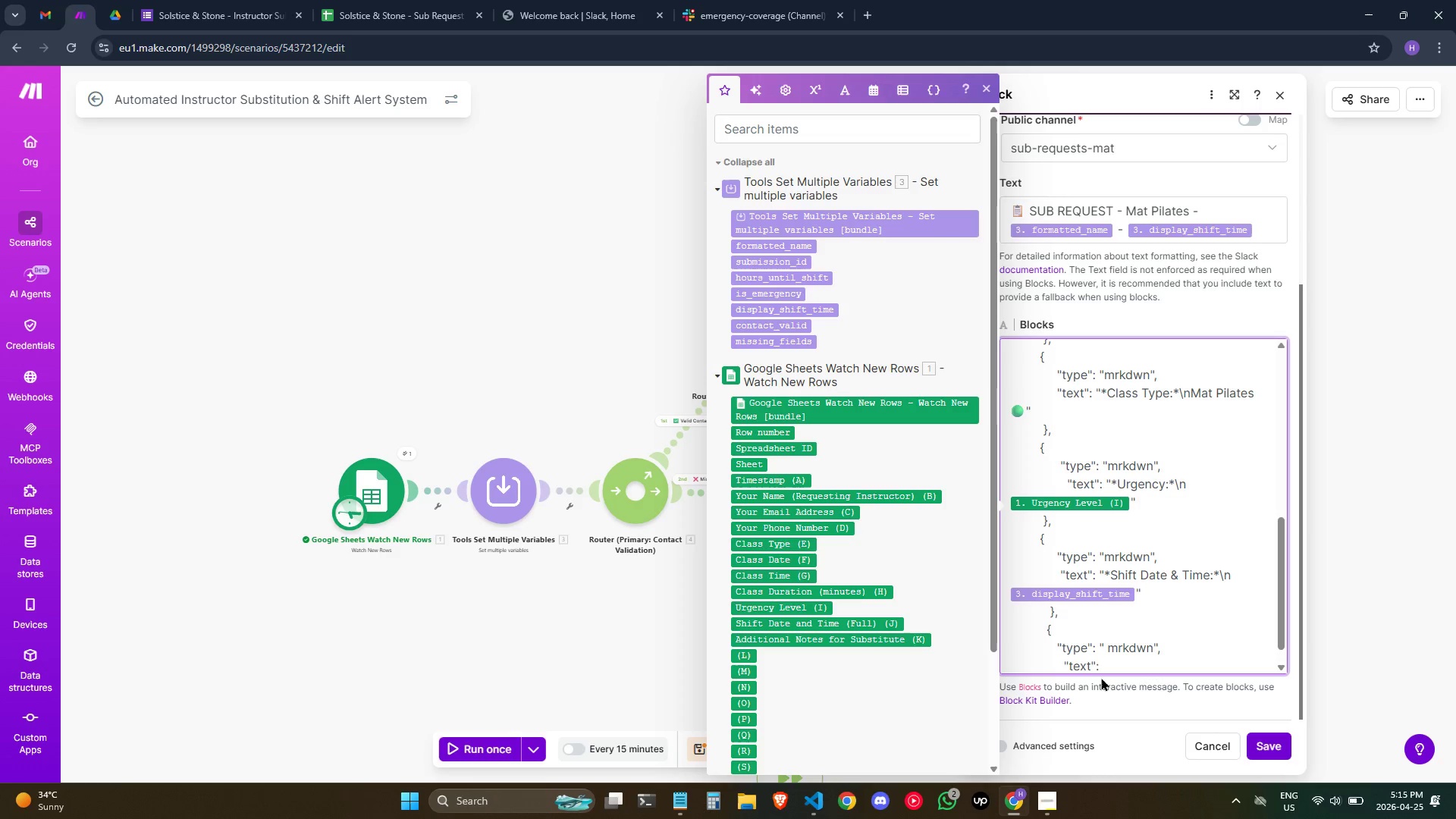 
key(Enter)
 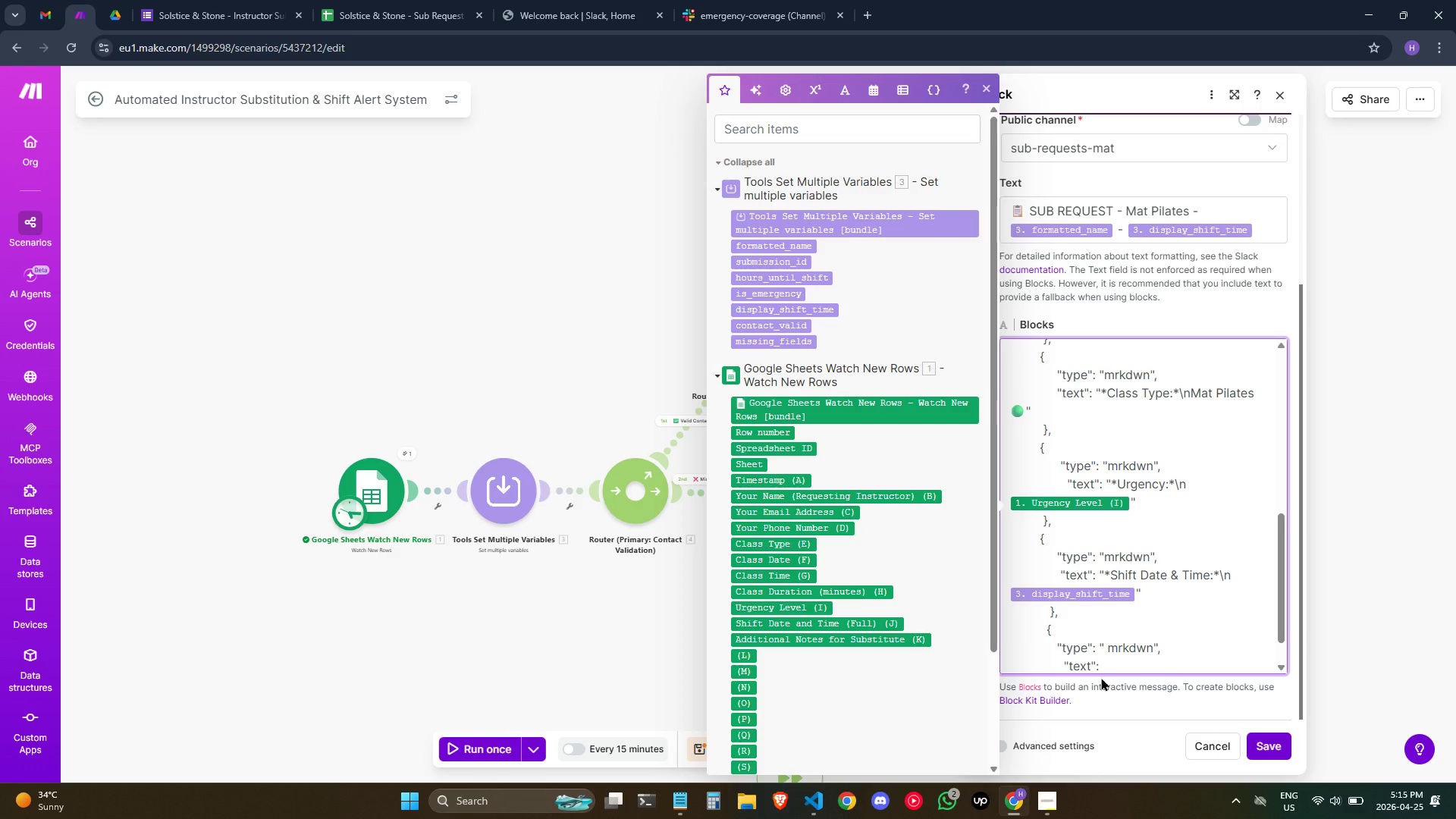 
key(Backspace)
 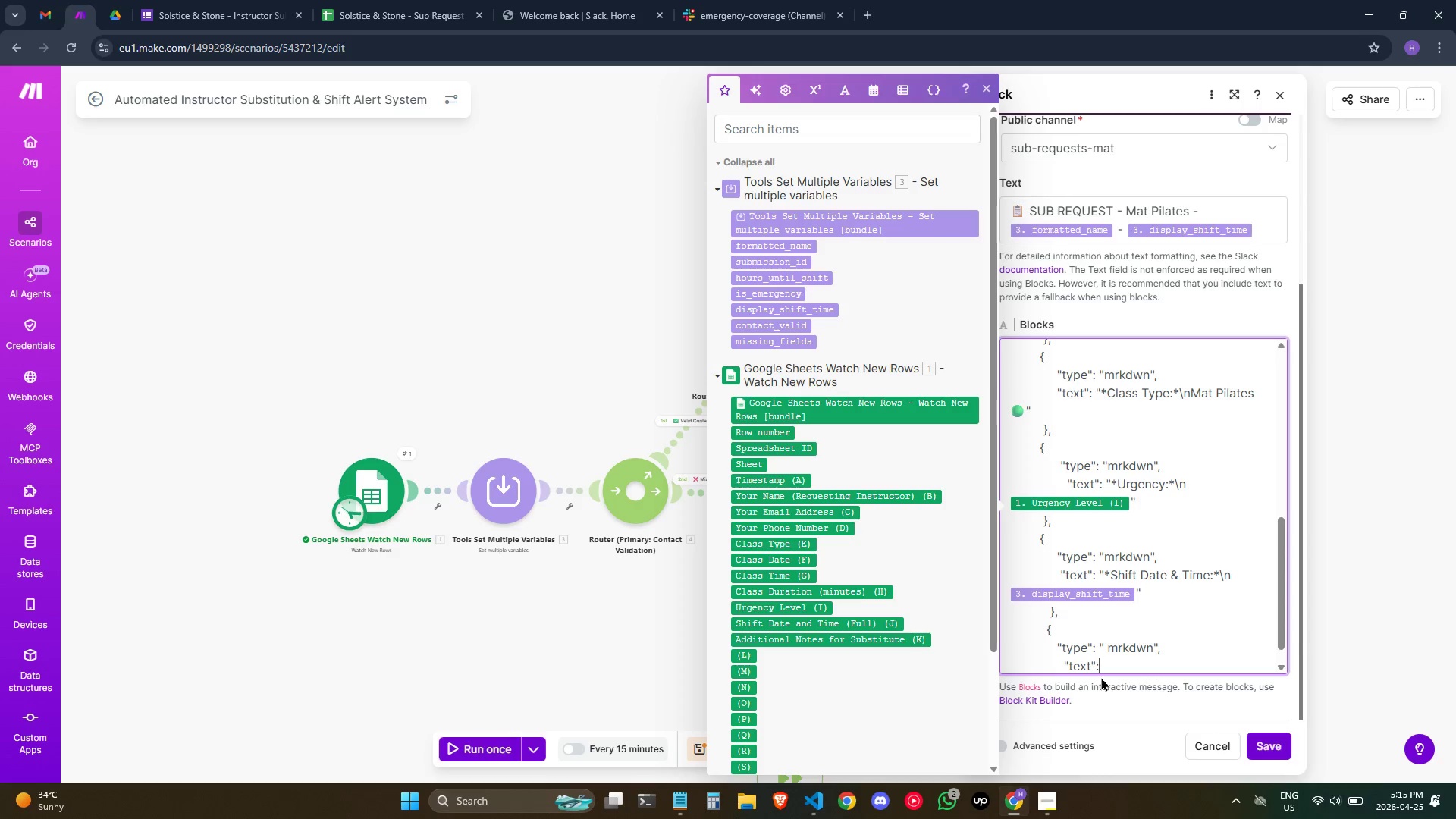 
key(Space)
 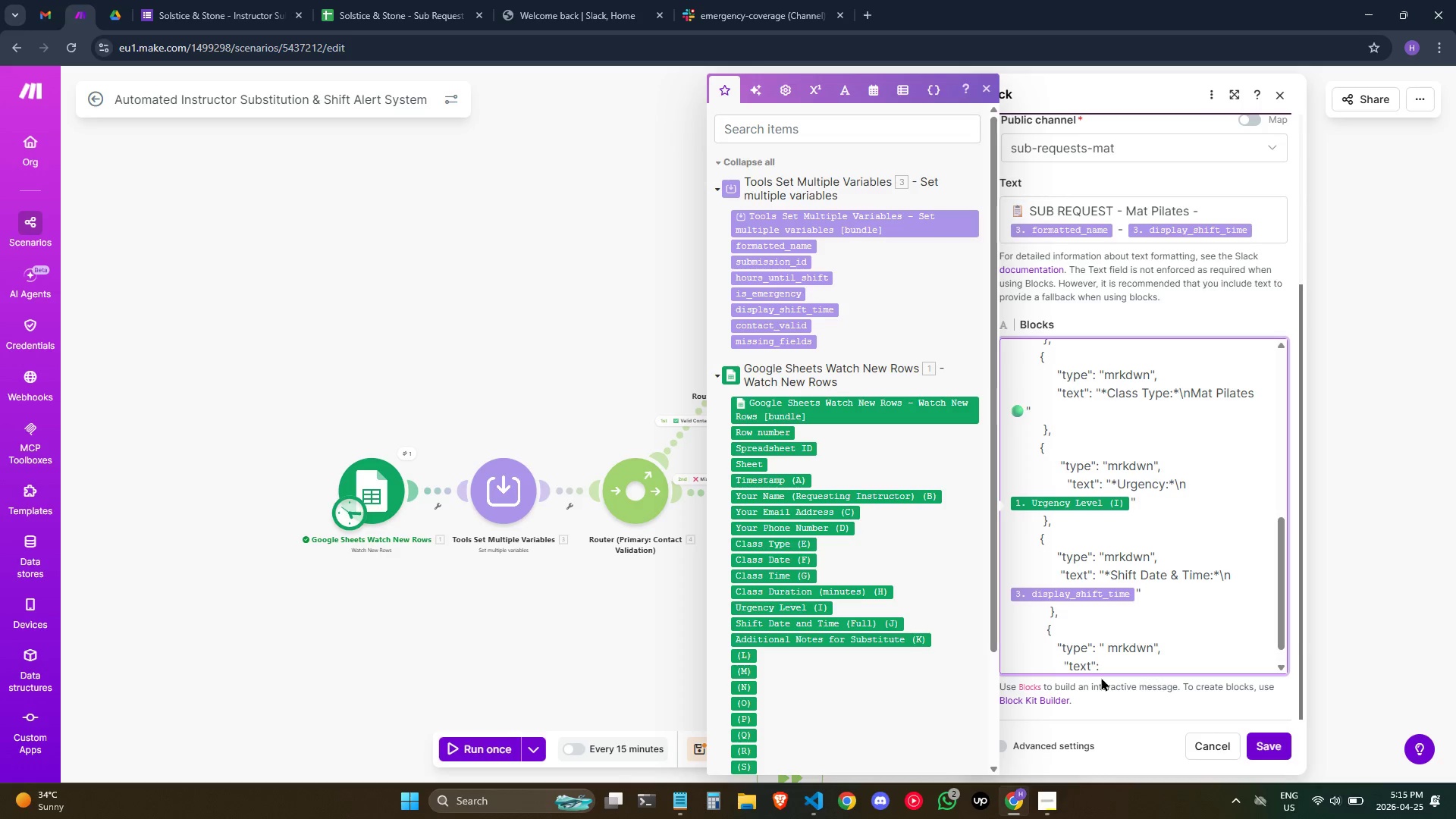 
key(Shift+Quote)
 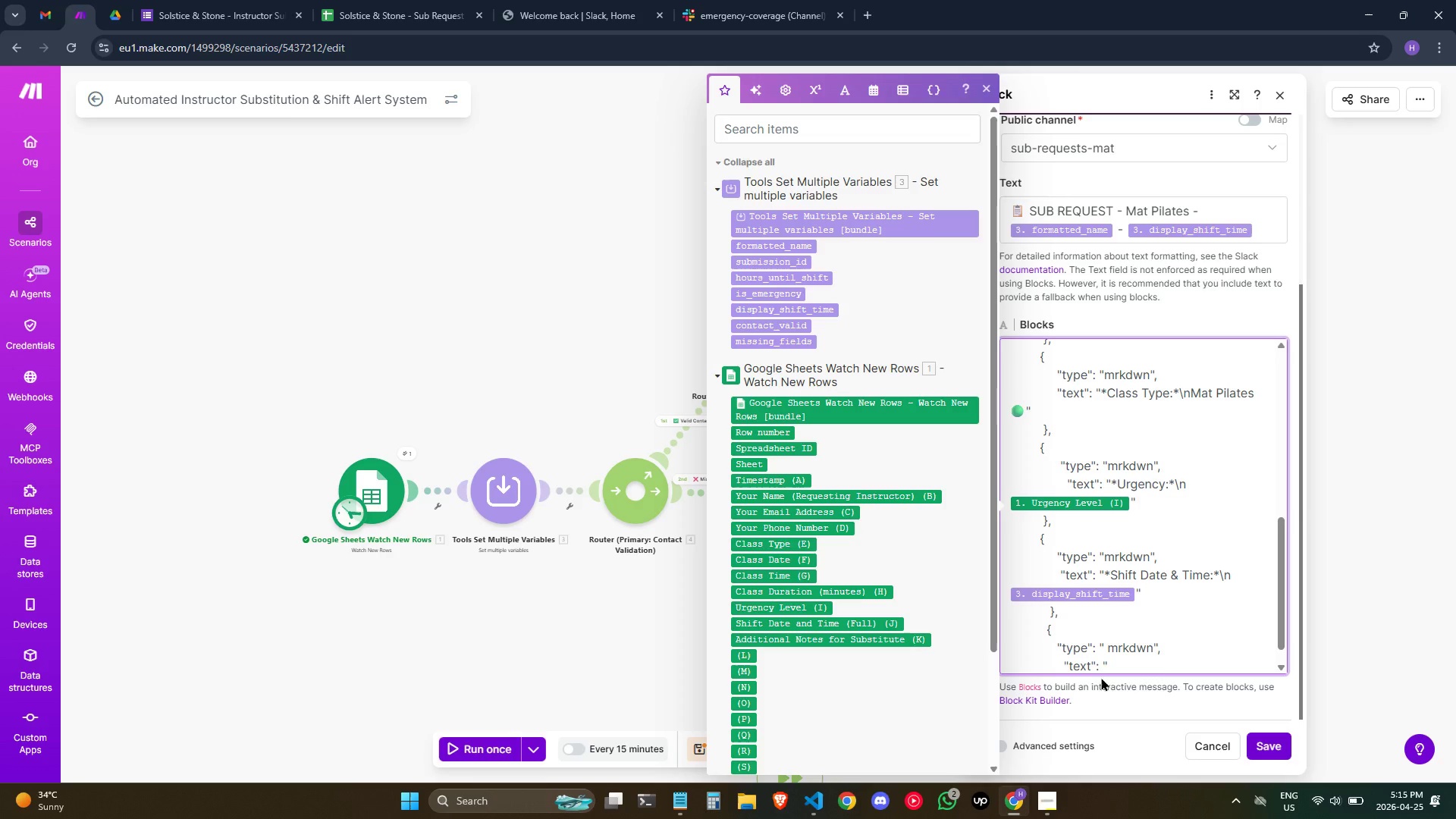 
type(*Duration:)
 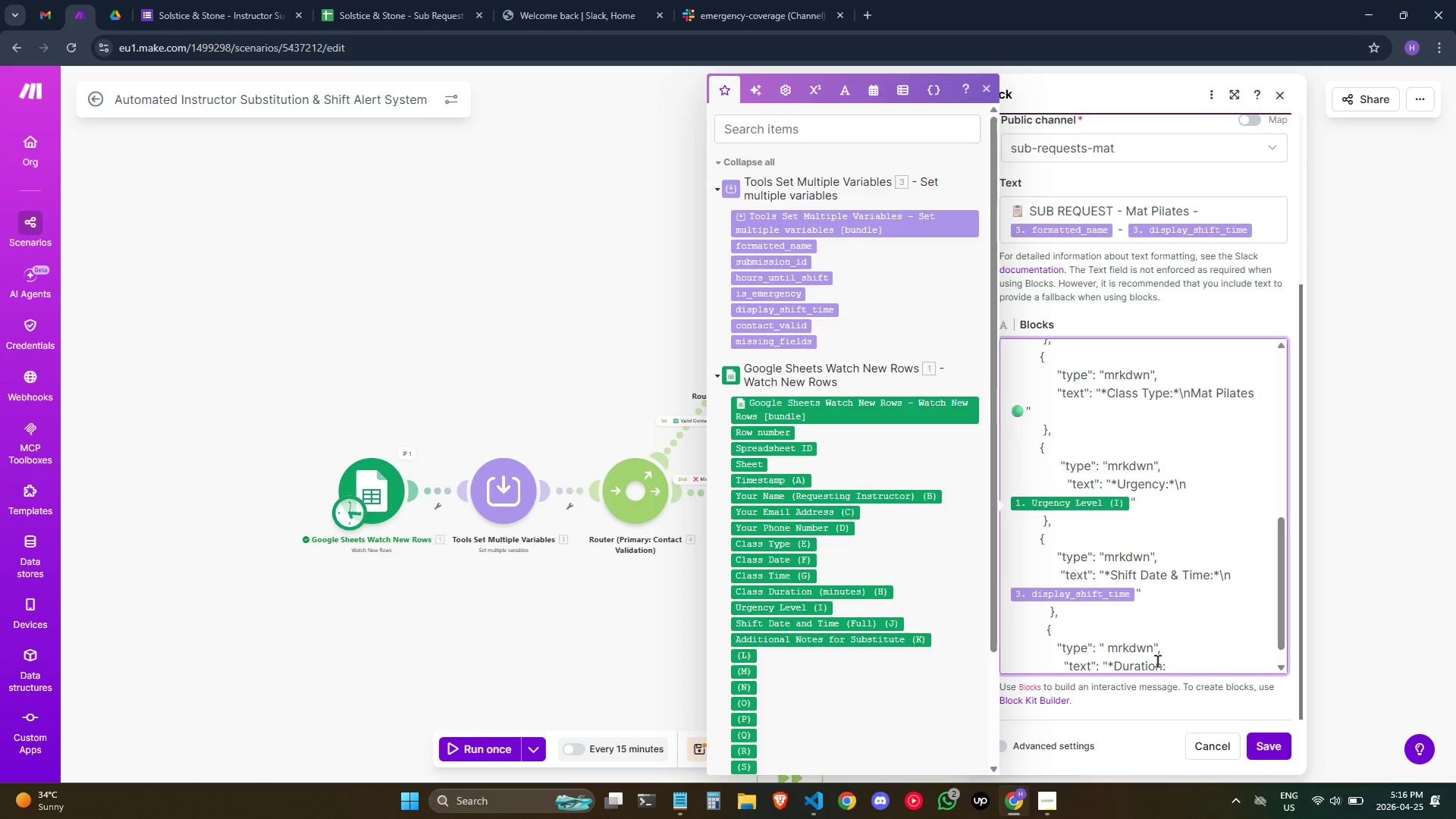 
key(Shift+8)
 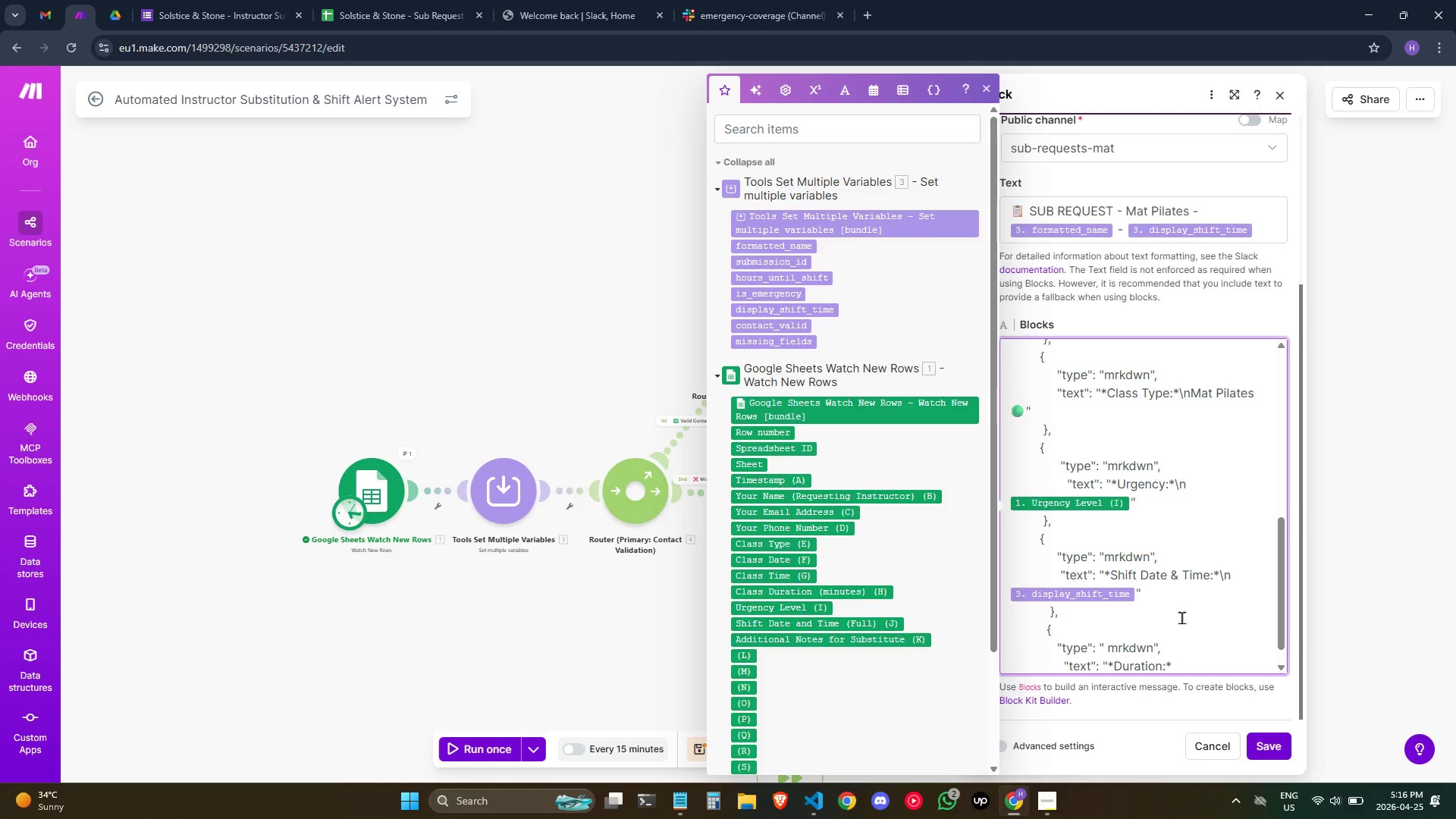 
key(Backslash)
 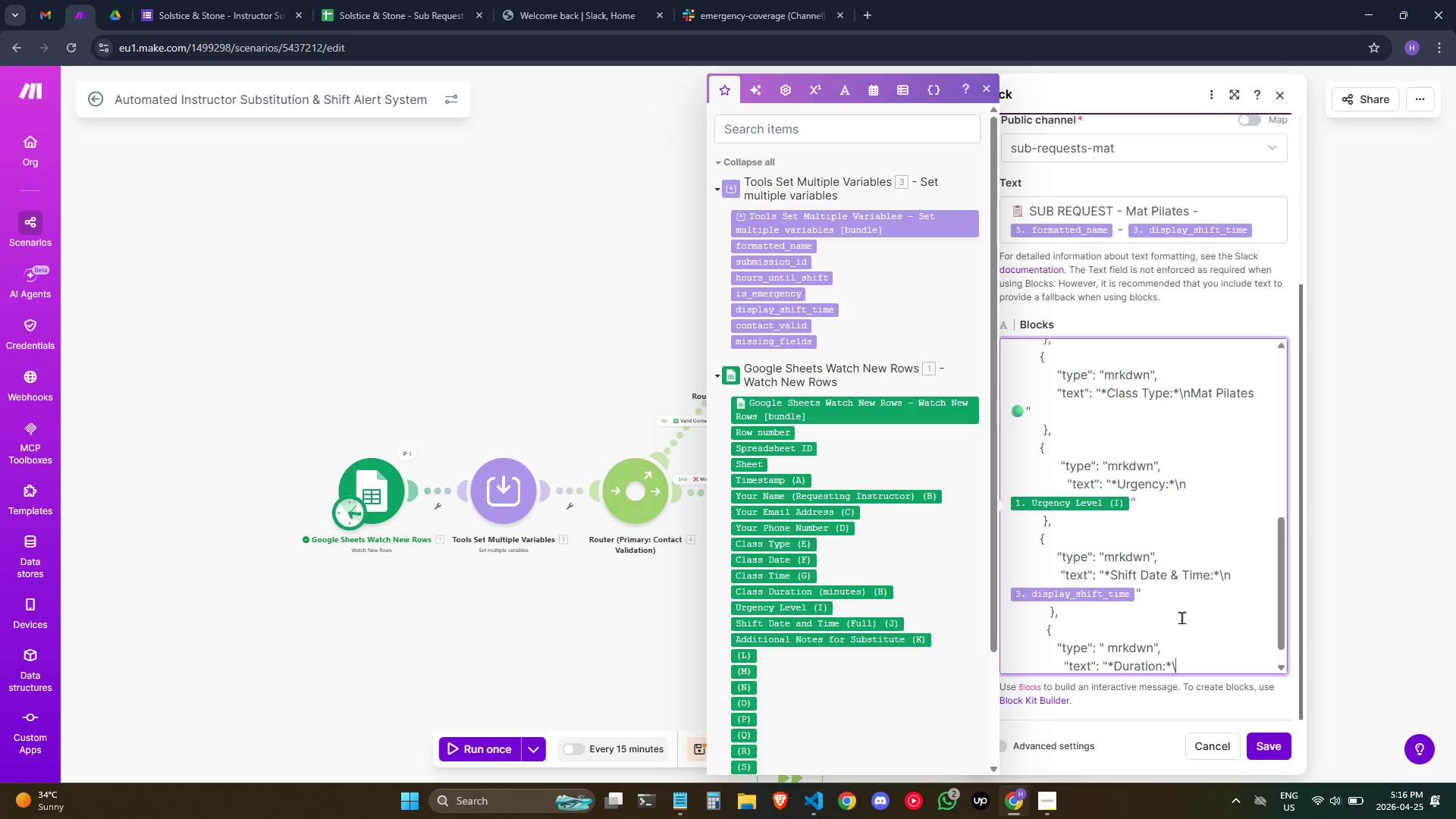 
key(N)
 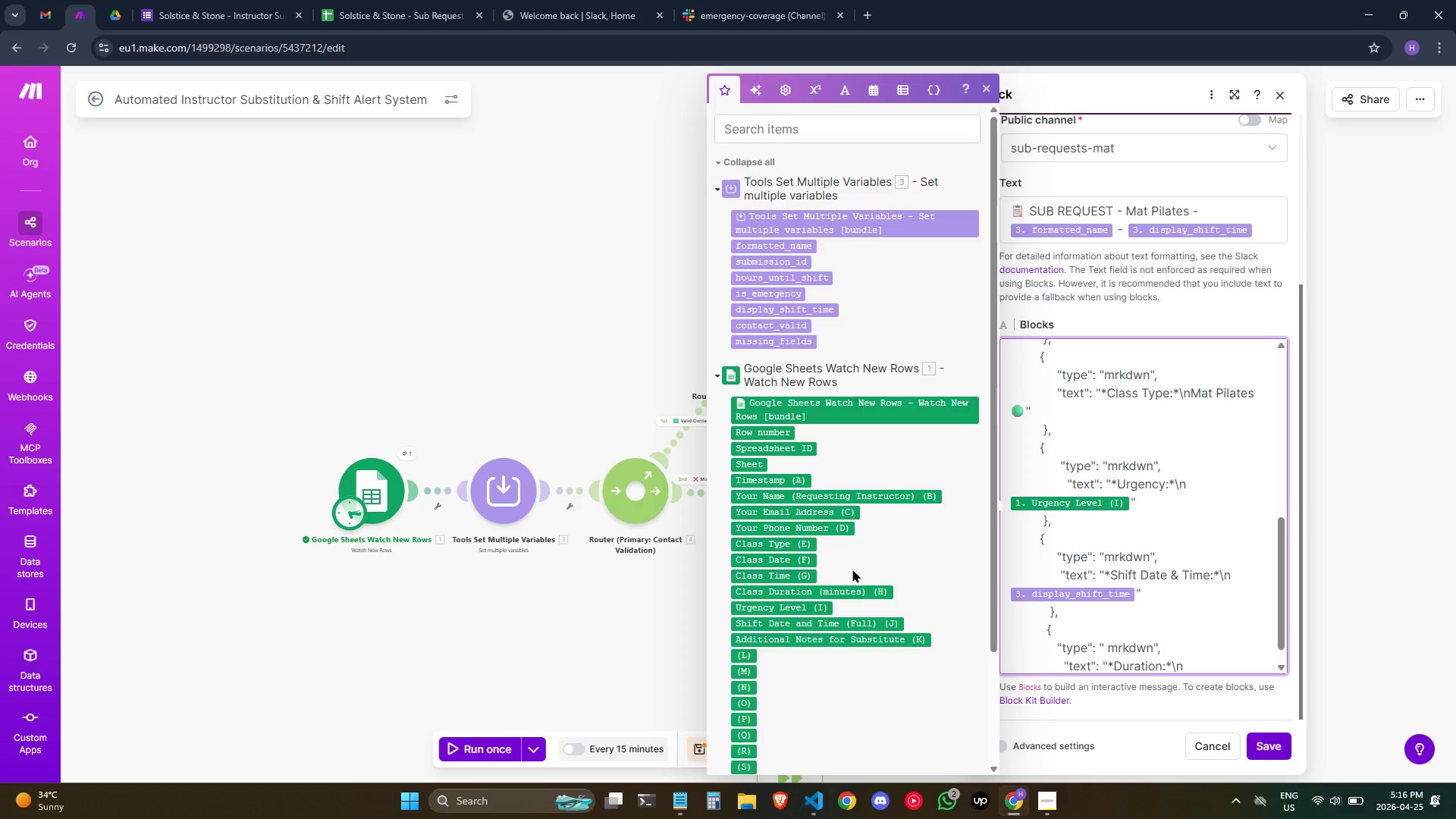 
wait(7.66)
 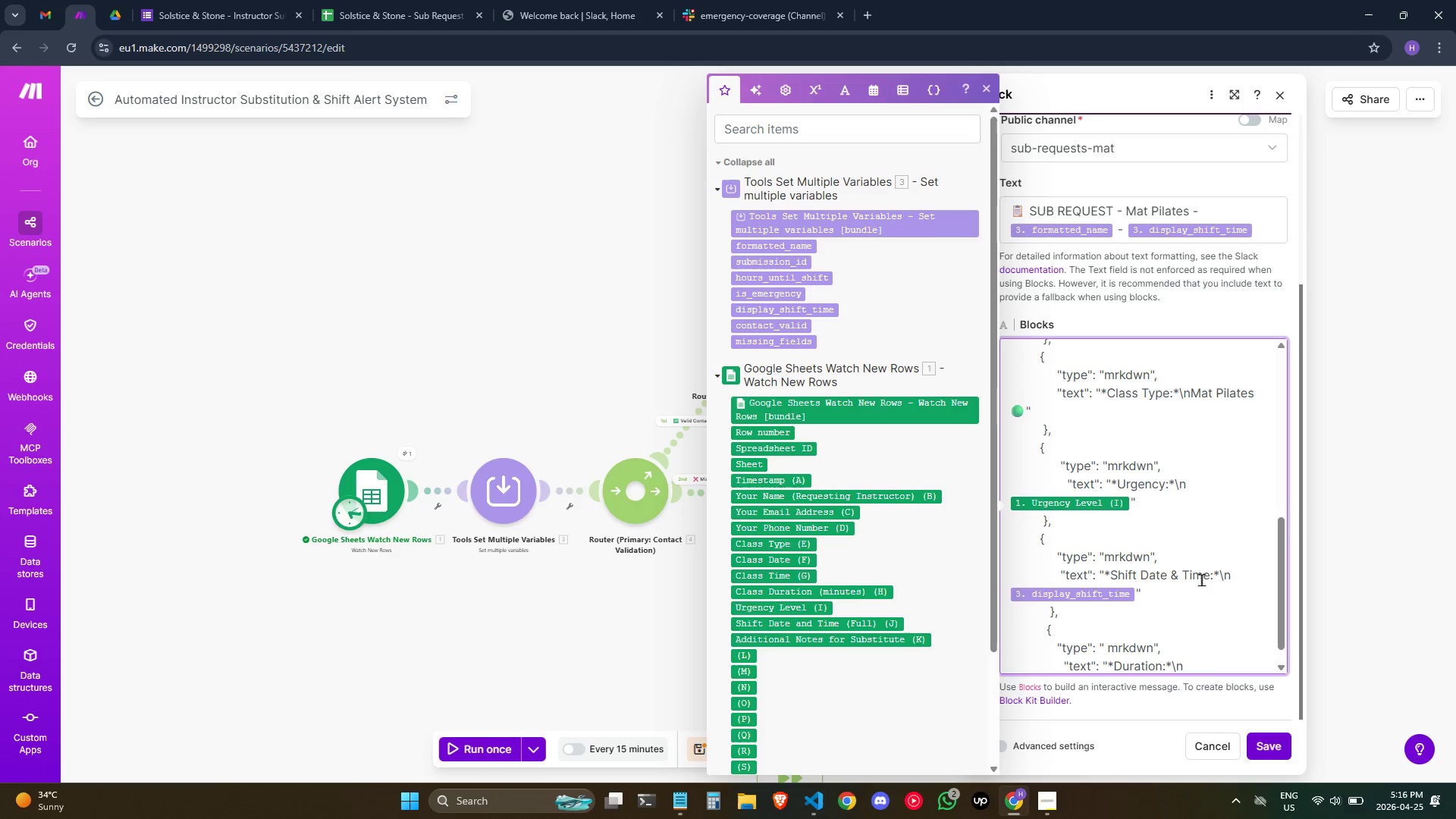 
left_click([830, 595])
 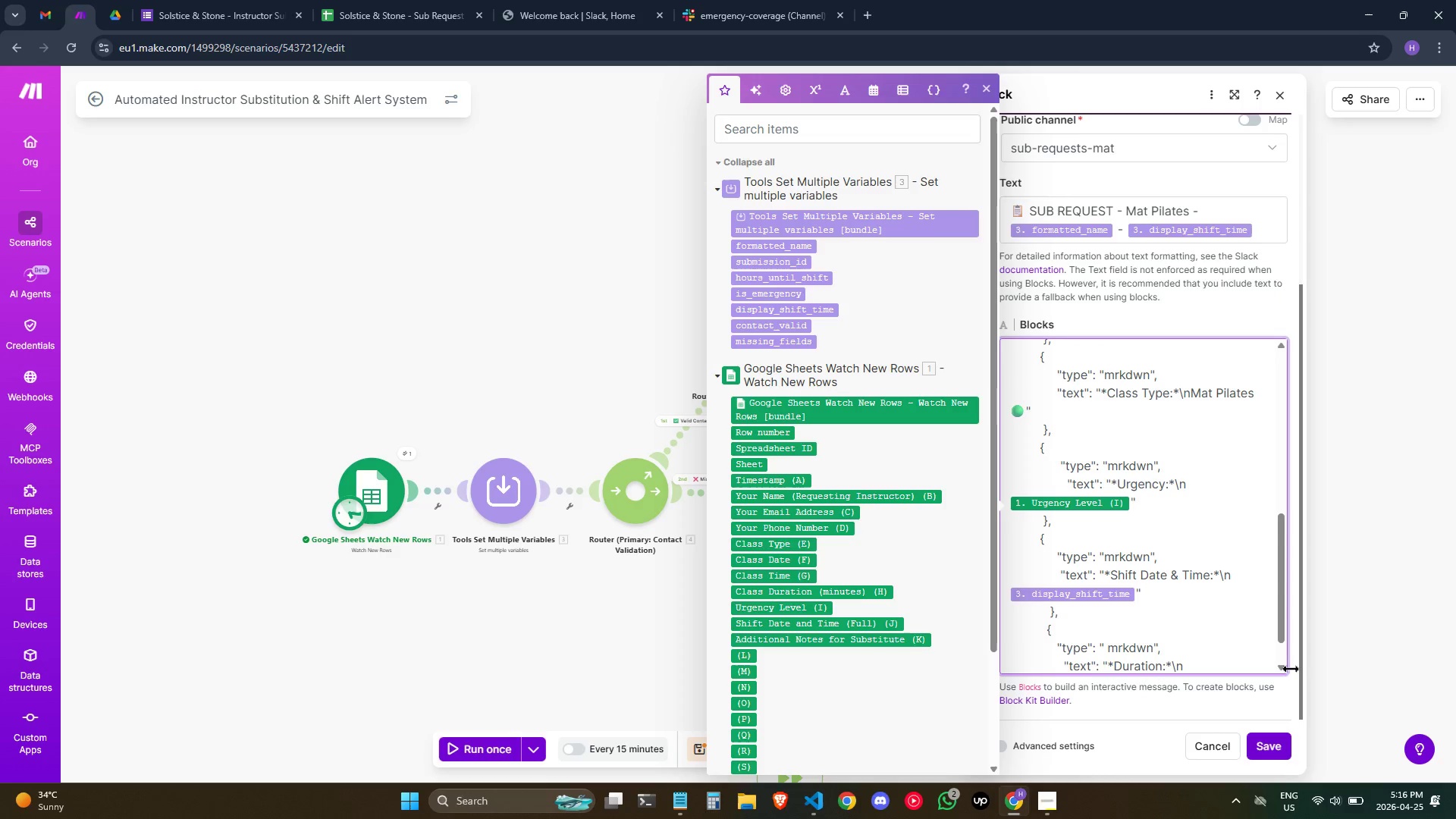 
left_click([1215, 645])
 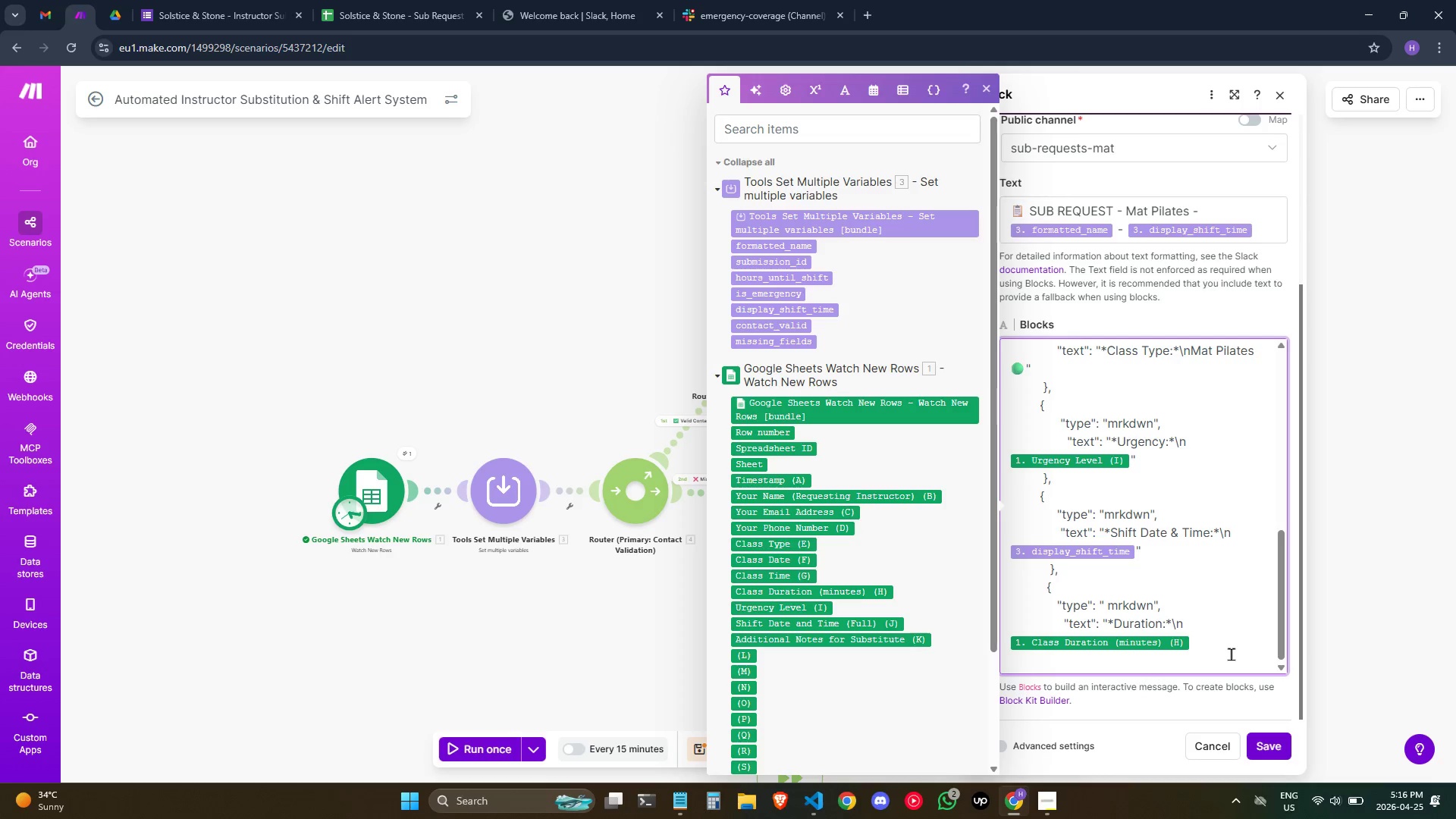 
scroll: coordinate [1236, 630], scroll_direction: down, amount: 4.0
 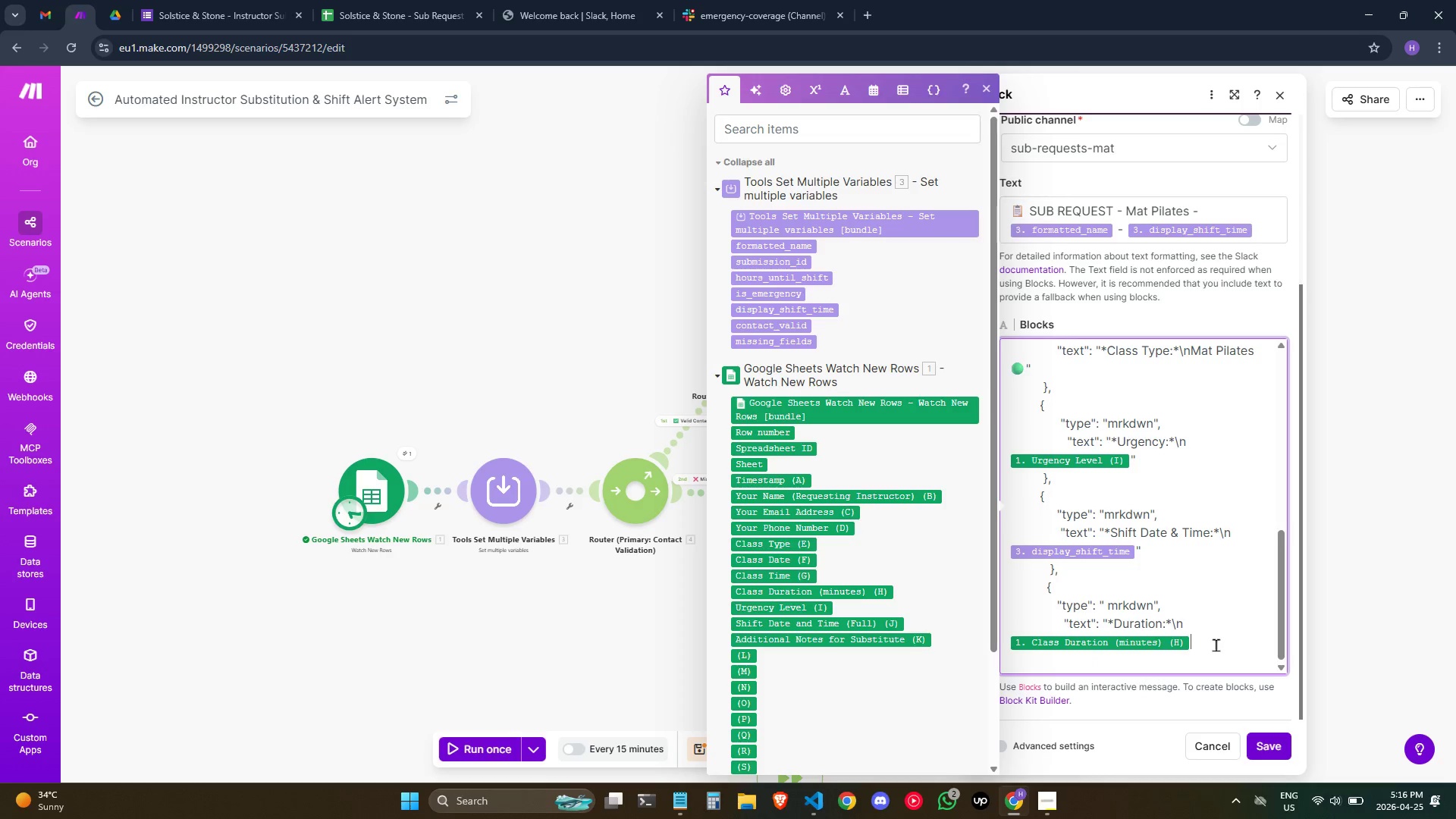 
wait(27.78)
 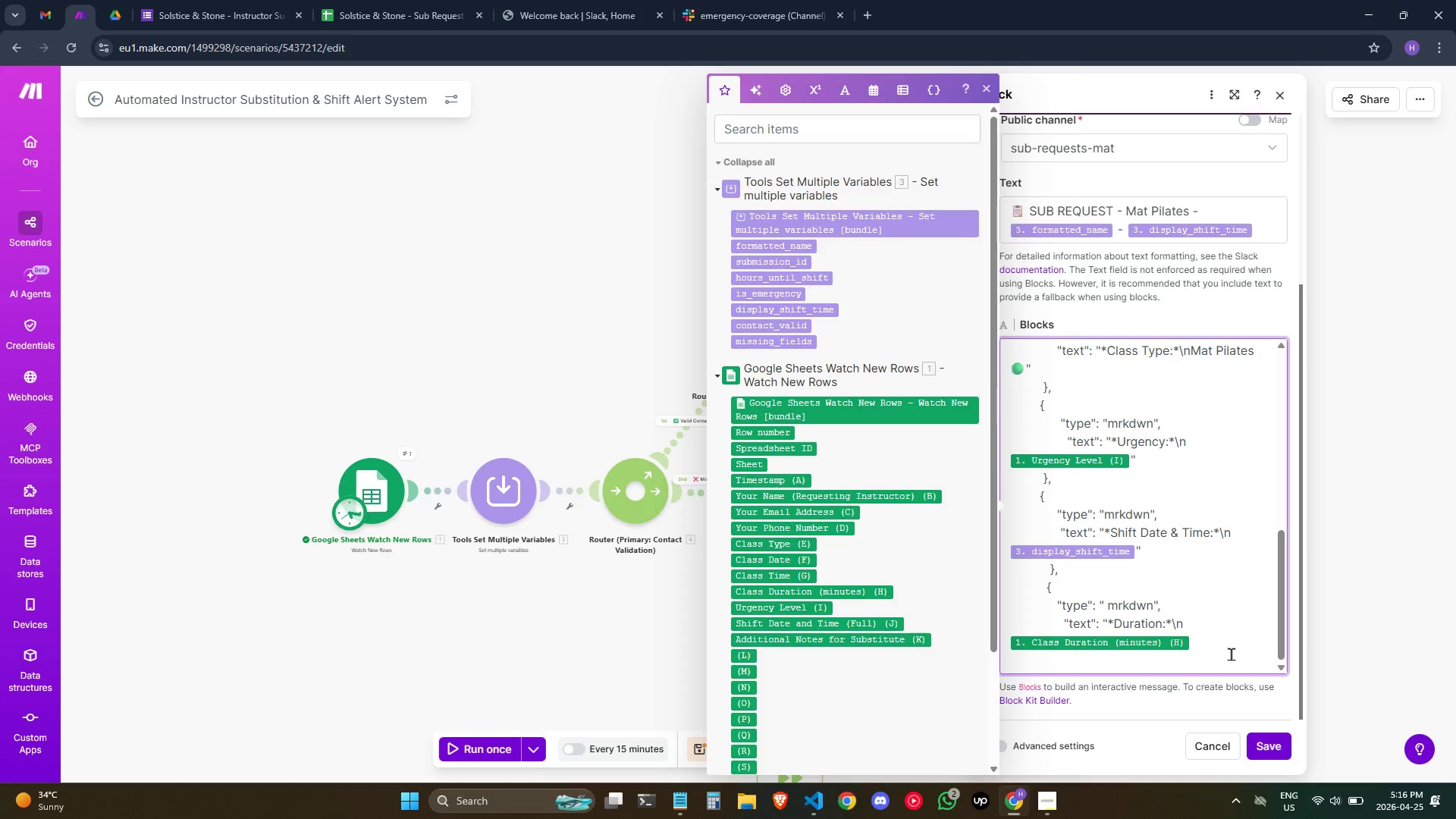 
type(minutes")
 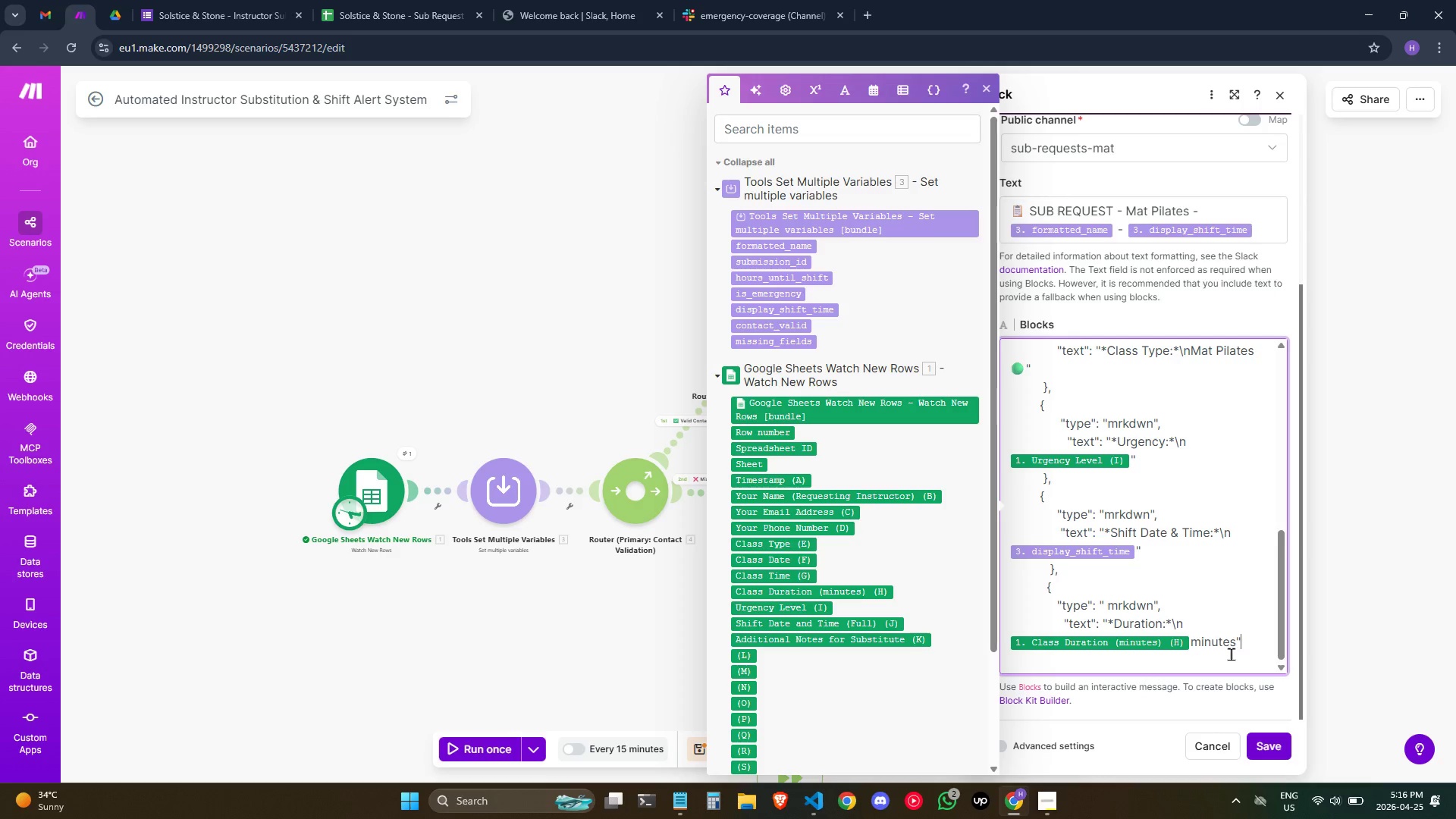 
key(Enter)
 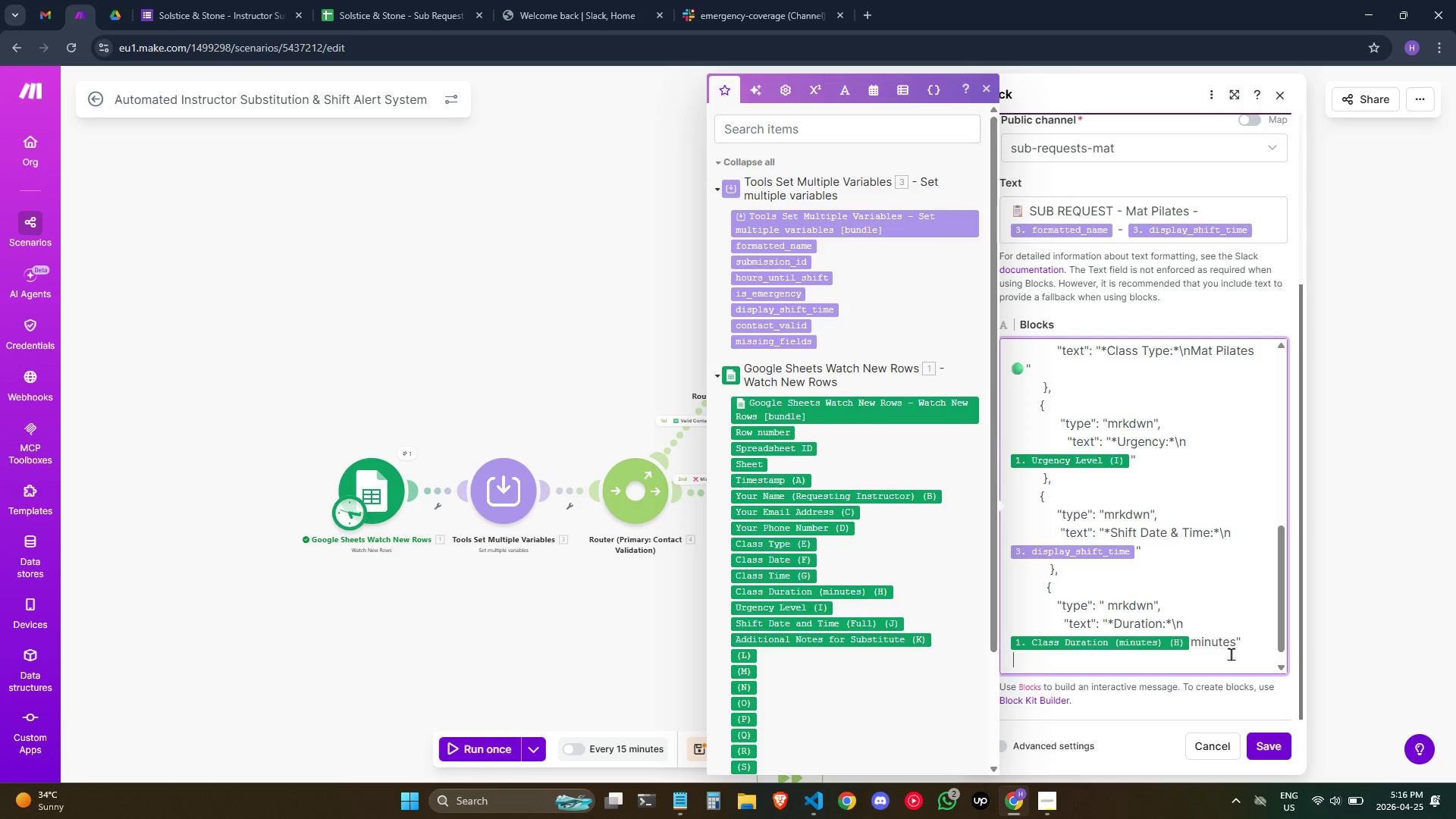 
hold_key(key=Space, duration=0.84)
 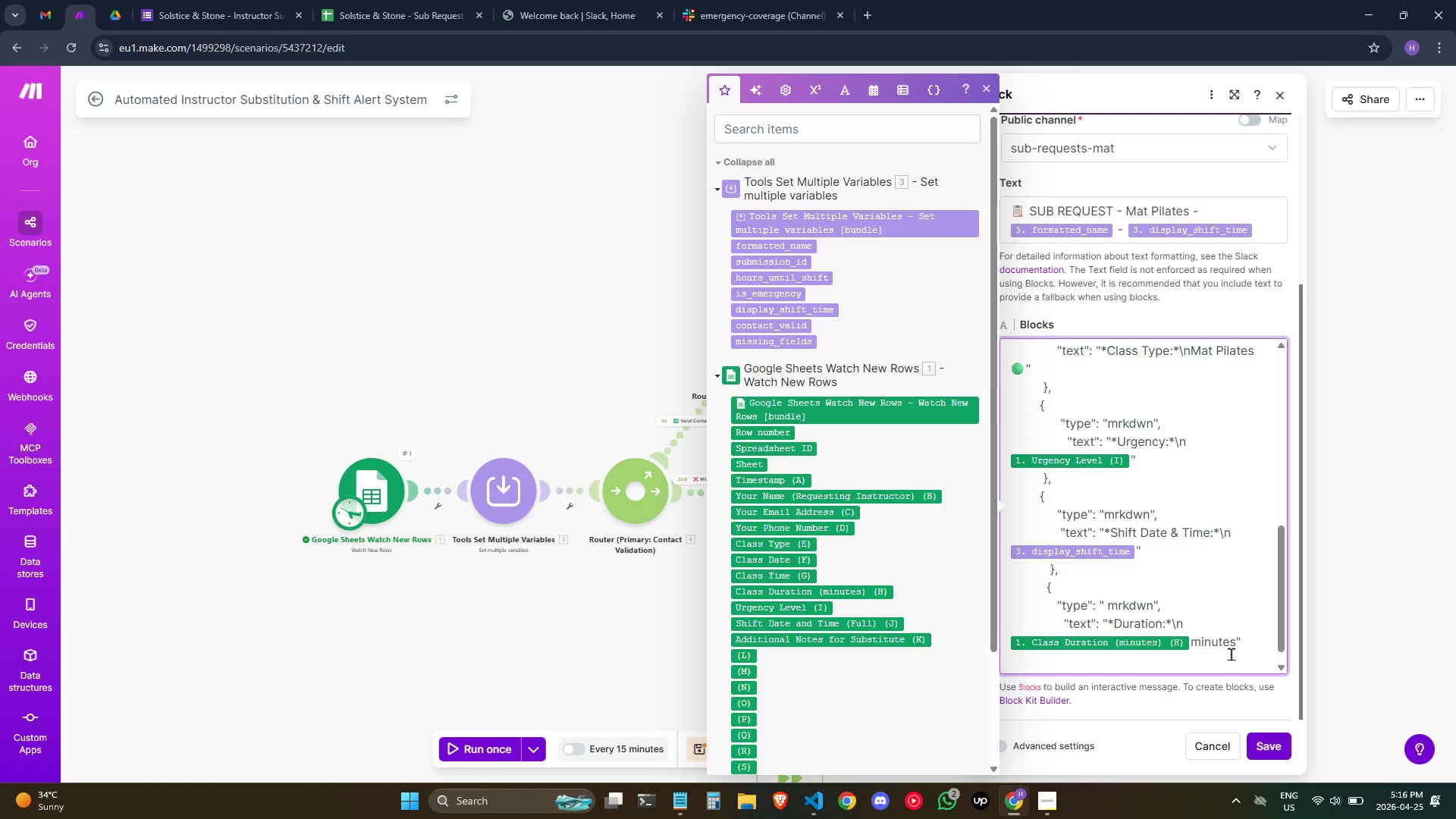 
key(Shift+BracketRight)
 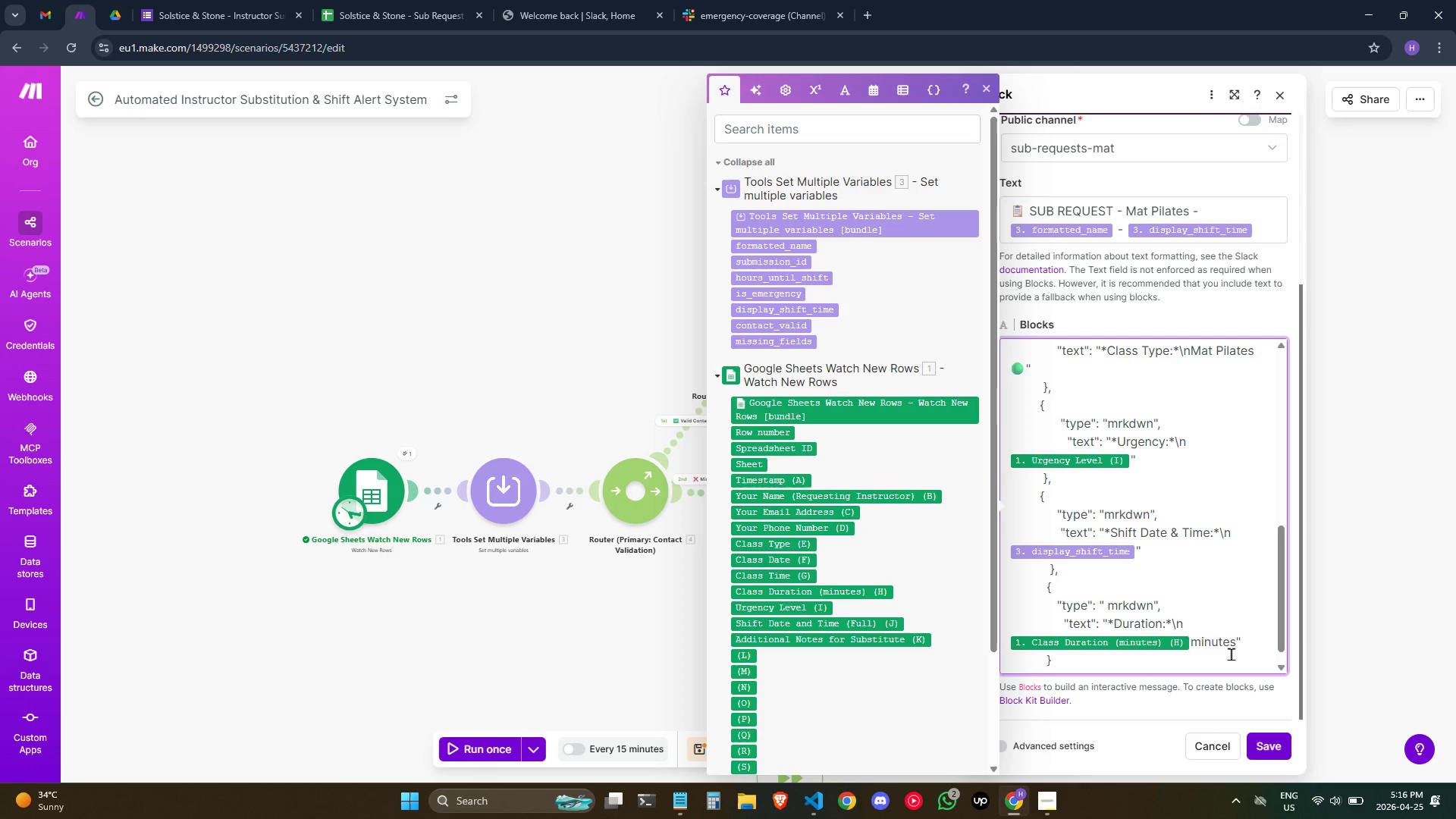 
key(Enter)
 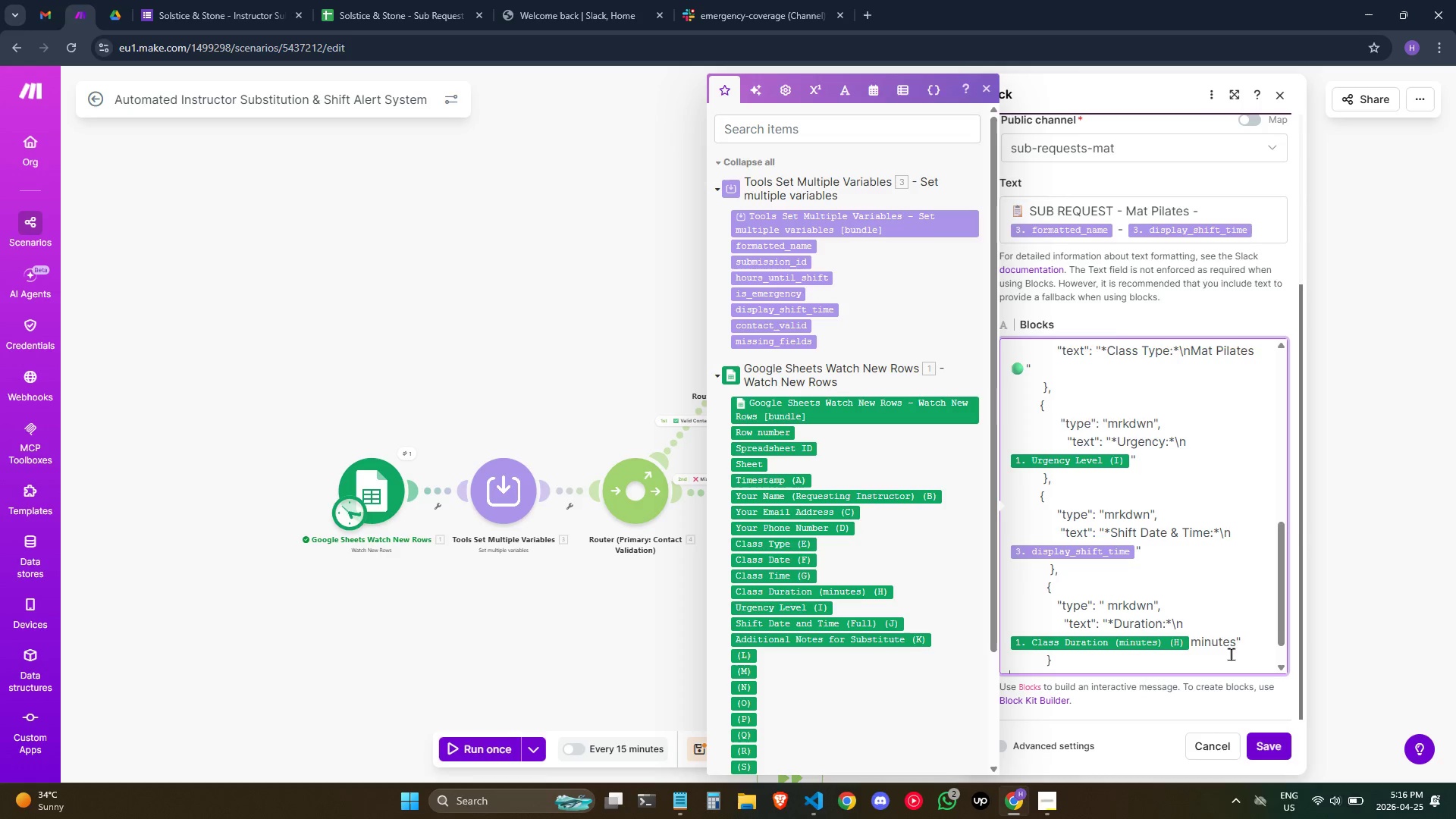 
key(Space)
 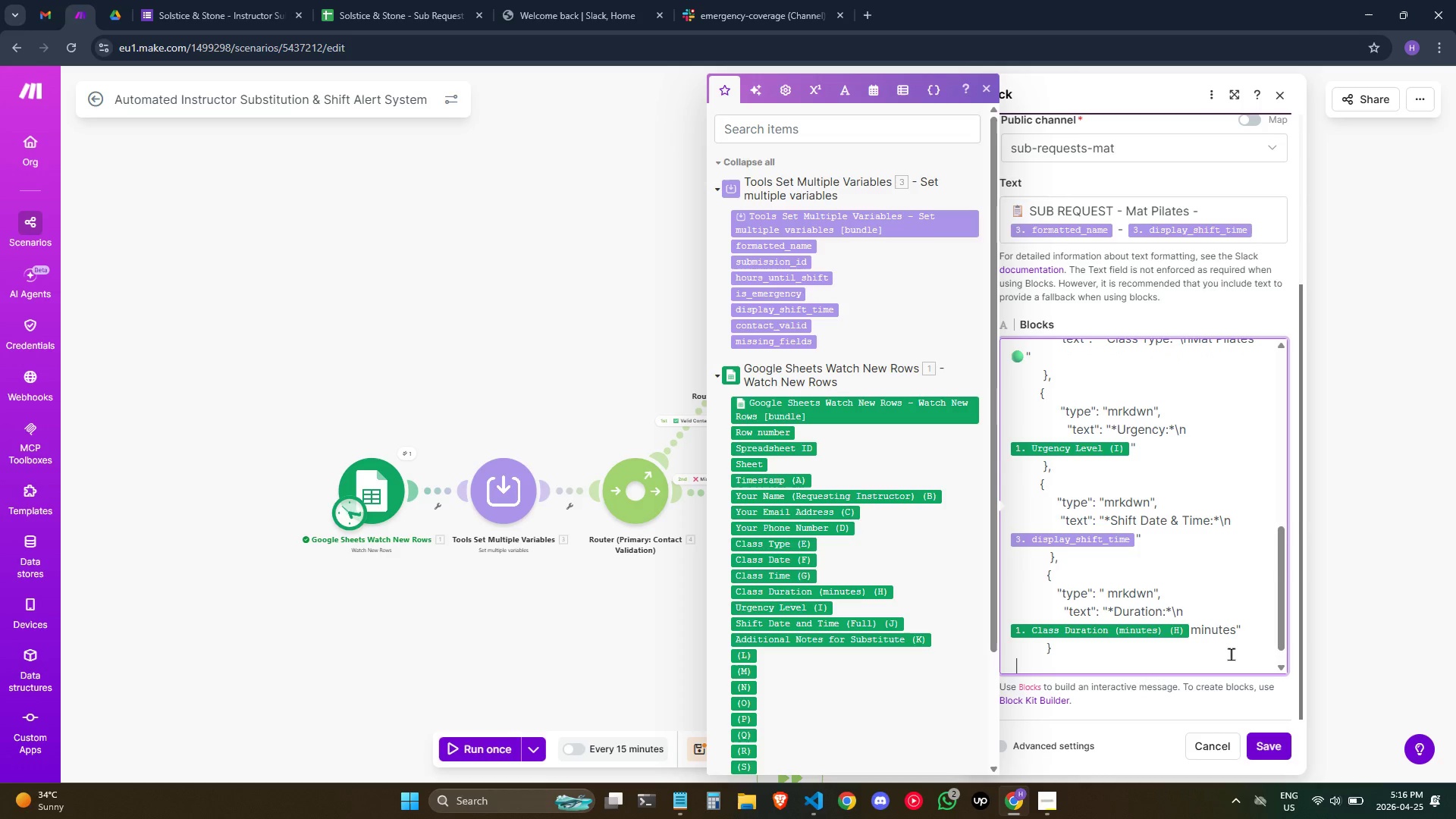 
key(Space)
 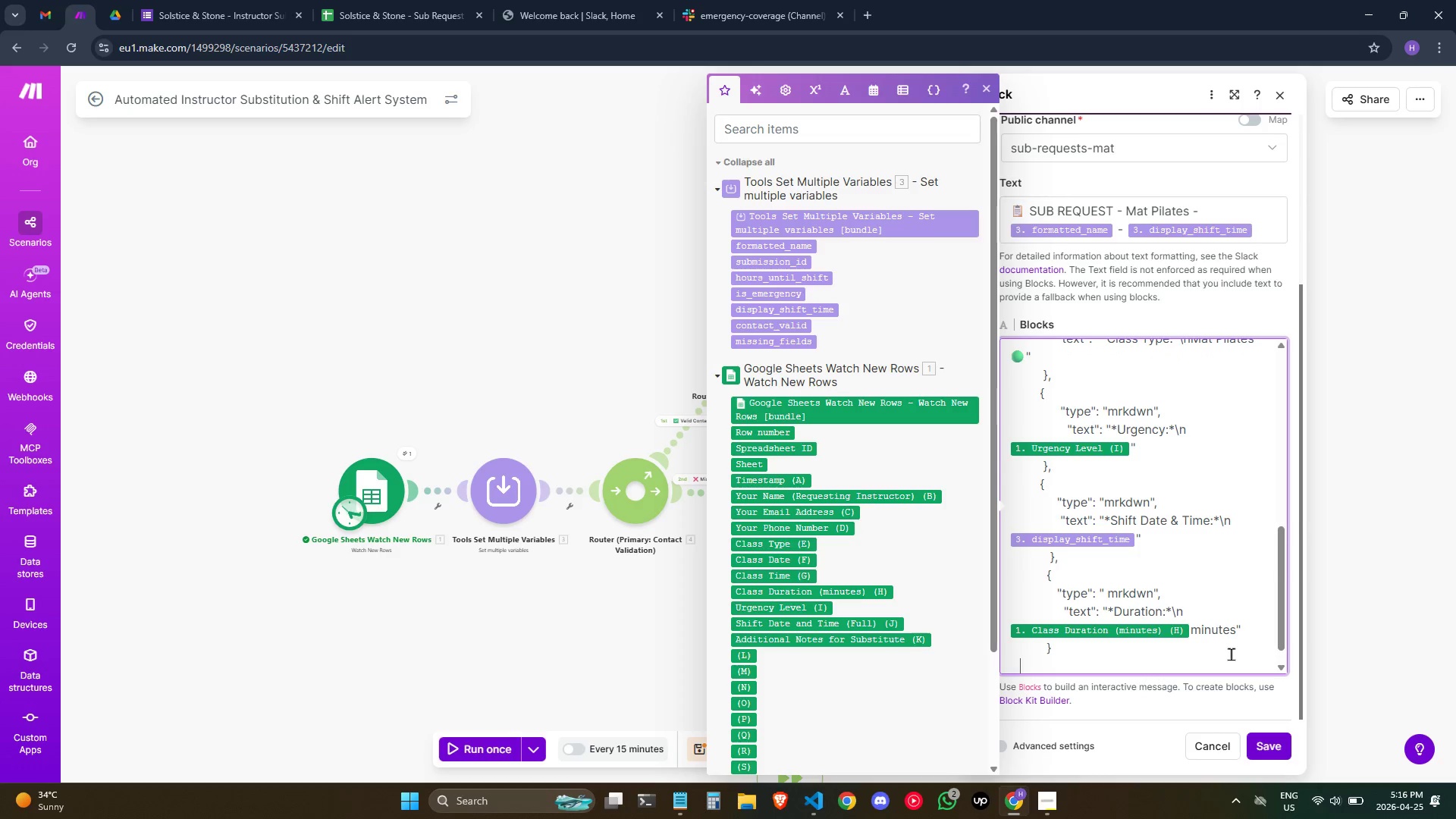 
key(Space)
 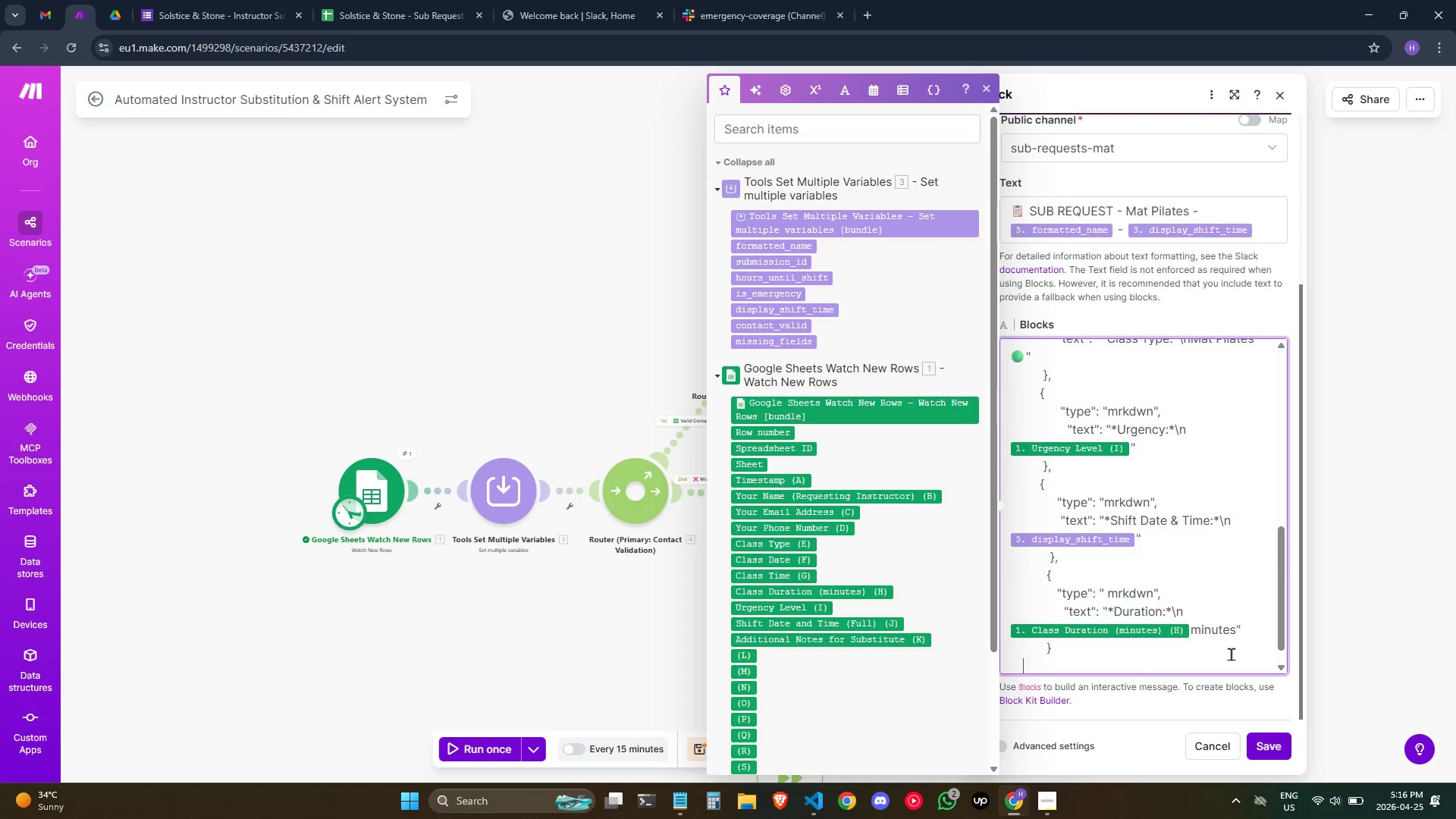 
key(Space)
 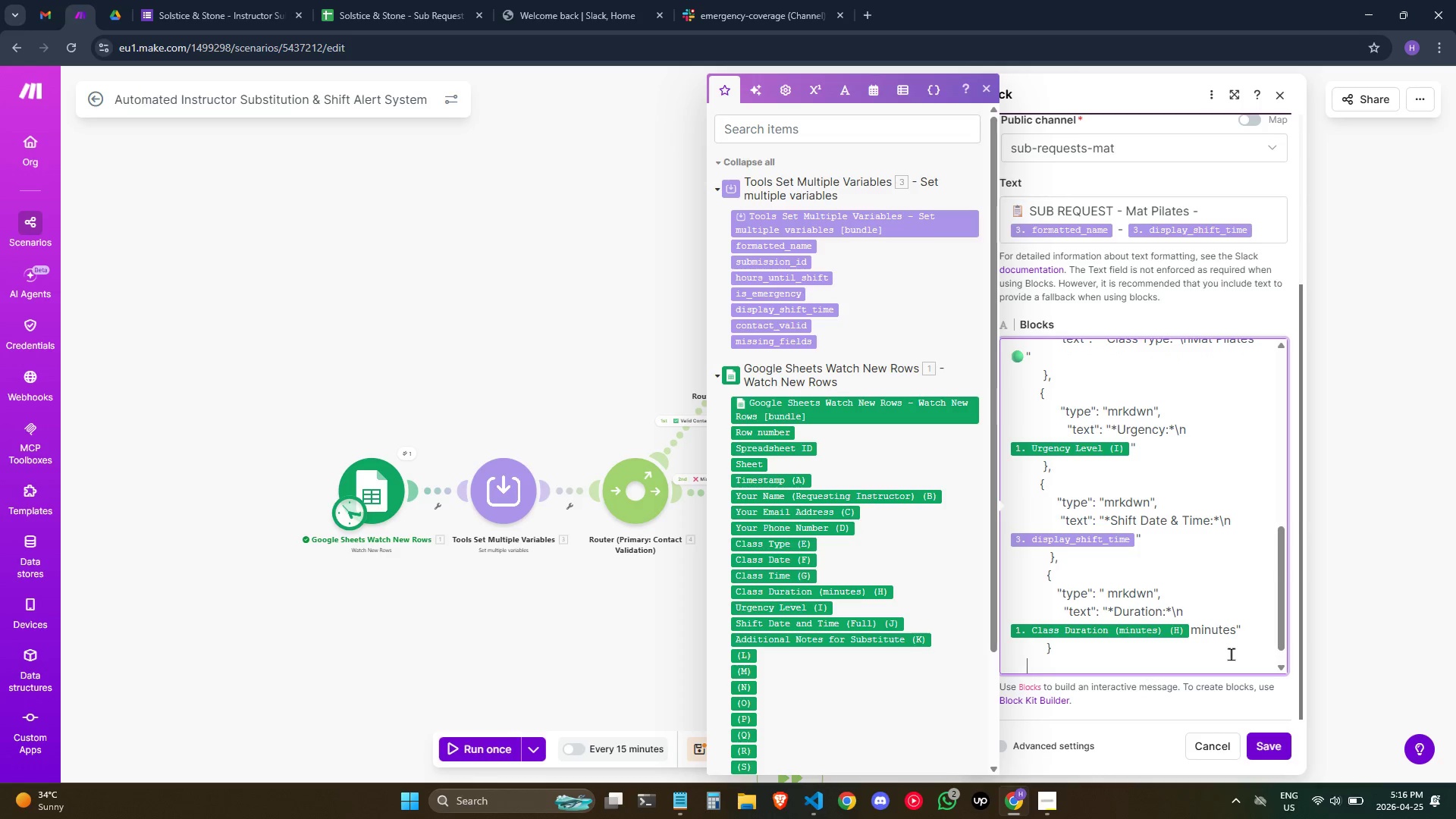 
key(Space)
 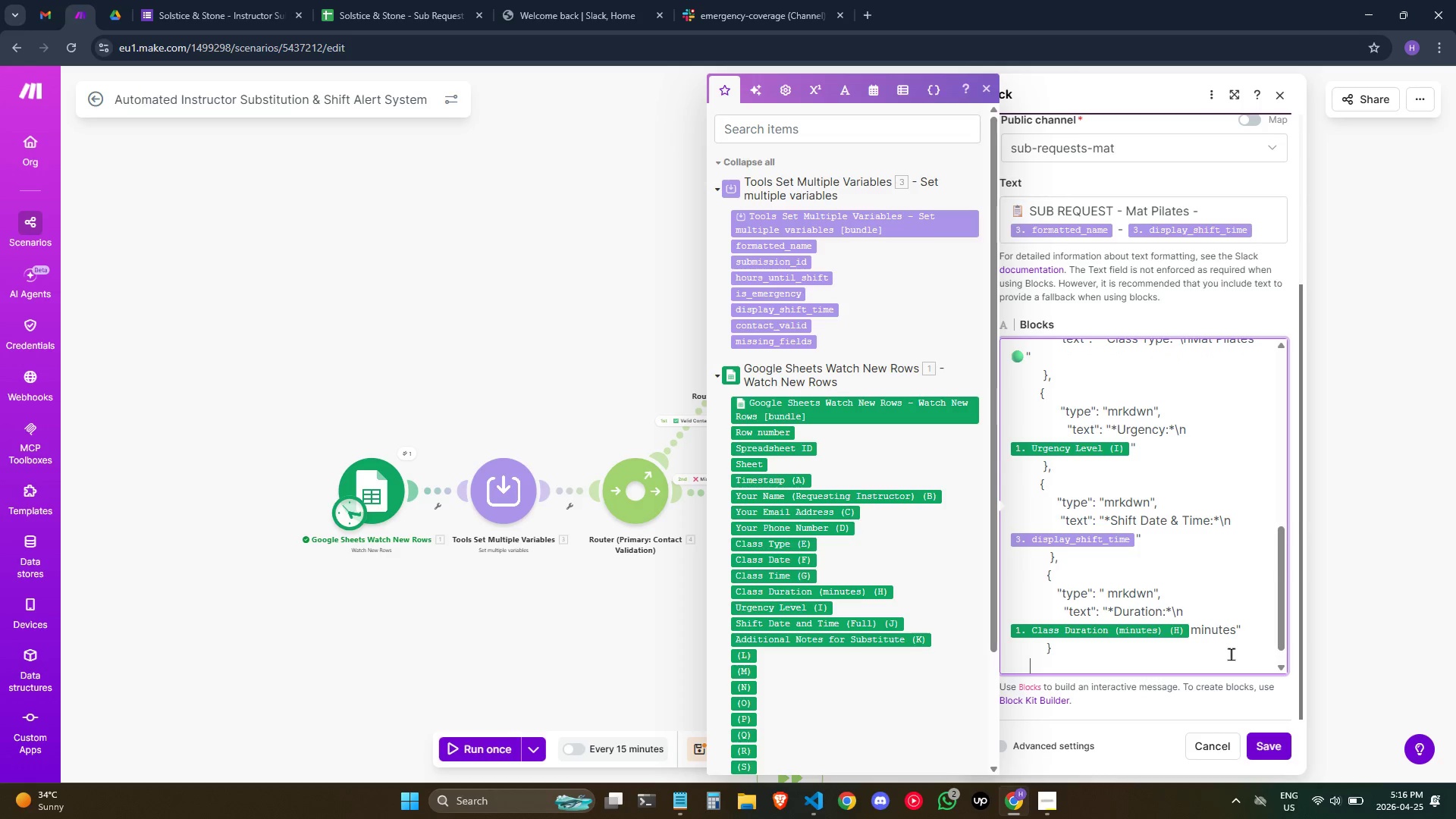 
key(Space)
 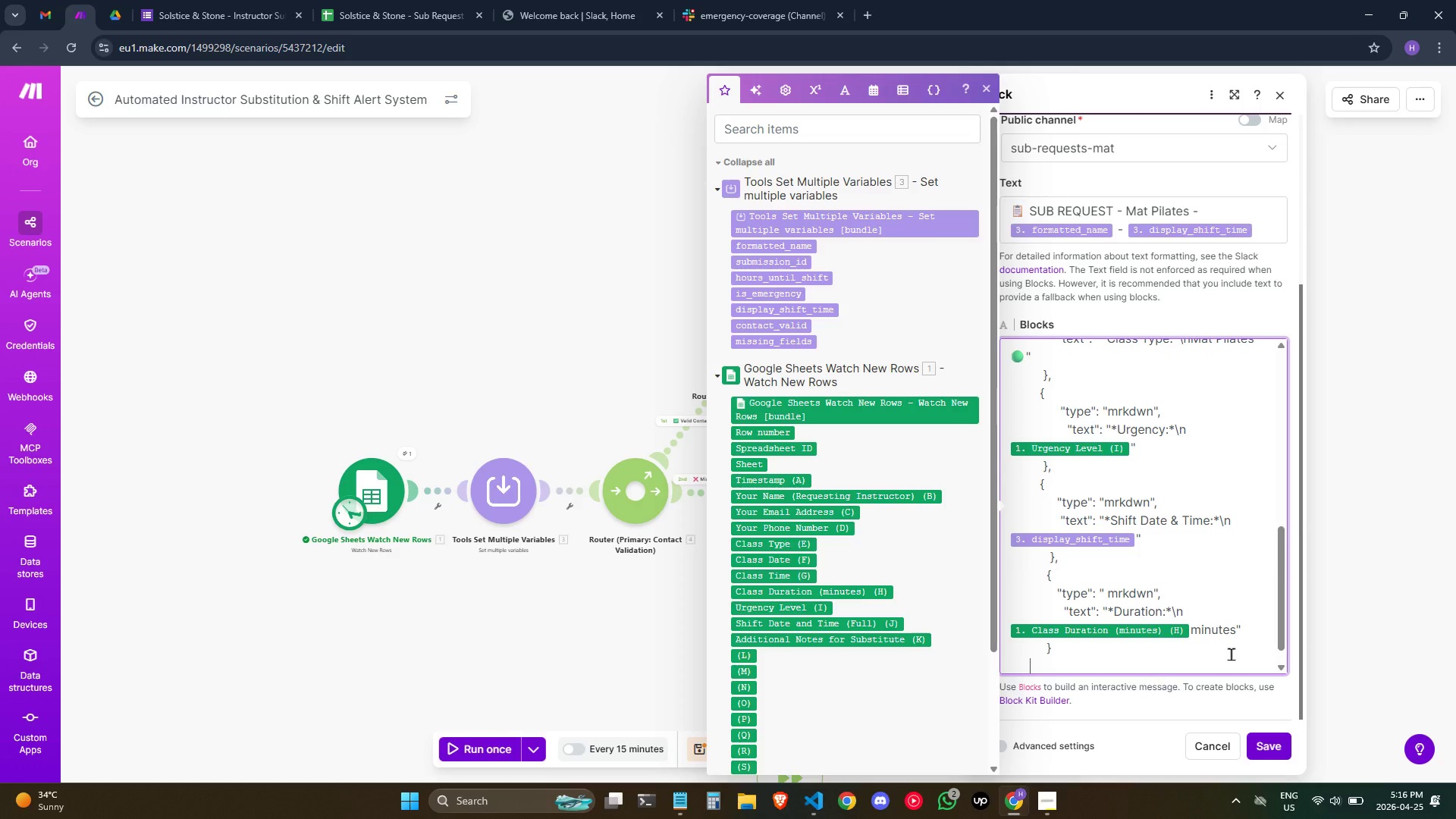 
key(Space)
 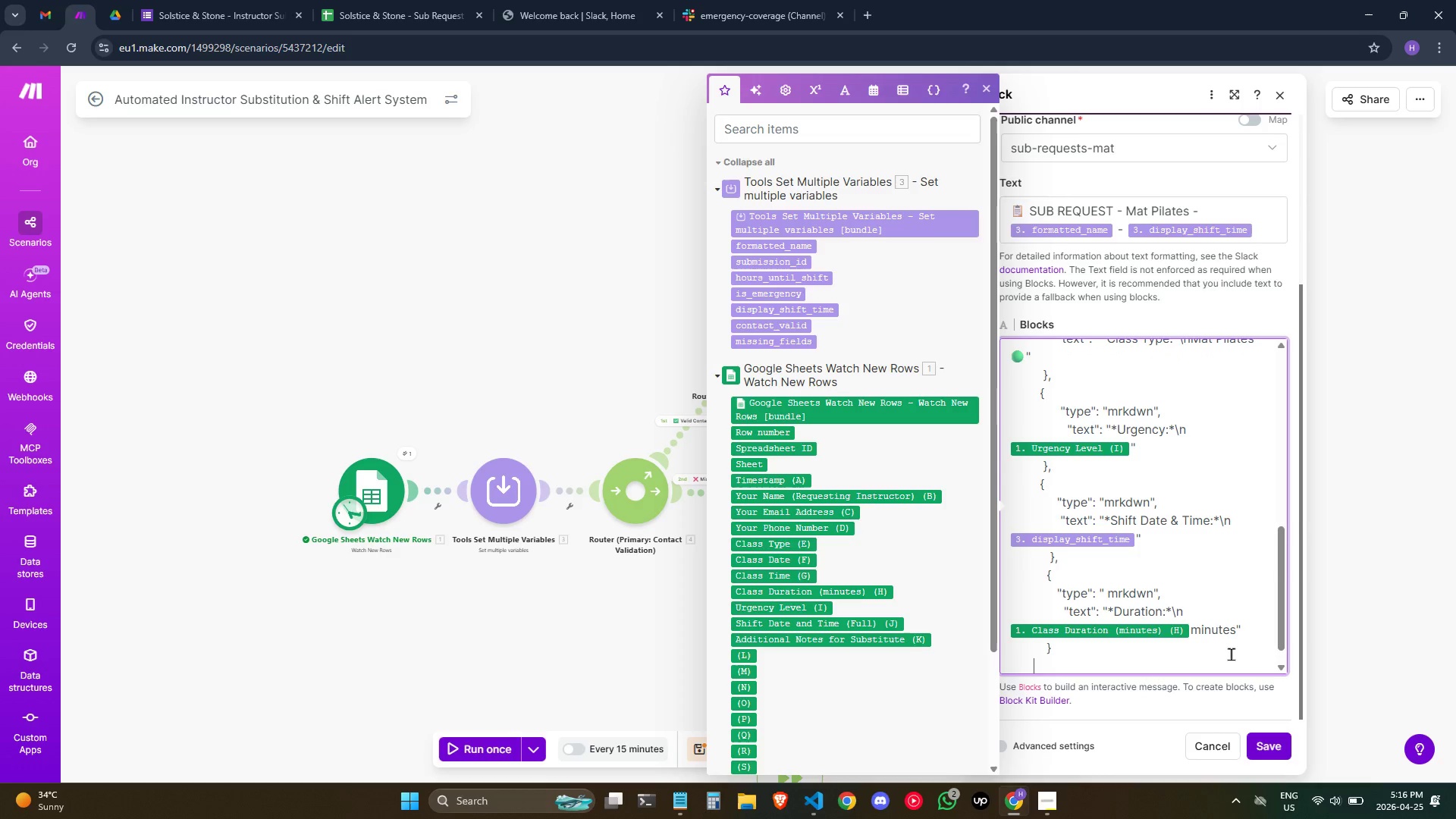 
key(Shift+BracketRight)
 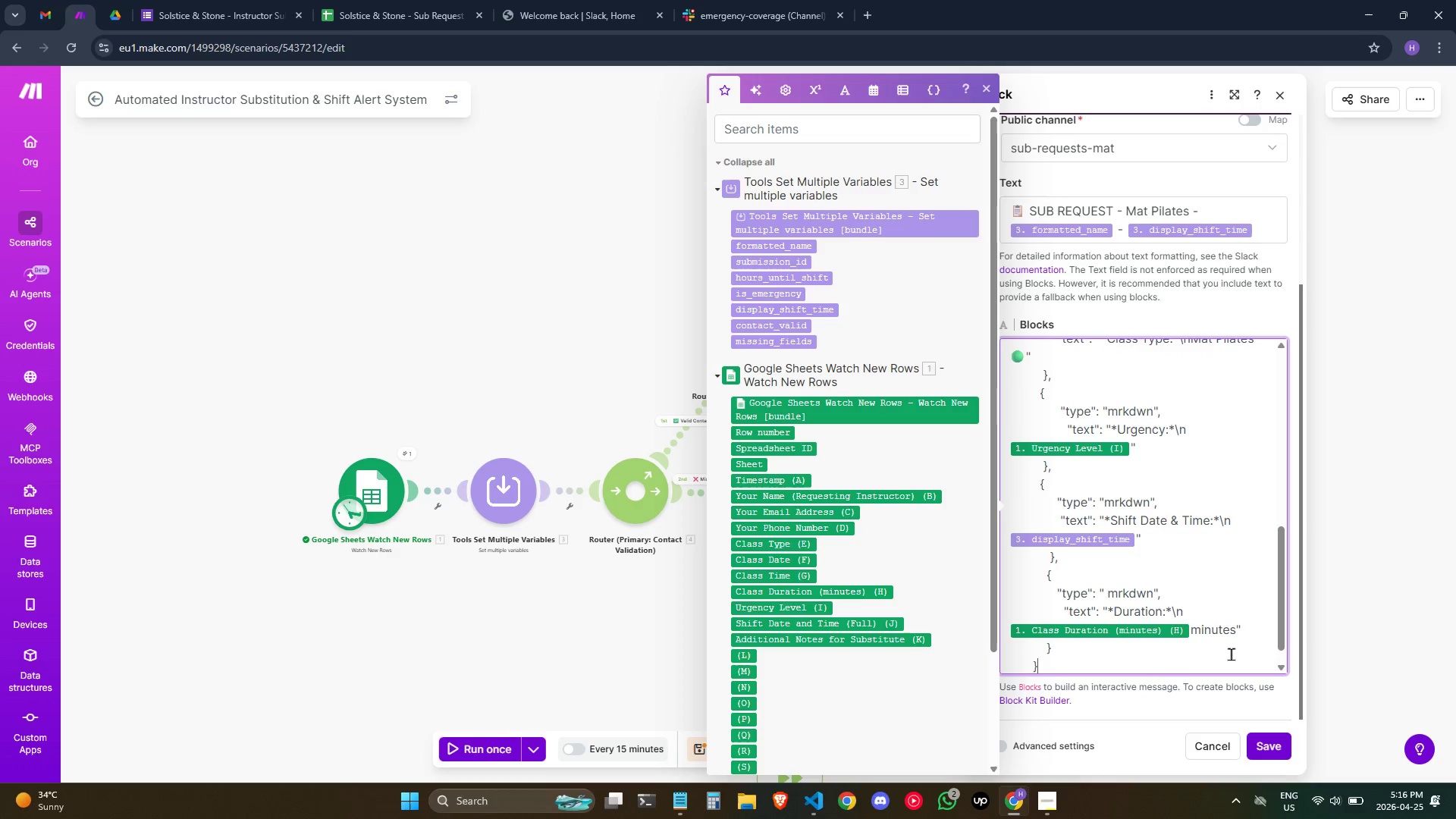 
key(Enter)
 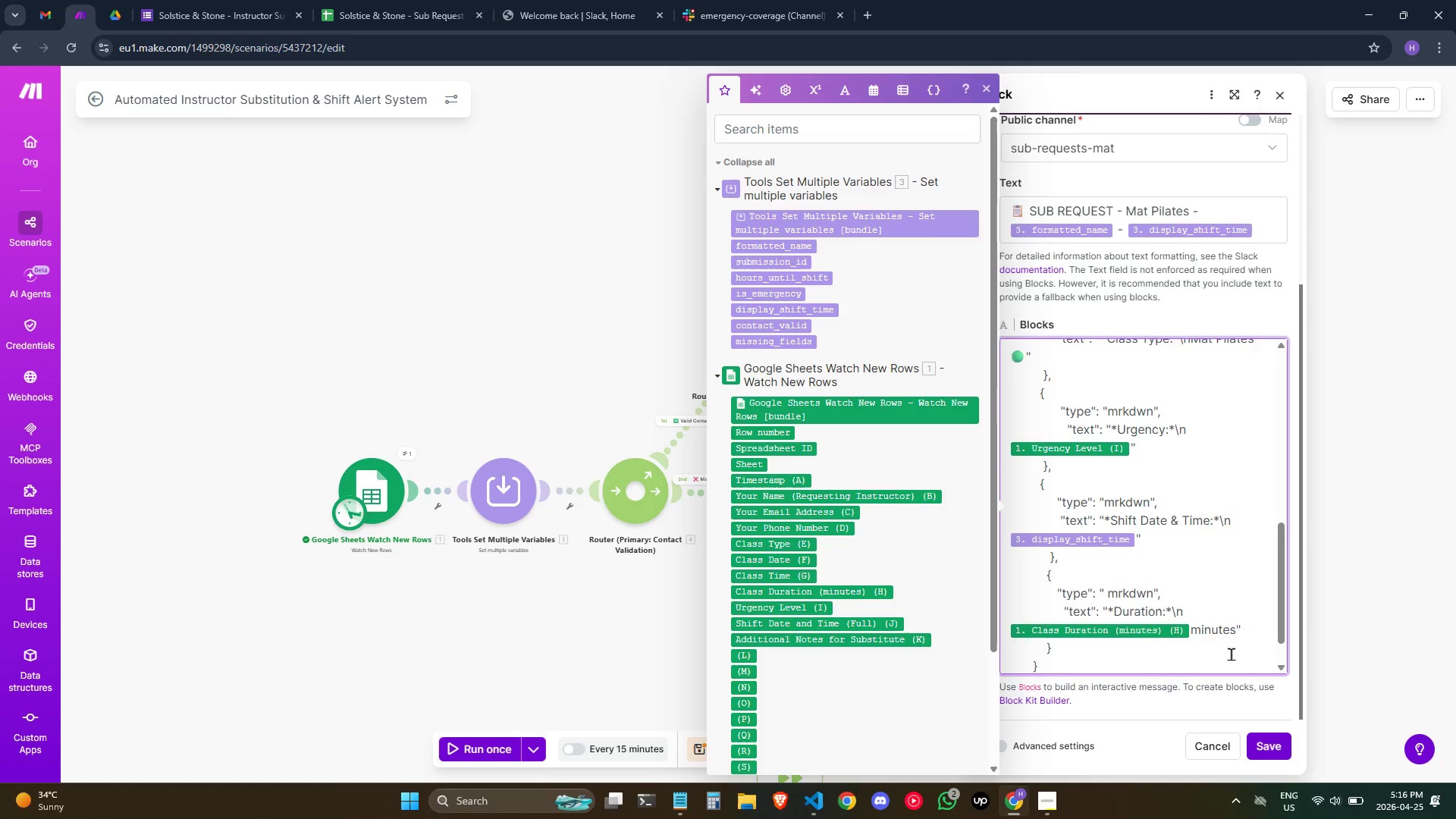 
key(Space)
 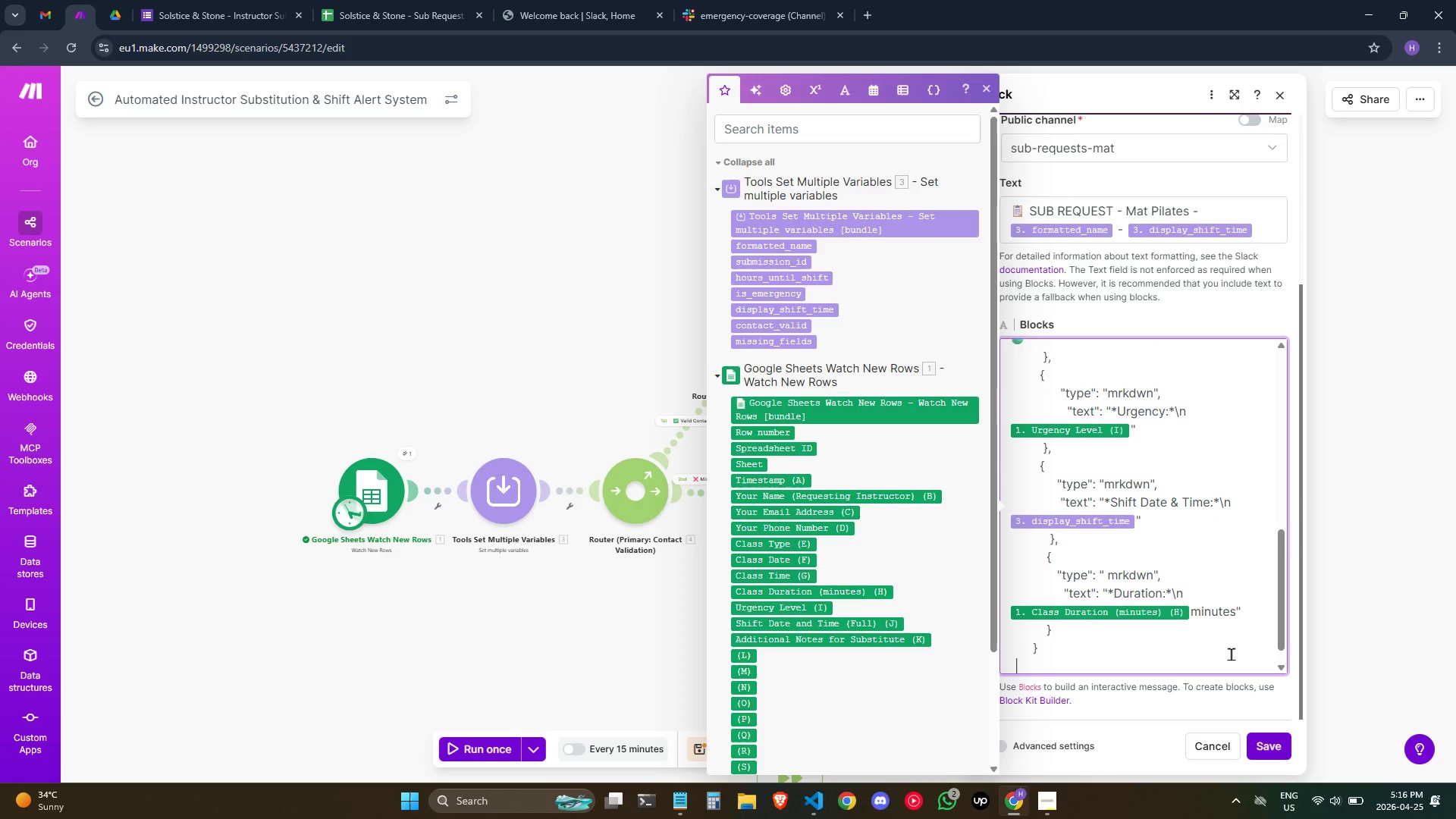 
hold_key(key=Space, duration=0.59)
 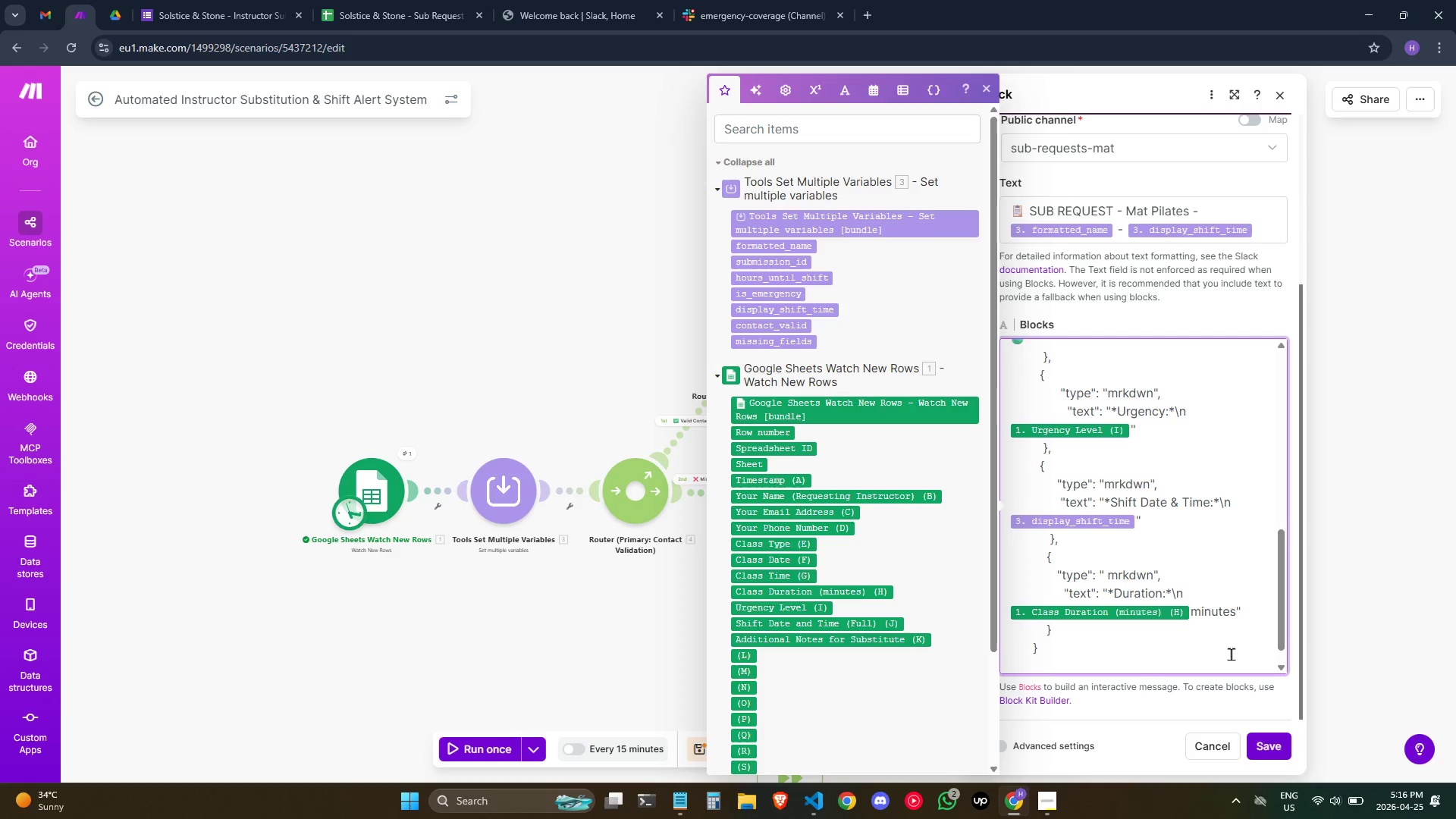 
key(Backspace)
 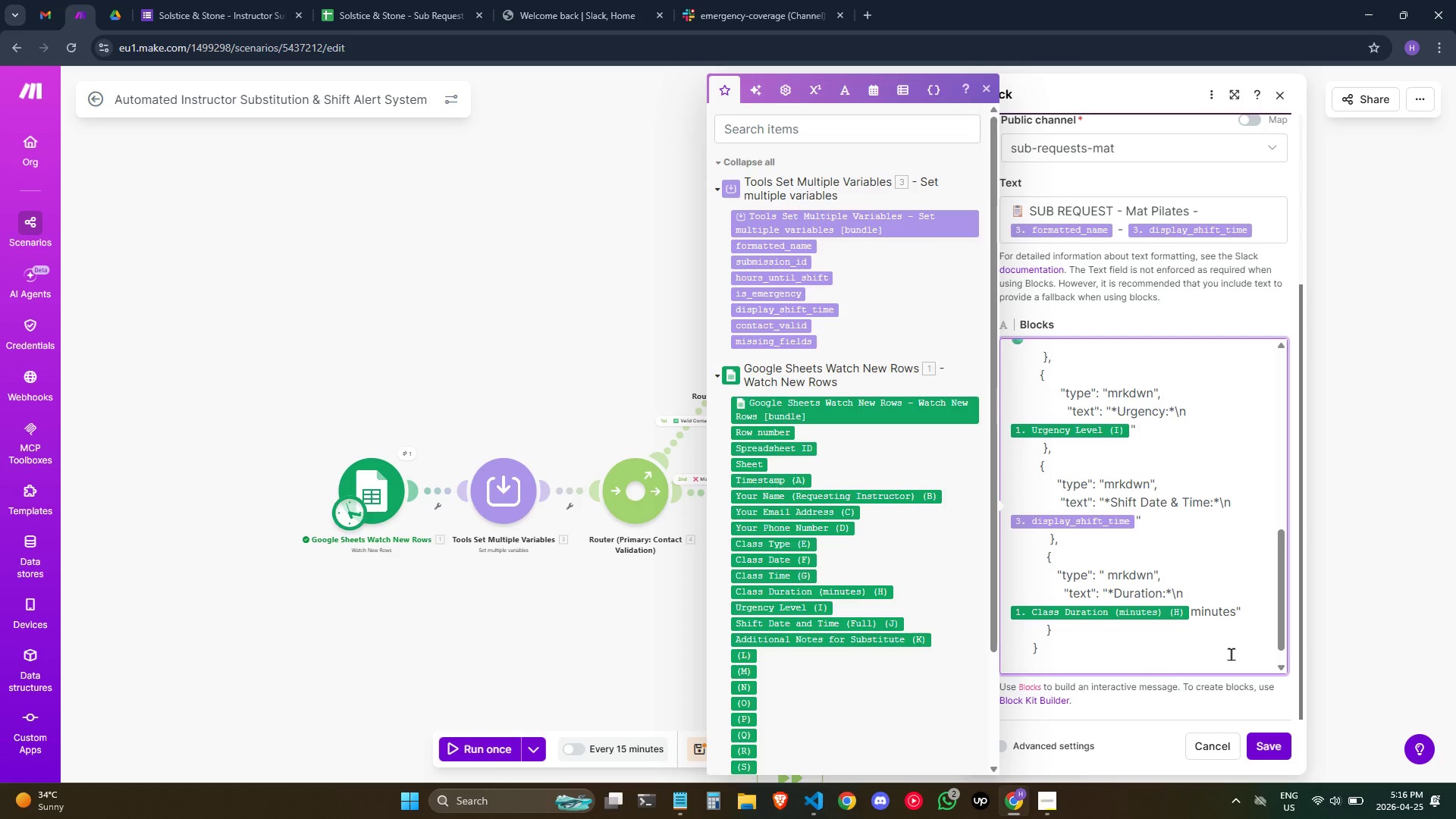 
key(Shift+Quote)
 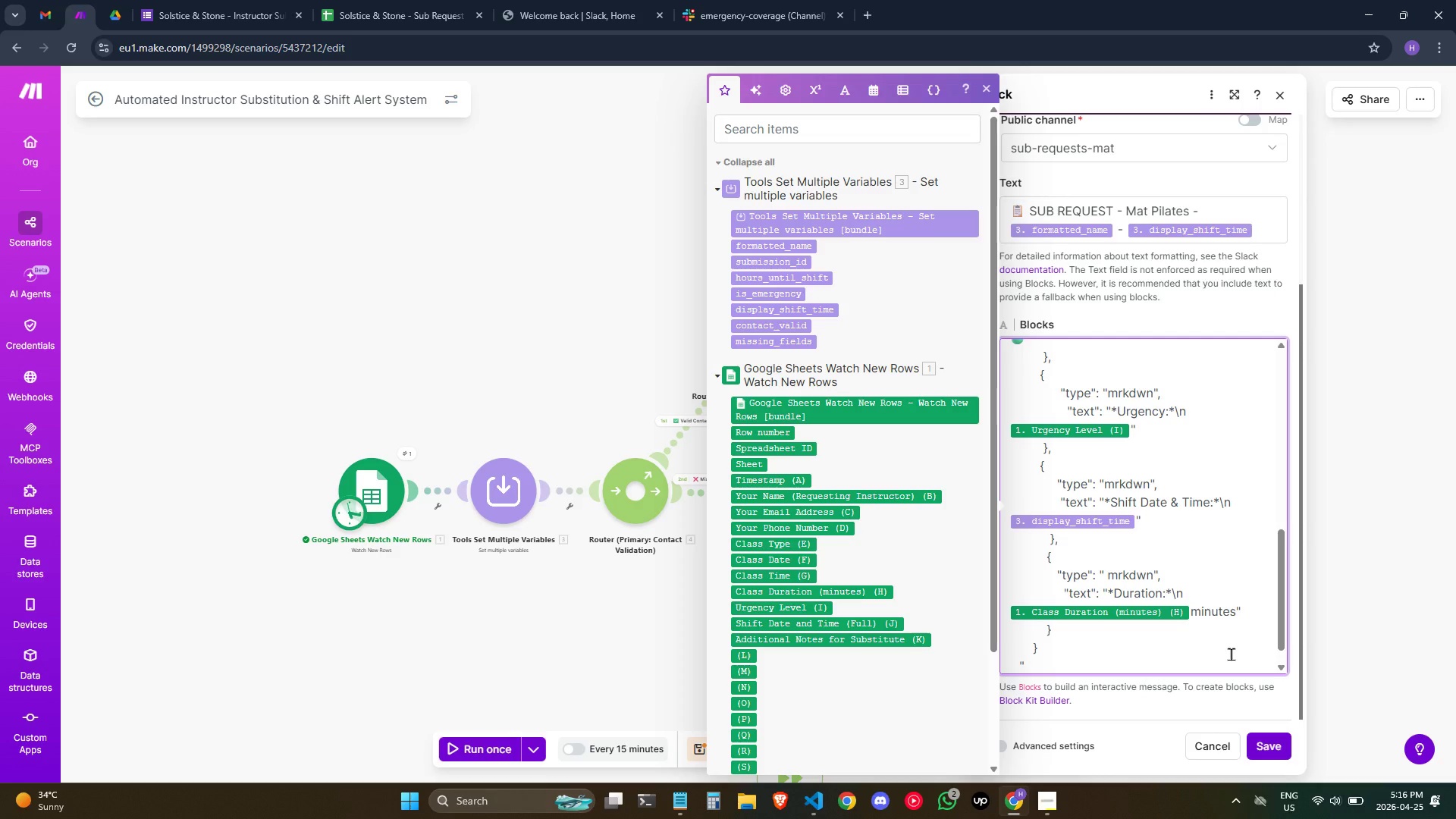 
key(Backspace)
 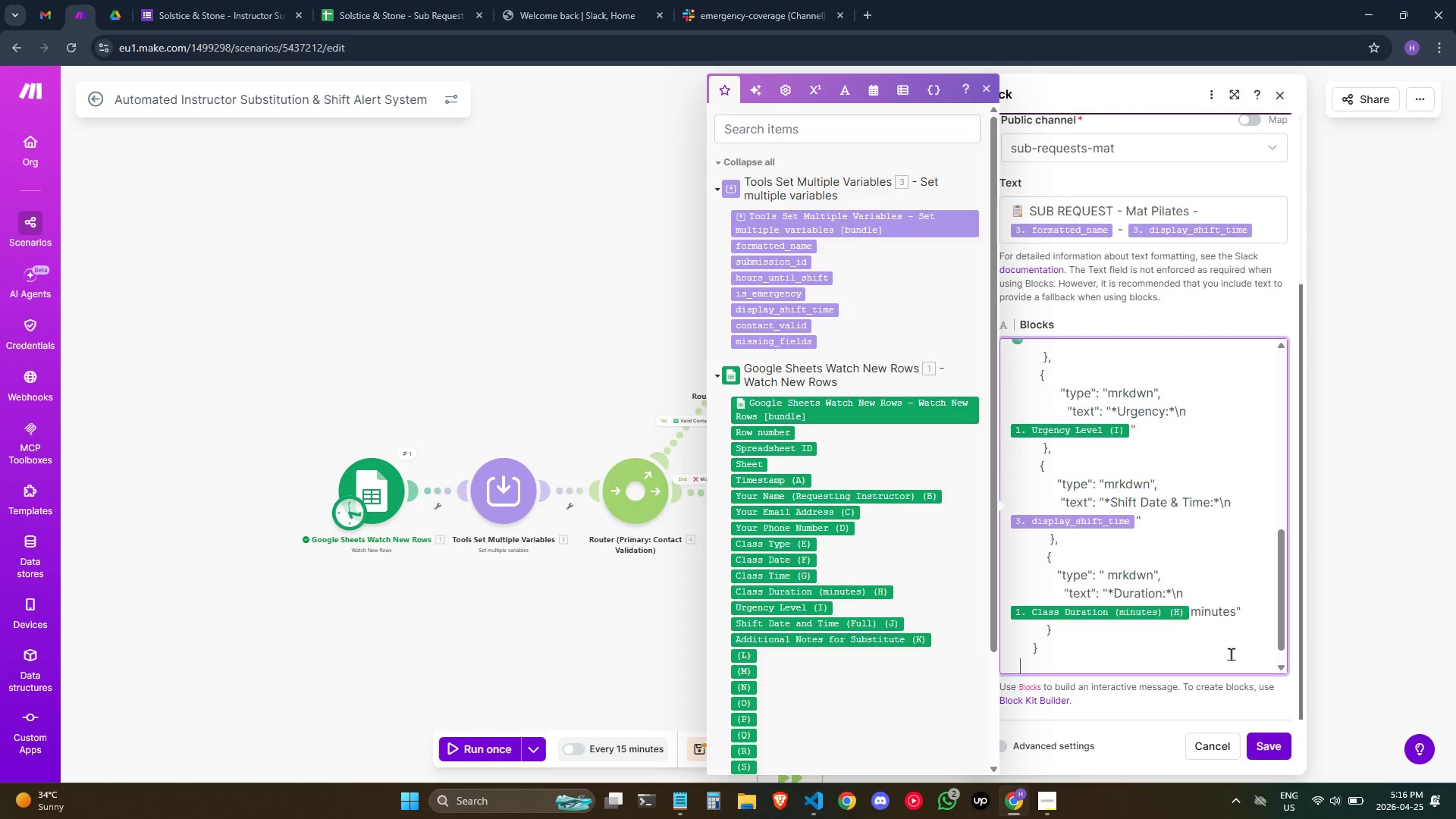 
key(Shift+ShiftRight)
 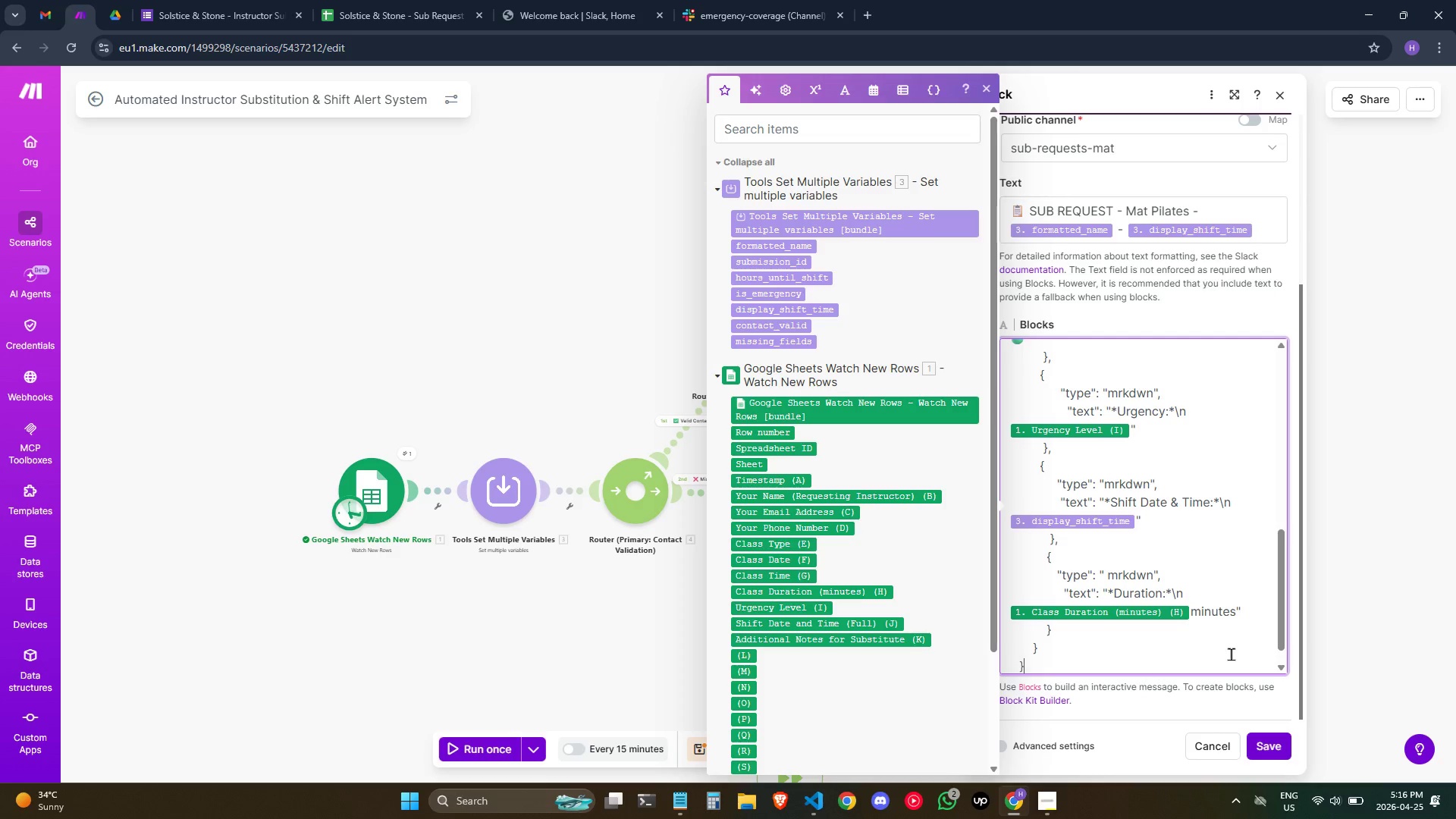 
key(Shift+BracketRight)
 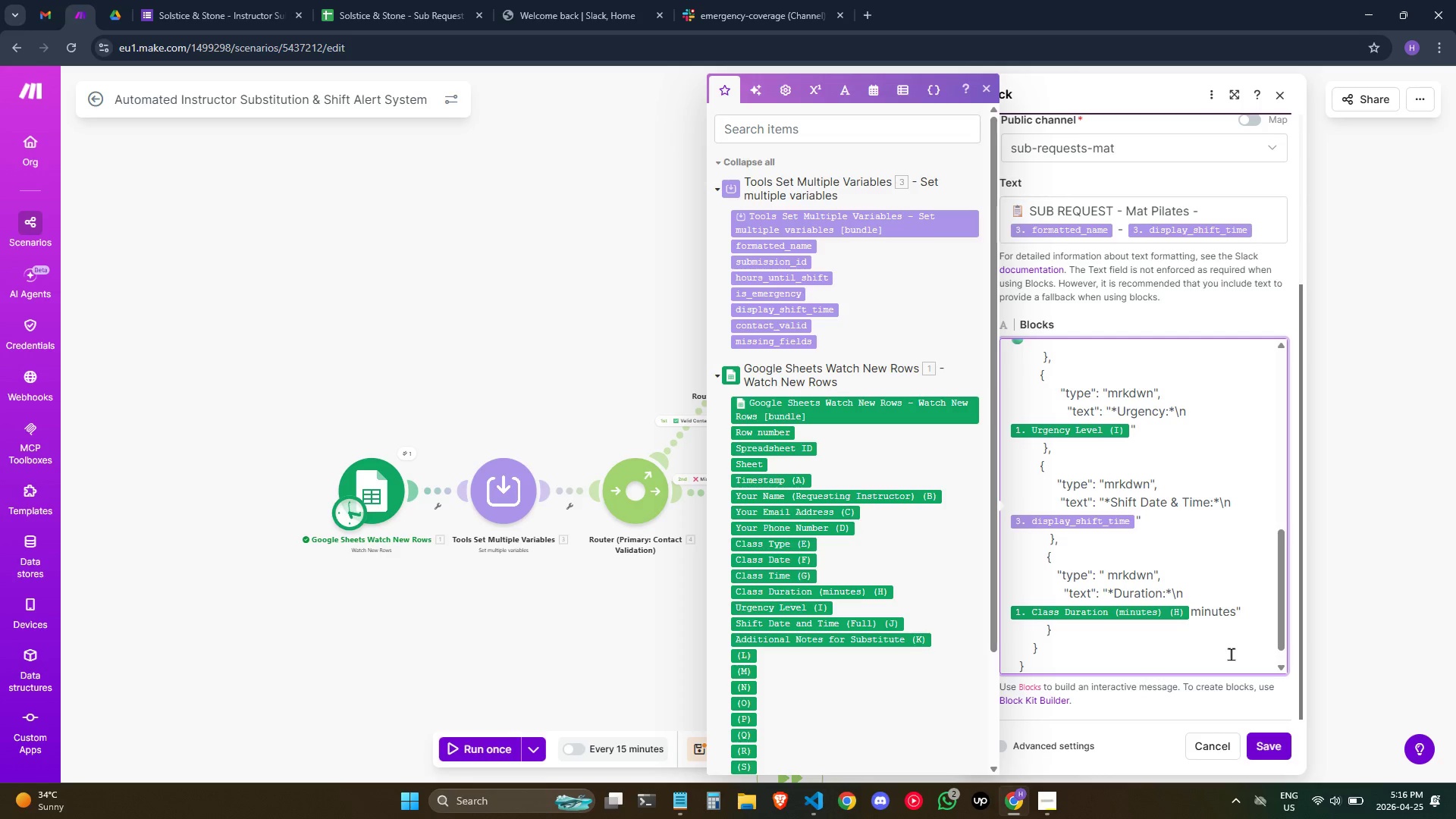 
key(Enter)
 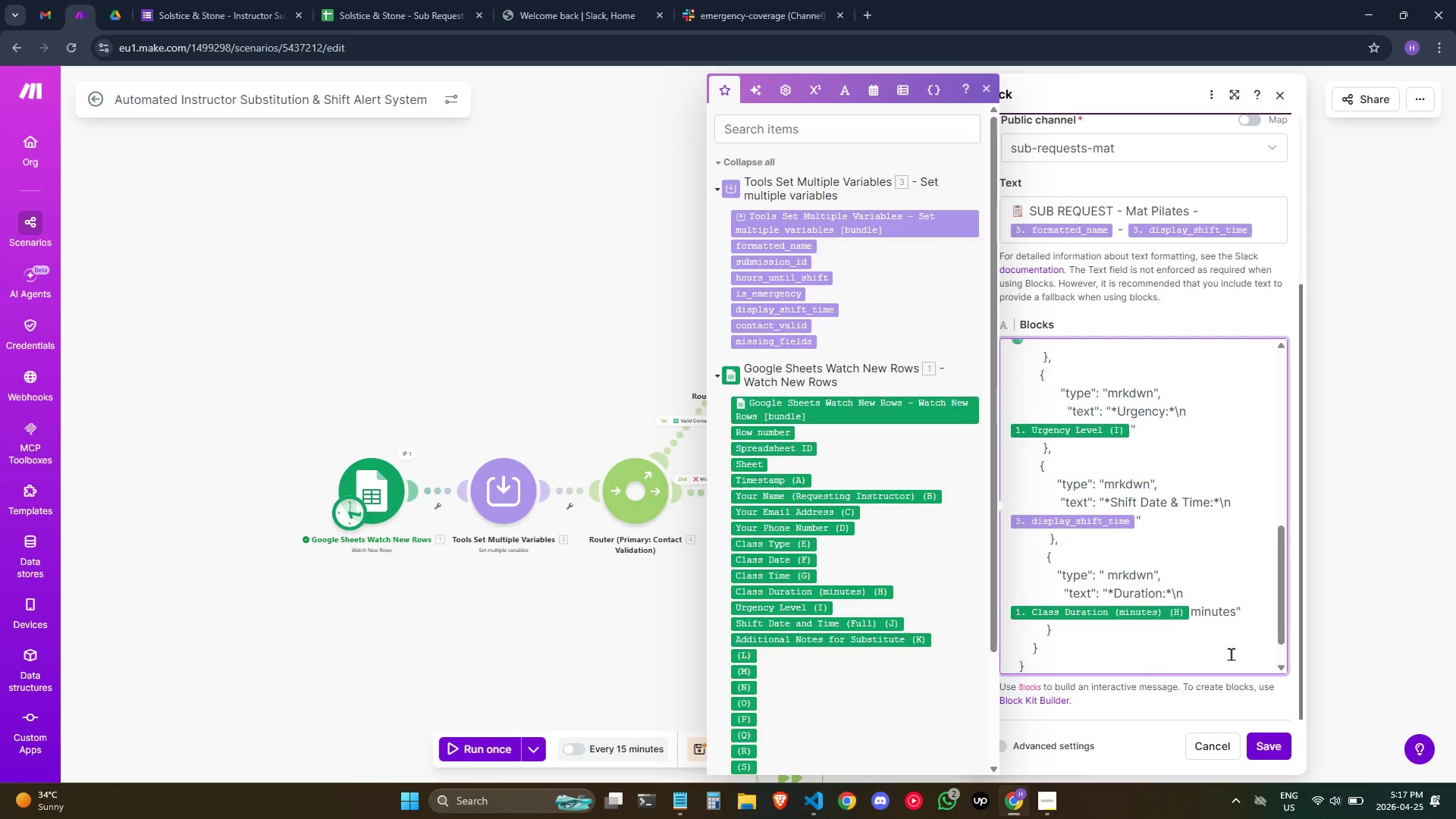 
key(Backspace)
 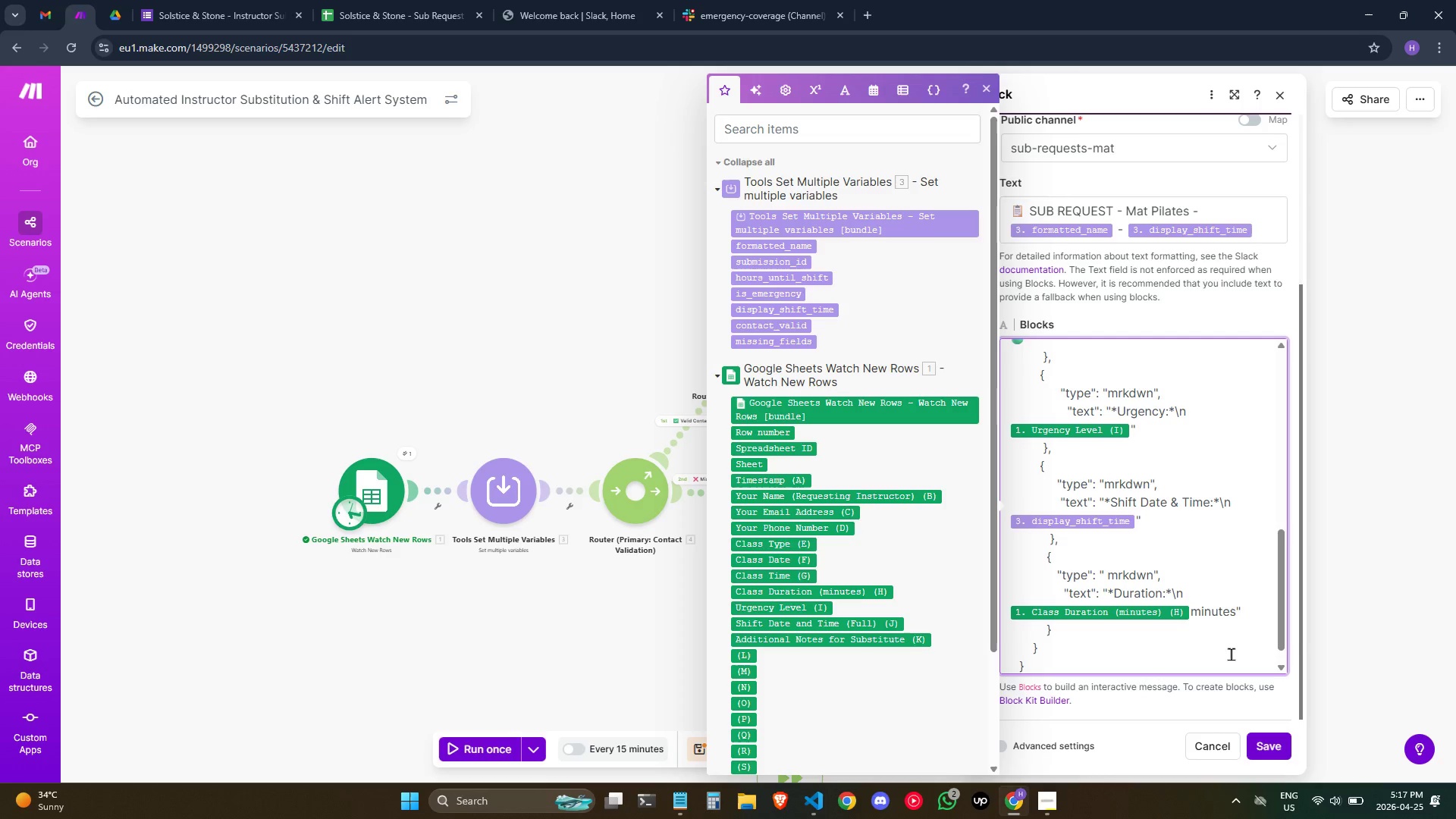 
key(Comma)
 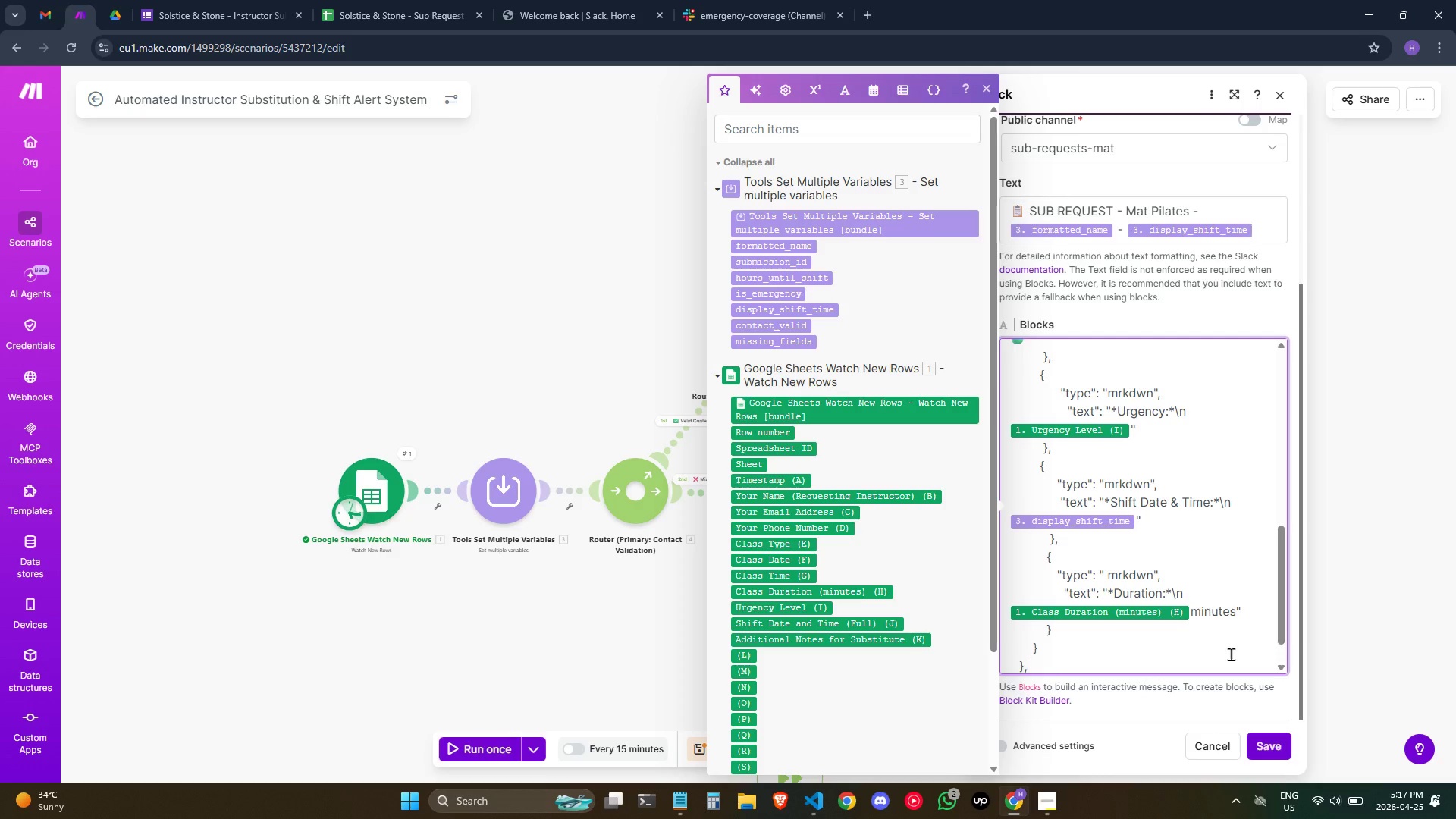 
key(Enter)
 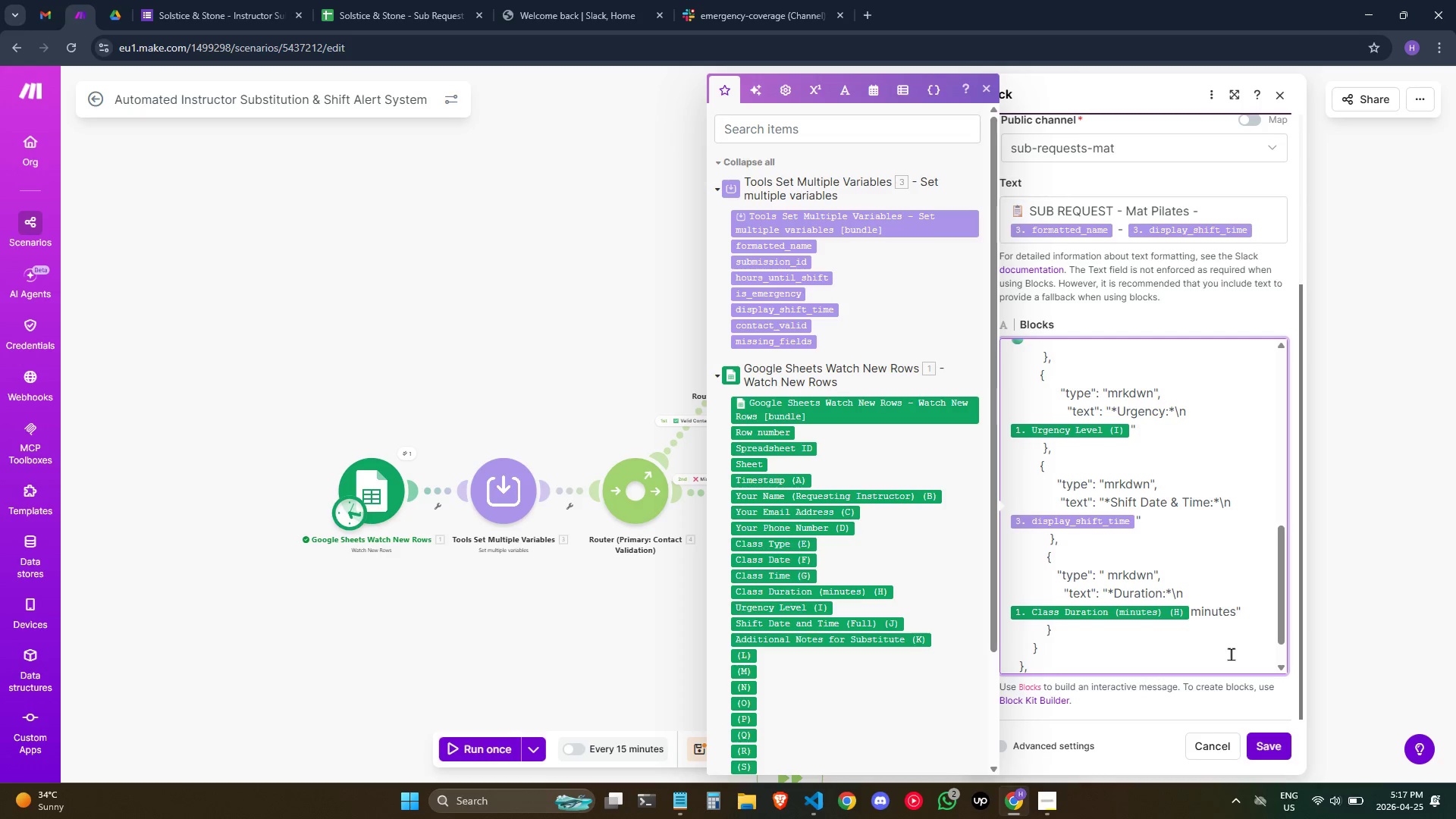 
key(Space)
 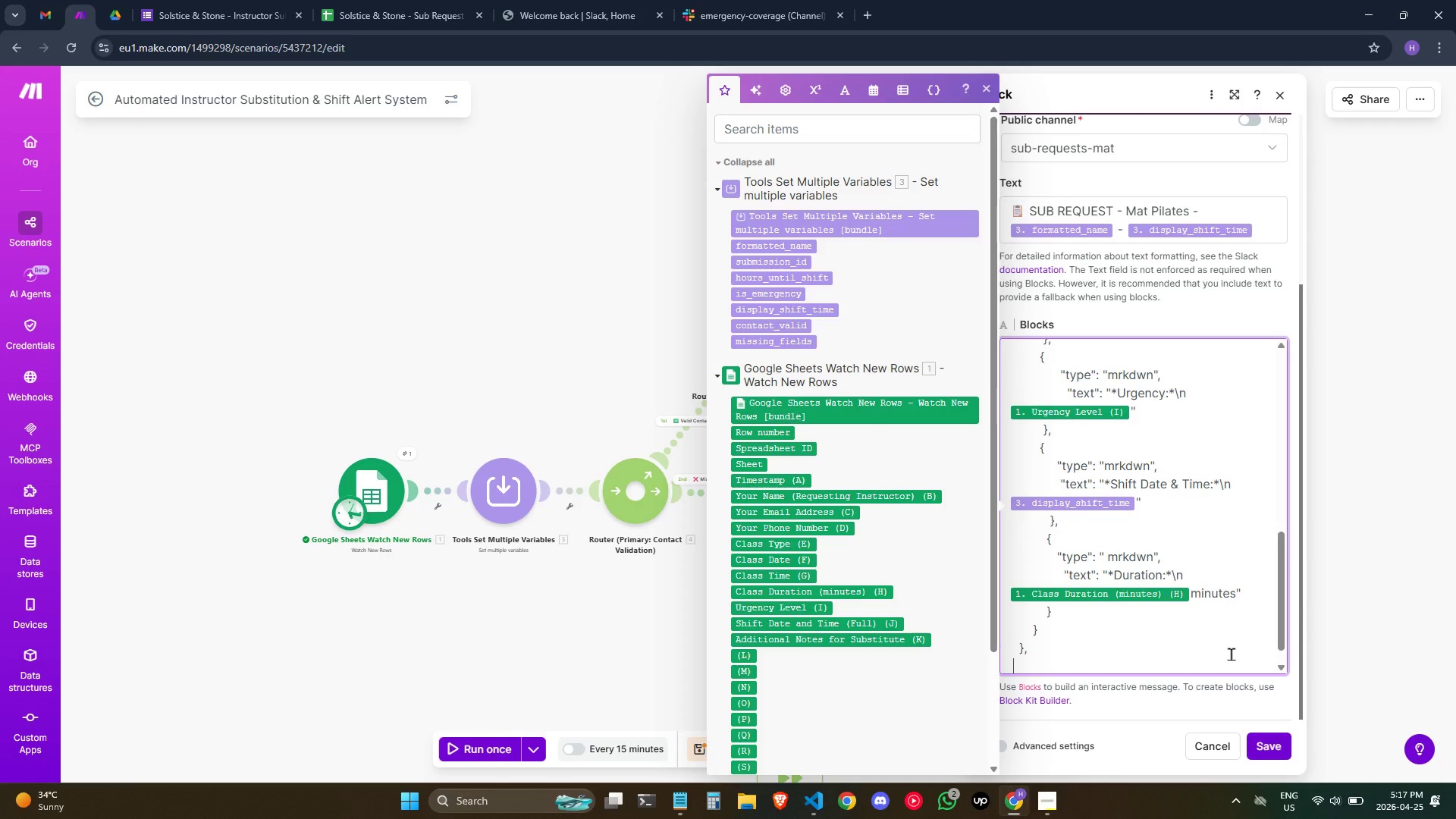 
key(Space)
 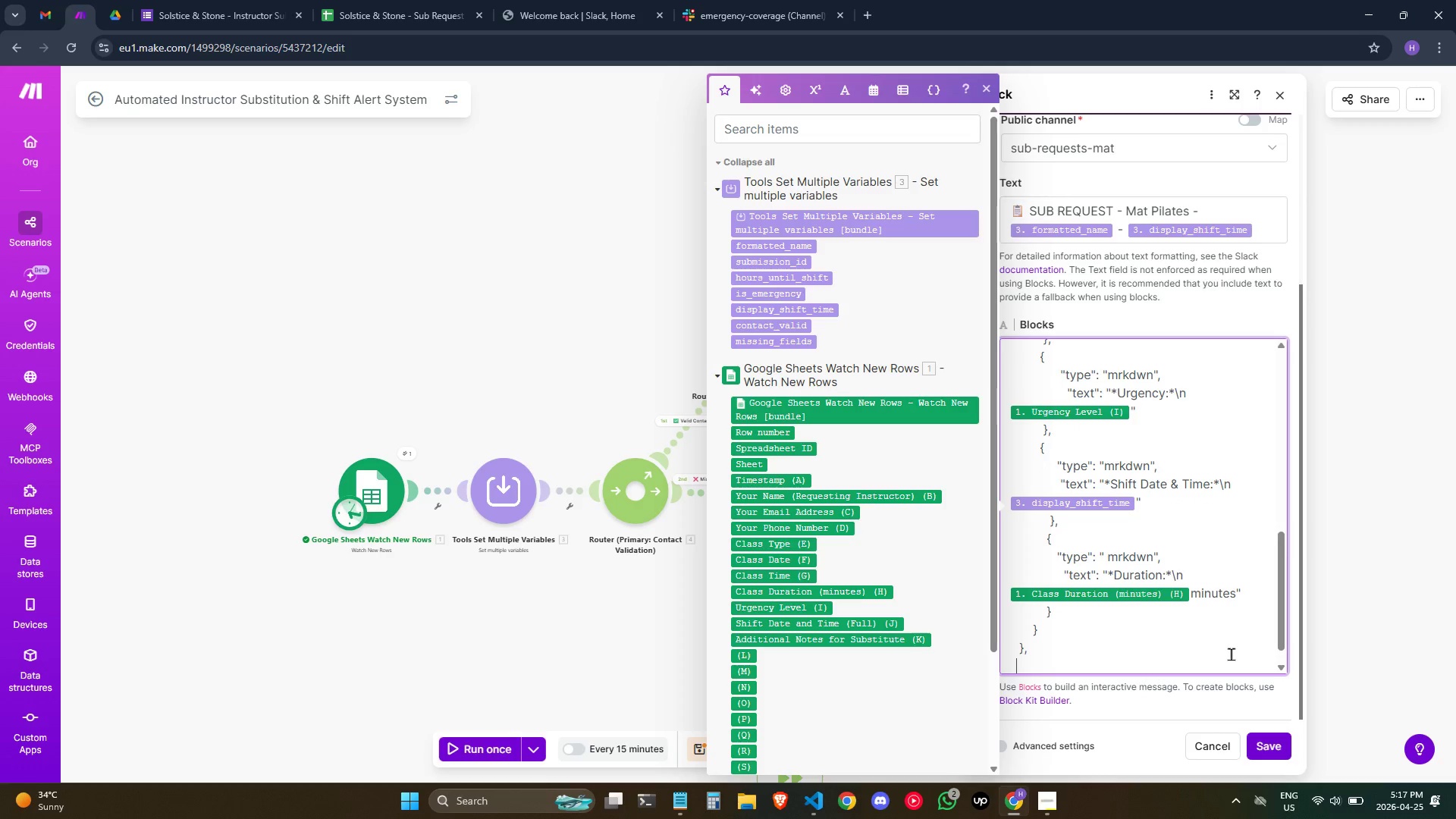 
key(Shift+ShiftRight)
 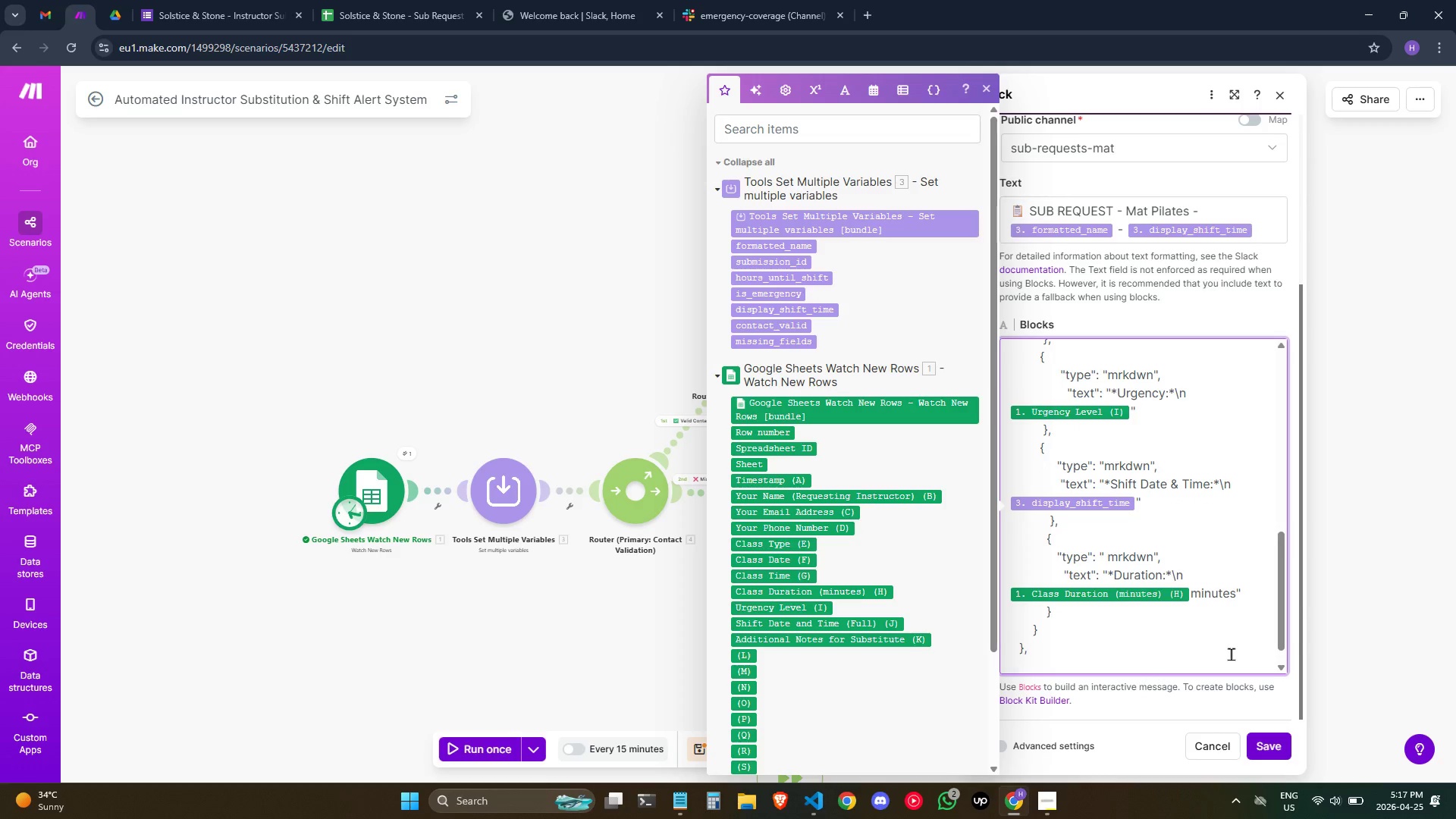 
key(Shift+BracketLeft)
 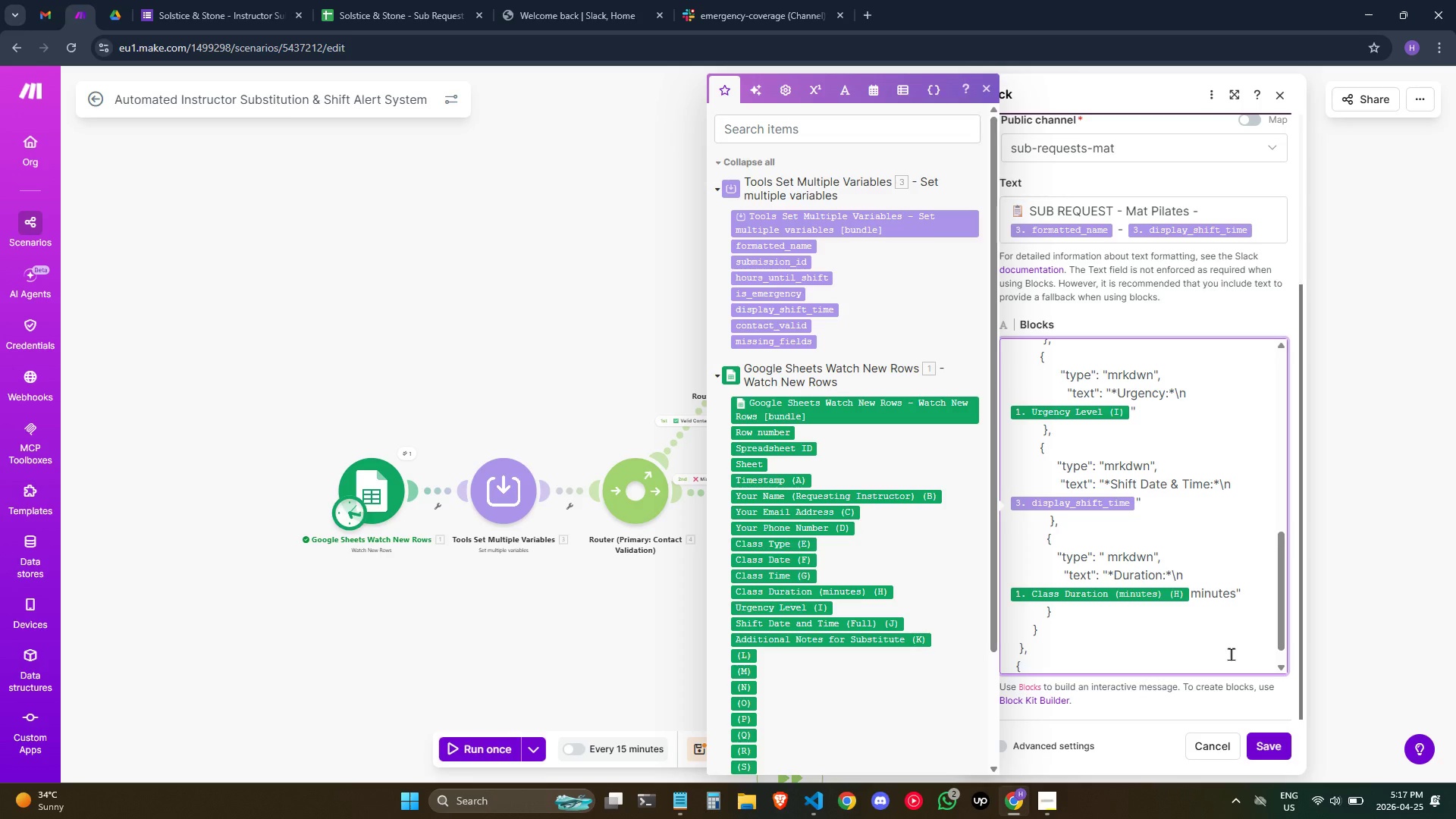 
key(Enter)
 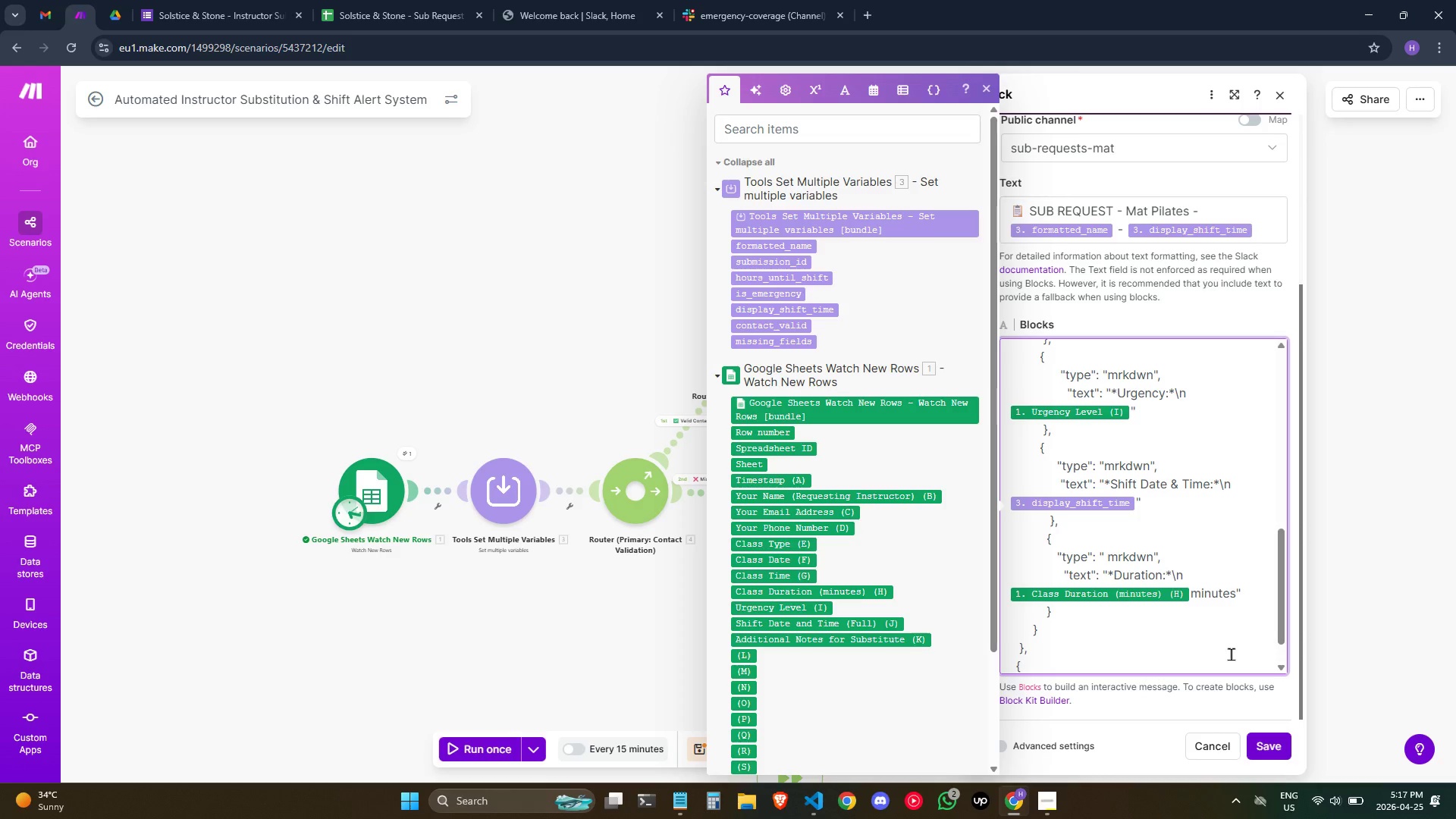 
hold_key(key=Space, duration=0.7)
 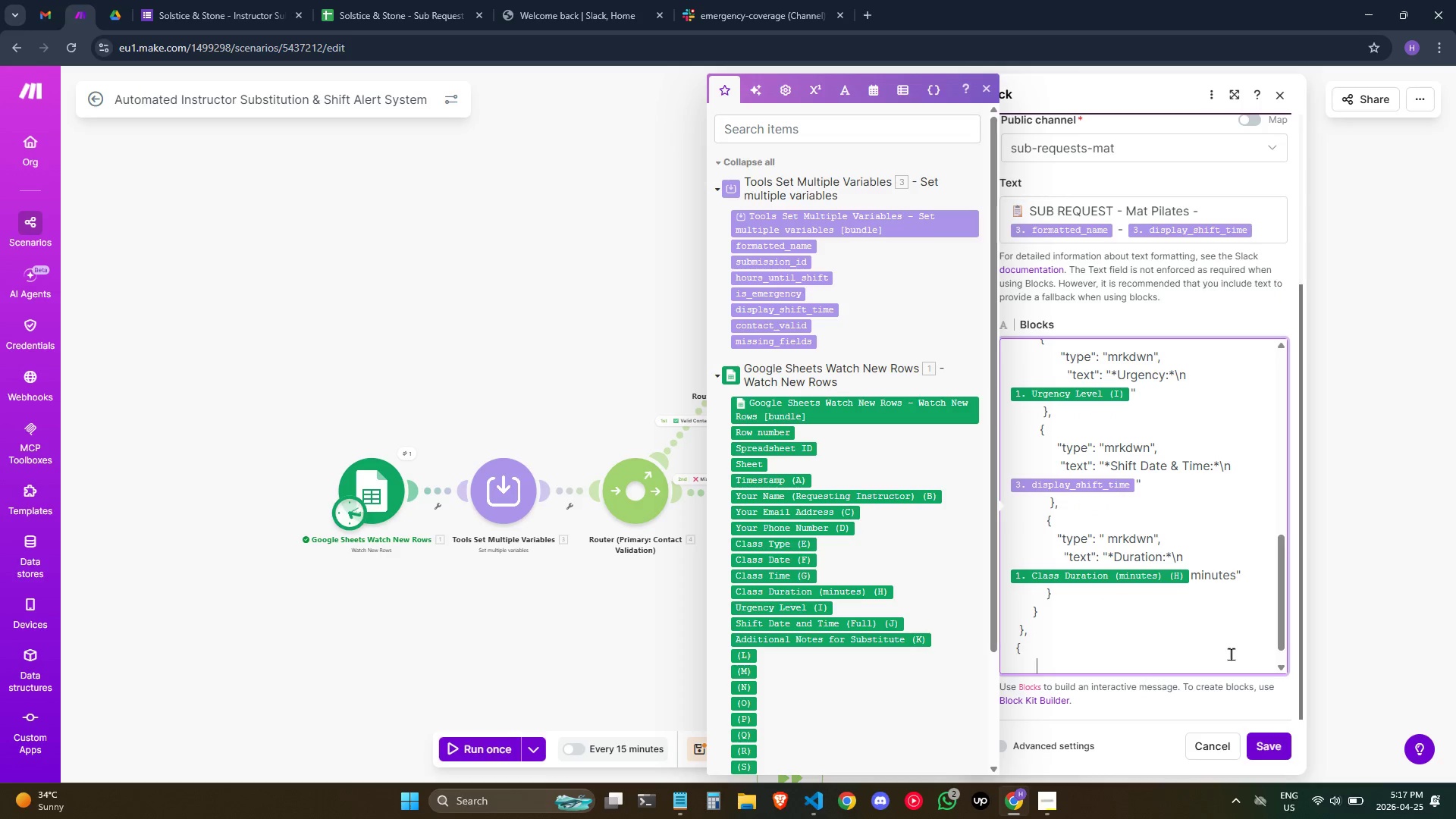 
type( )
key(Backspace)
type("type")
 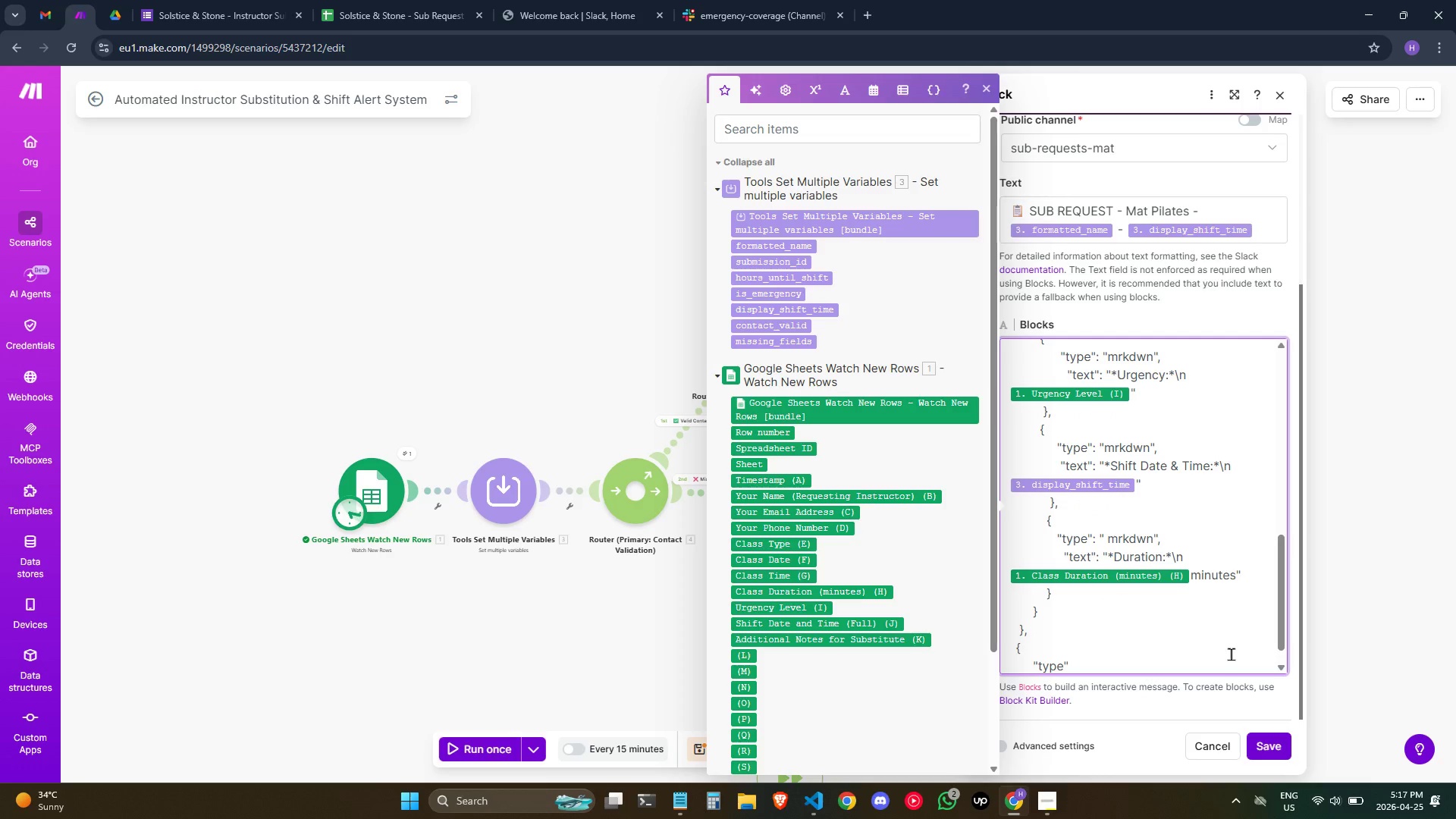 
type(: "dividr")
 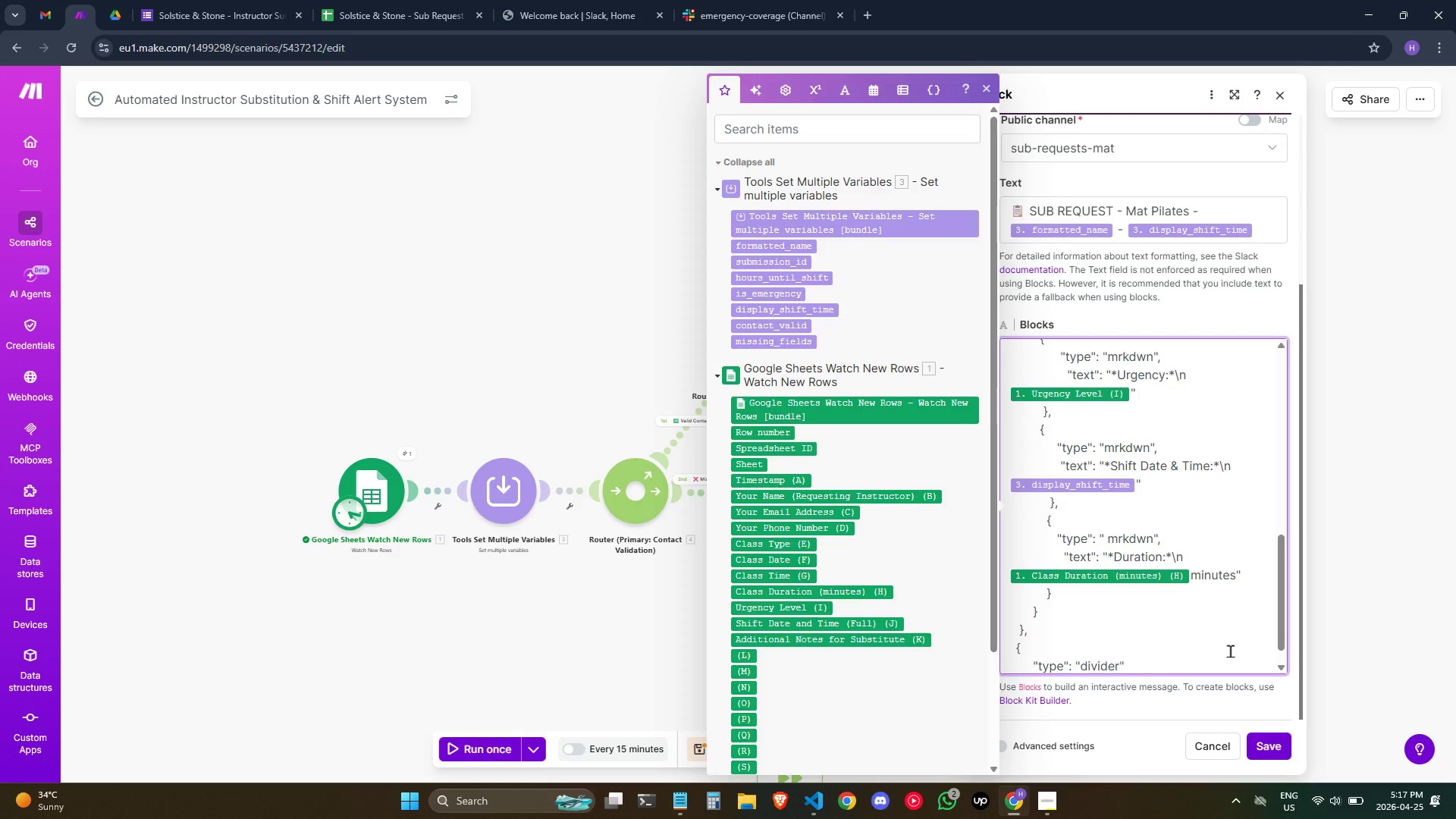 
 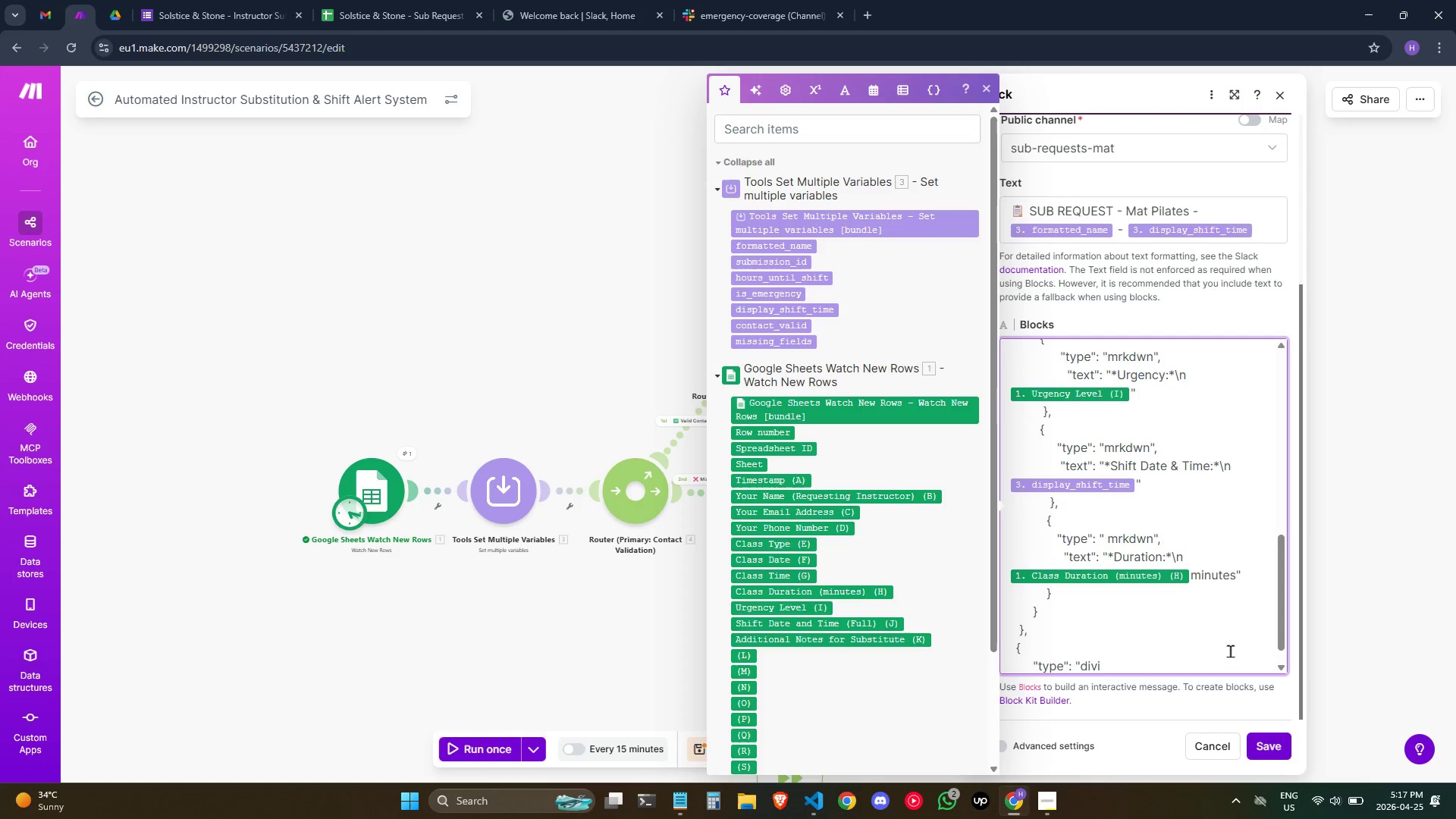 
hold_key(key=E, duration=0.31)
 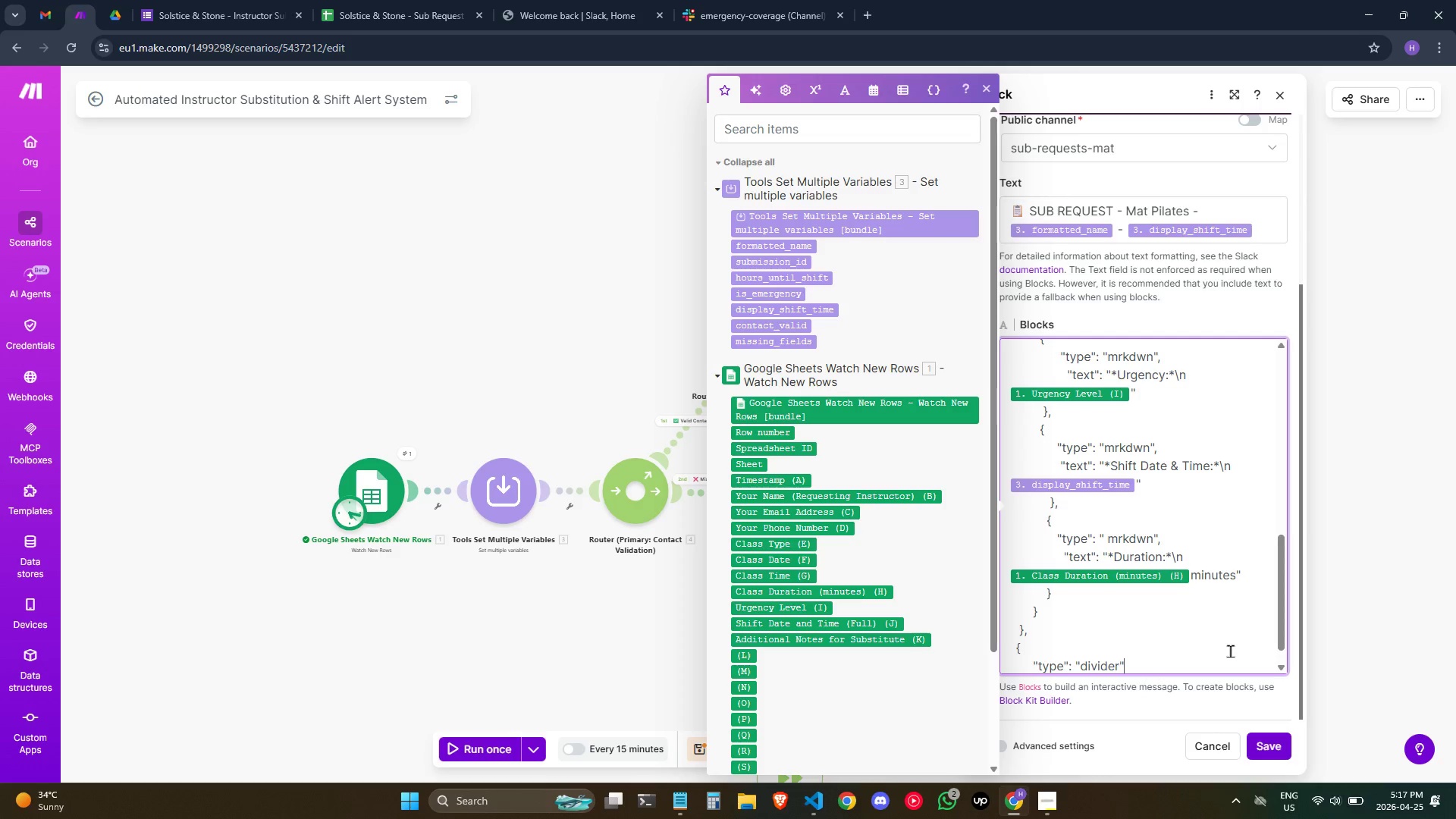 
key(Enter)
 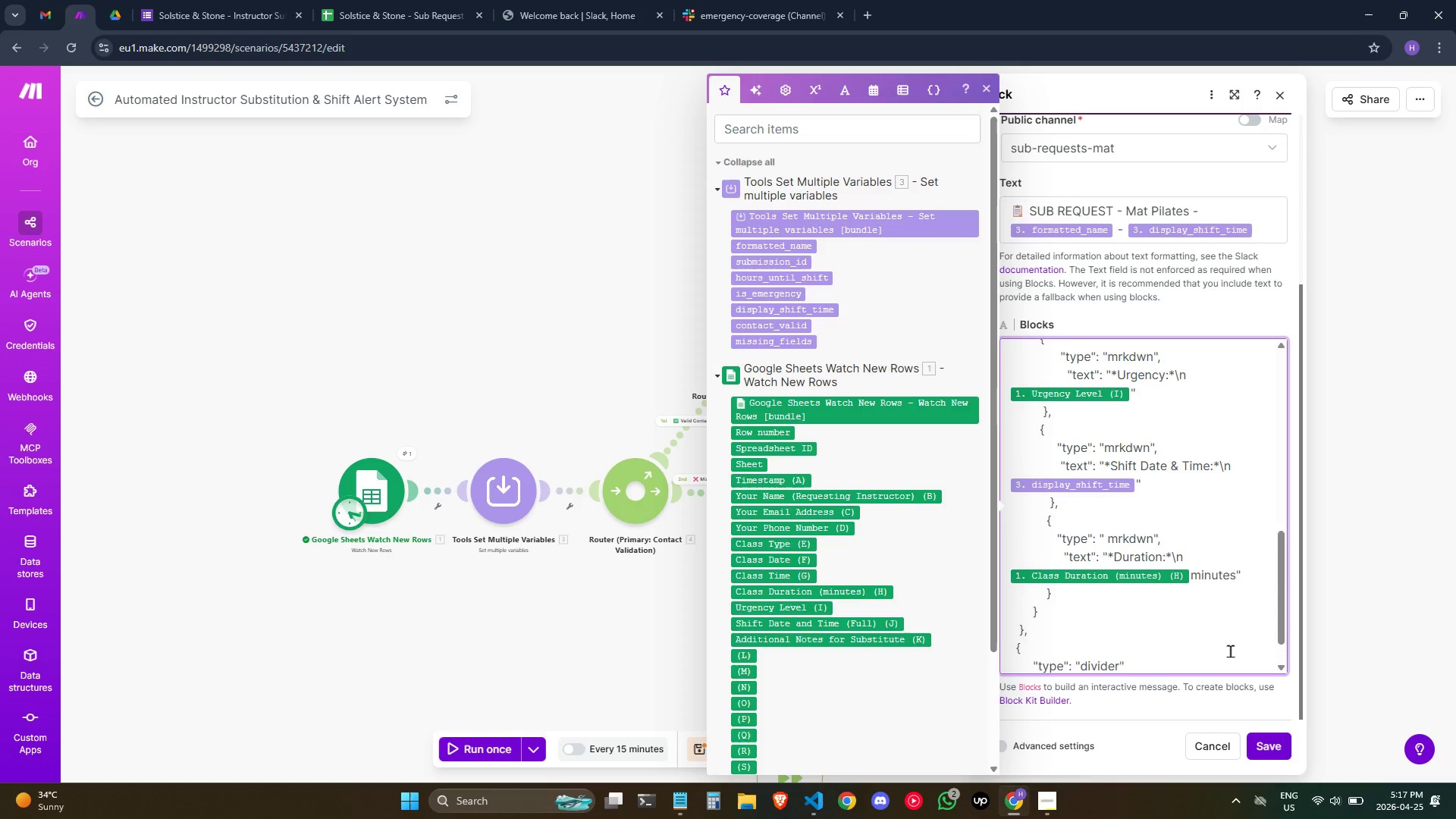 
key(Space)
 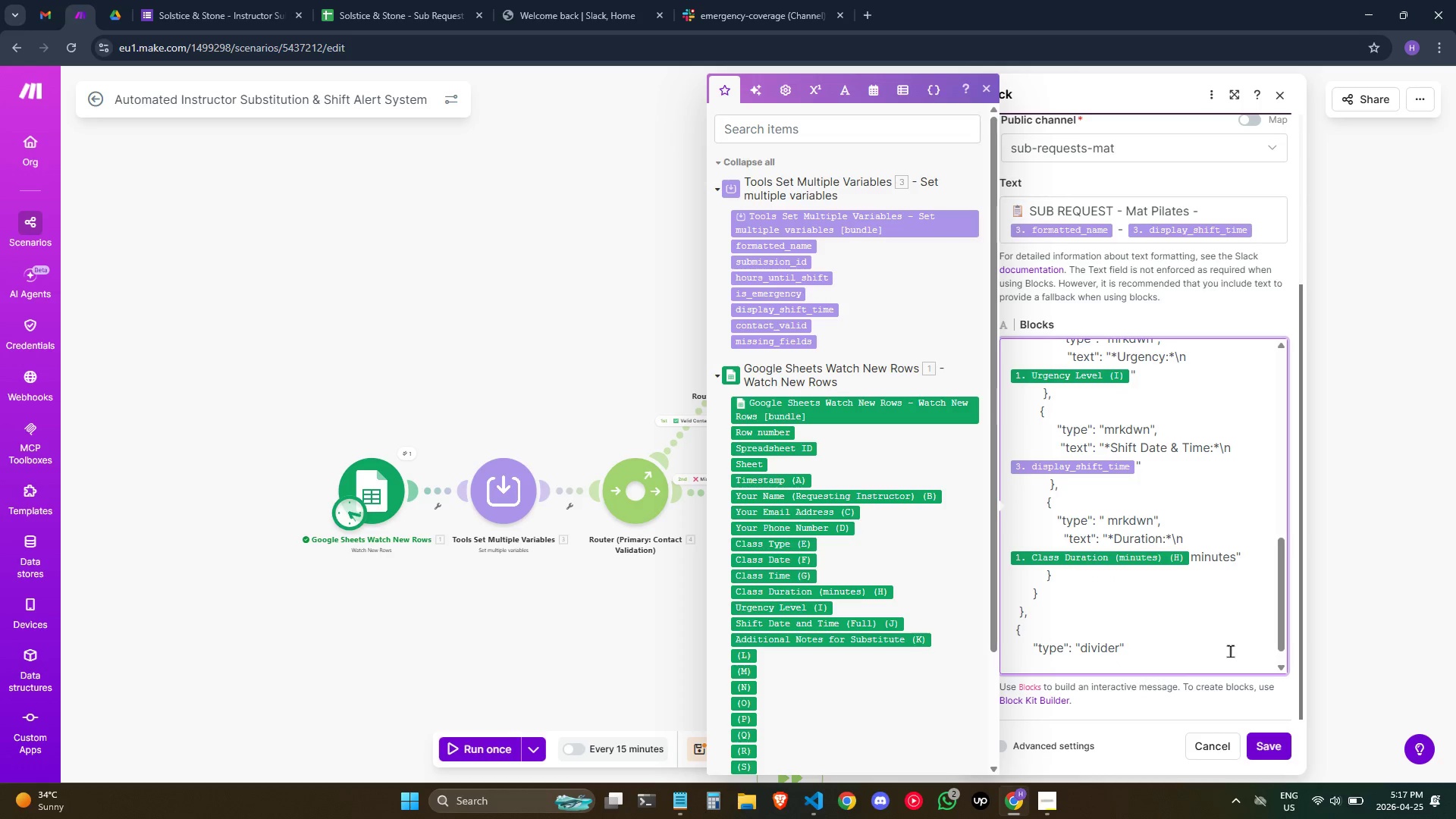 
key(Space)
 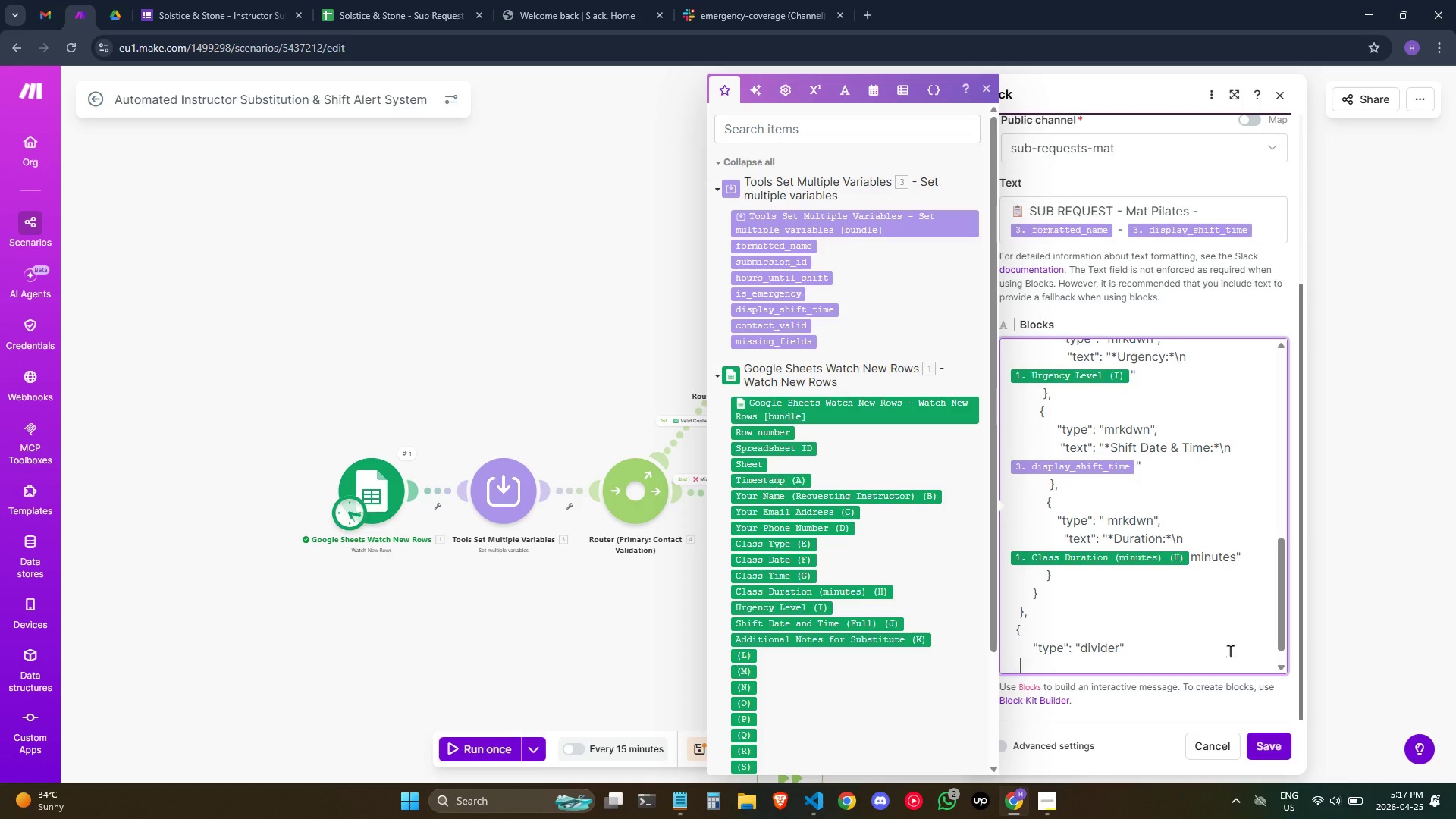 
key(Space)
 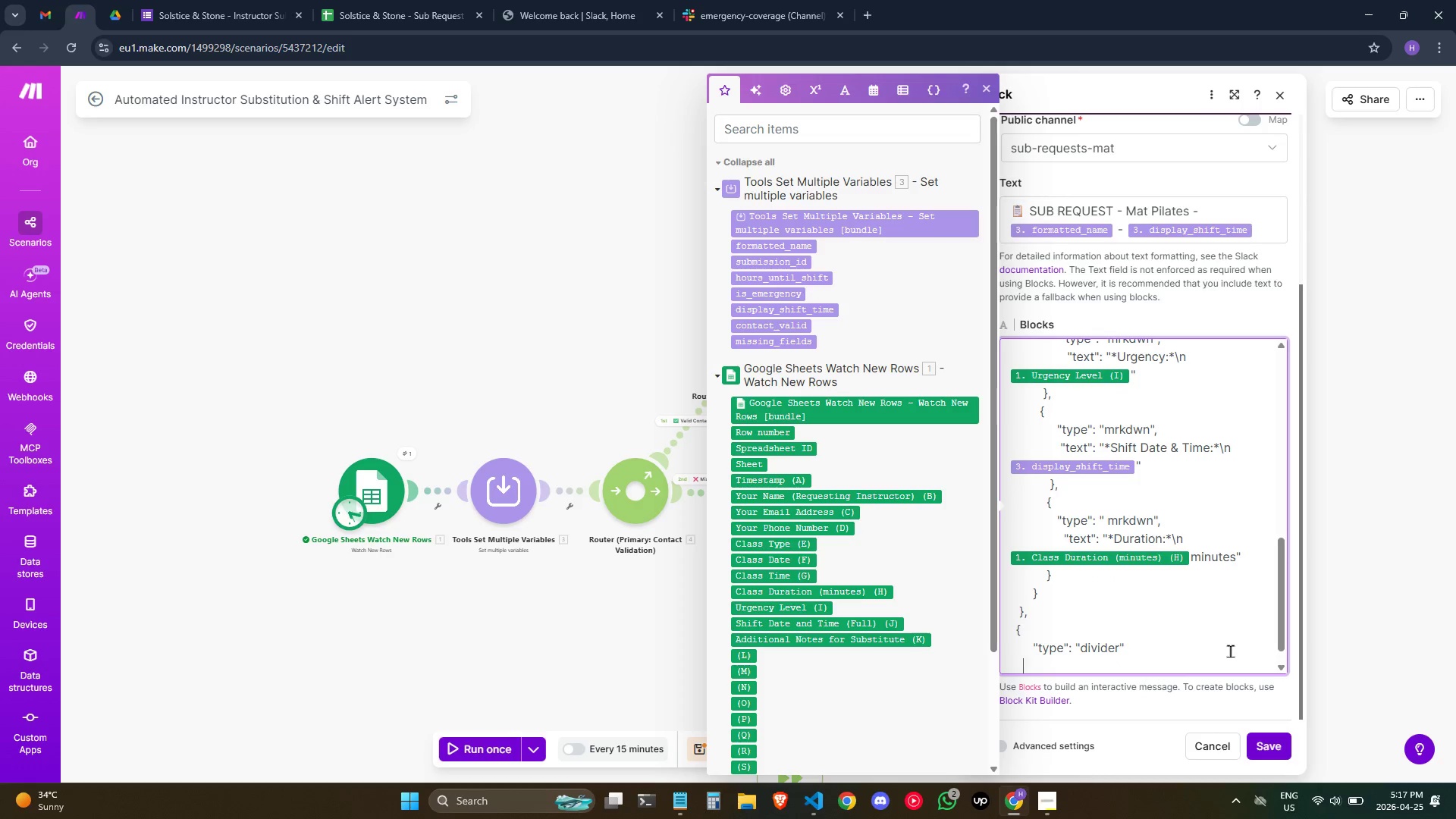 
key(Space)
 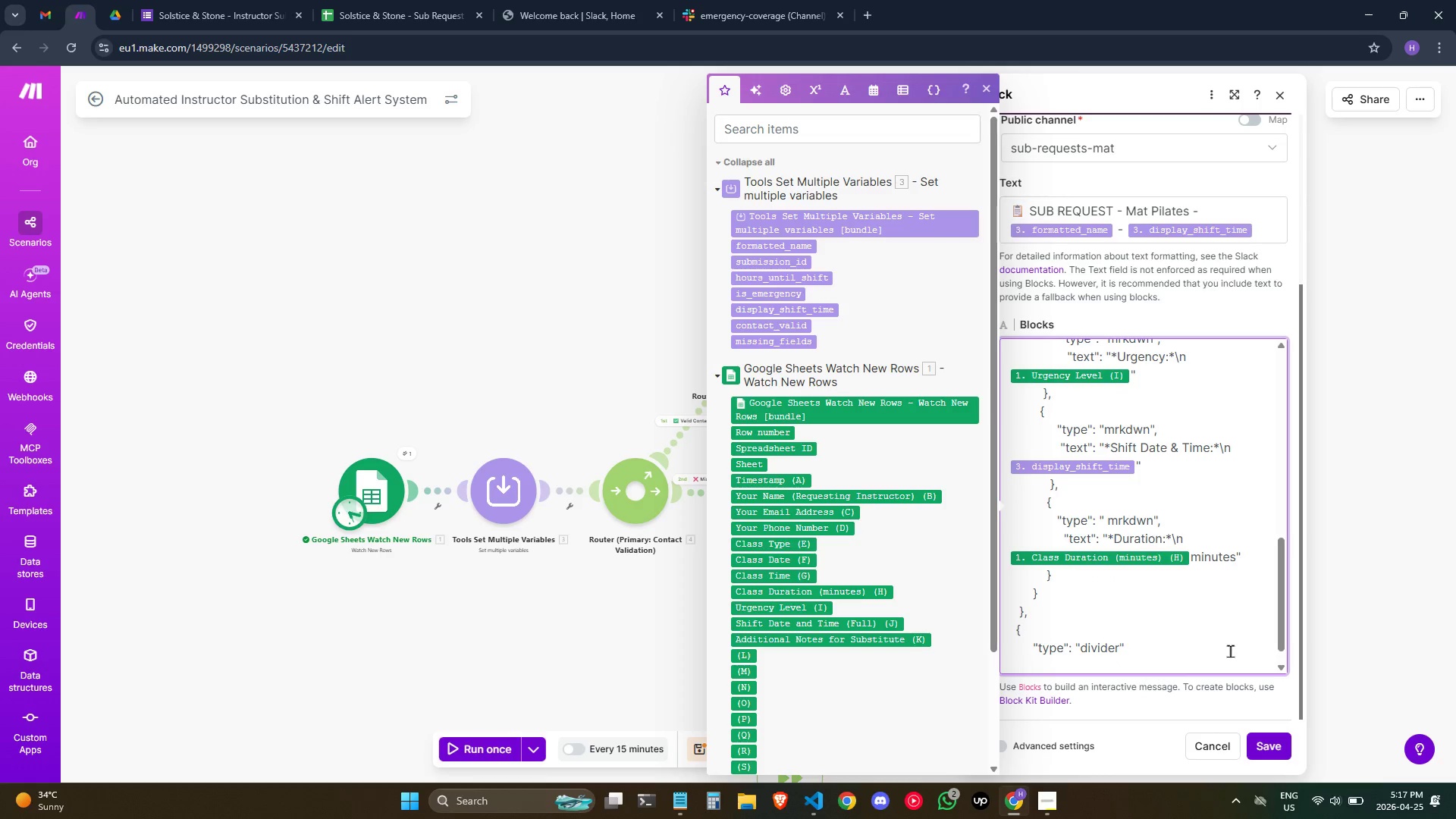 
key(Shift+BracketRight)
 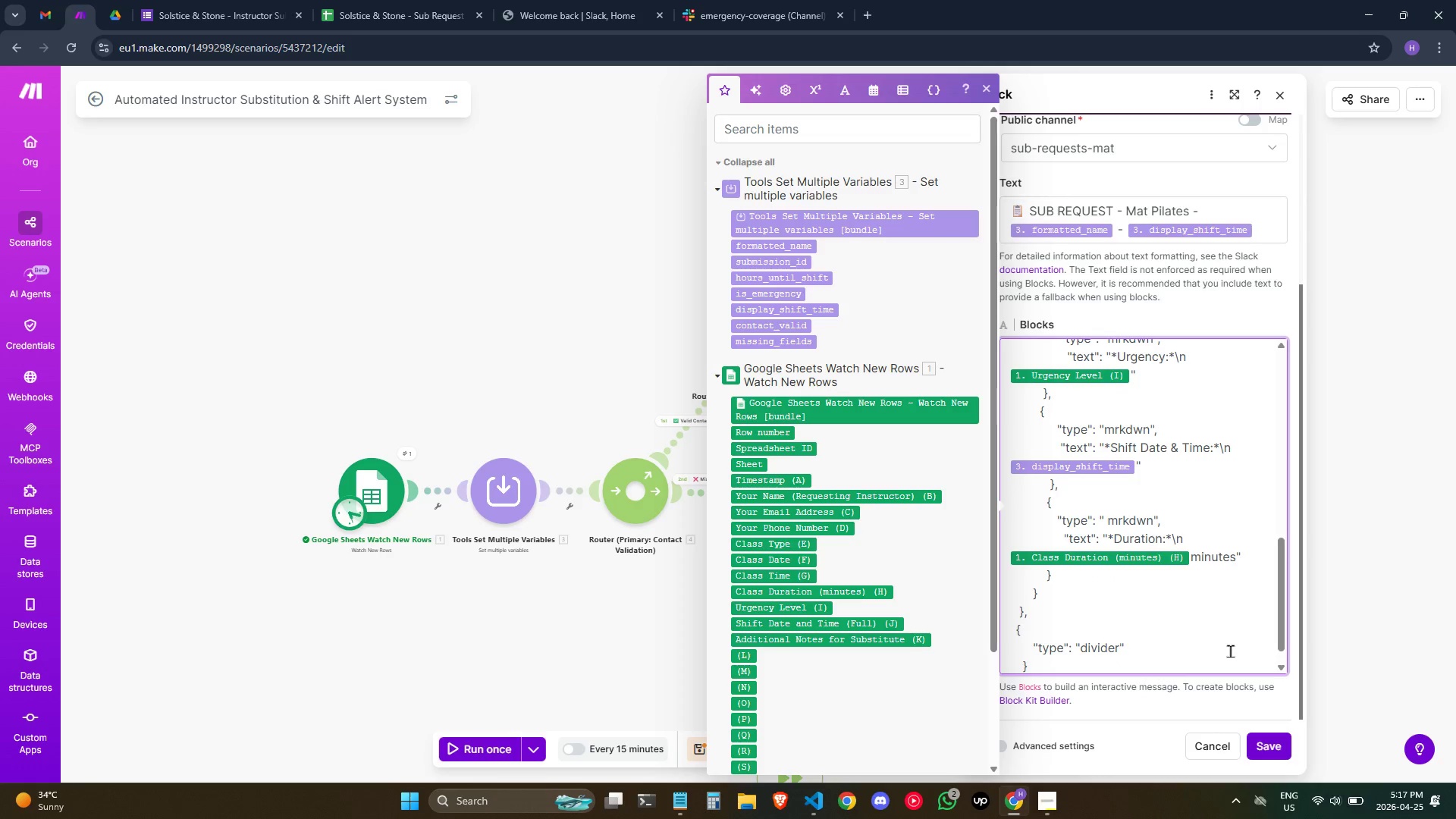 
key(Enter)
 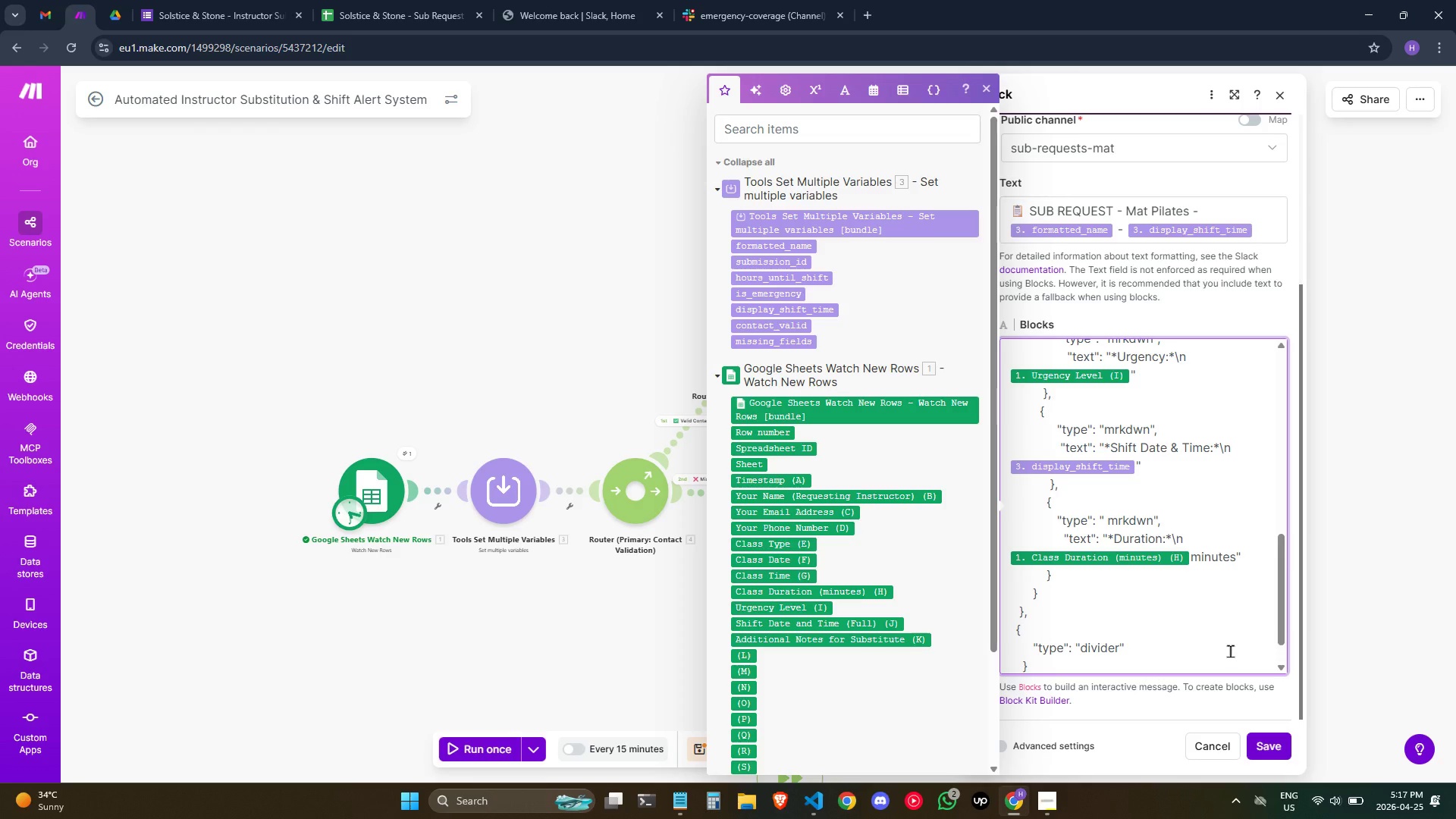 
key(ArrowUp)
 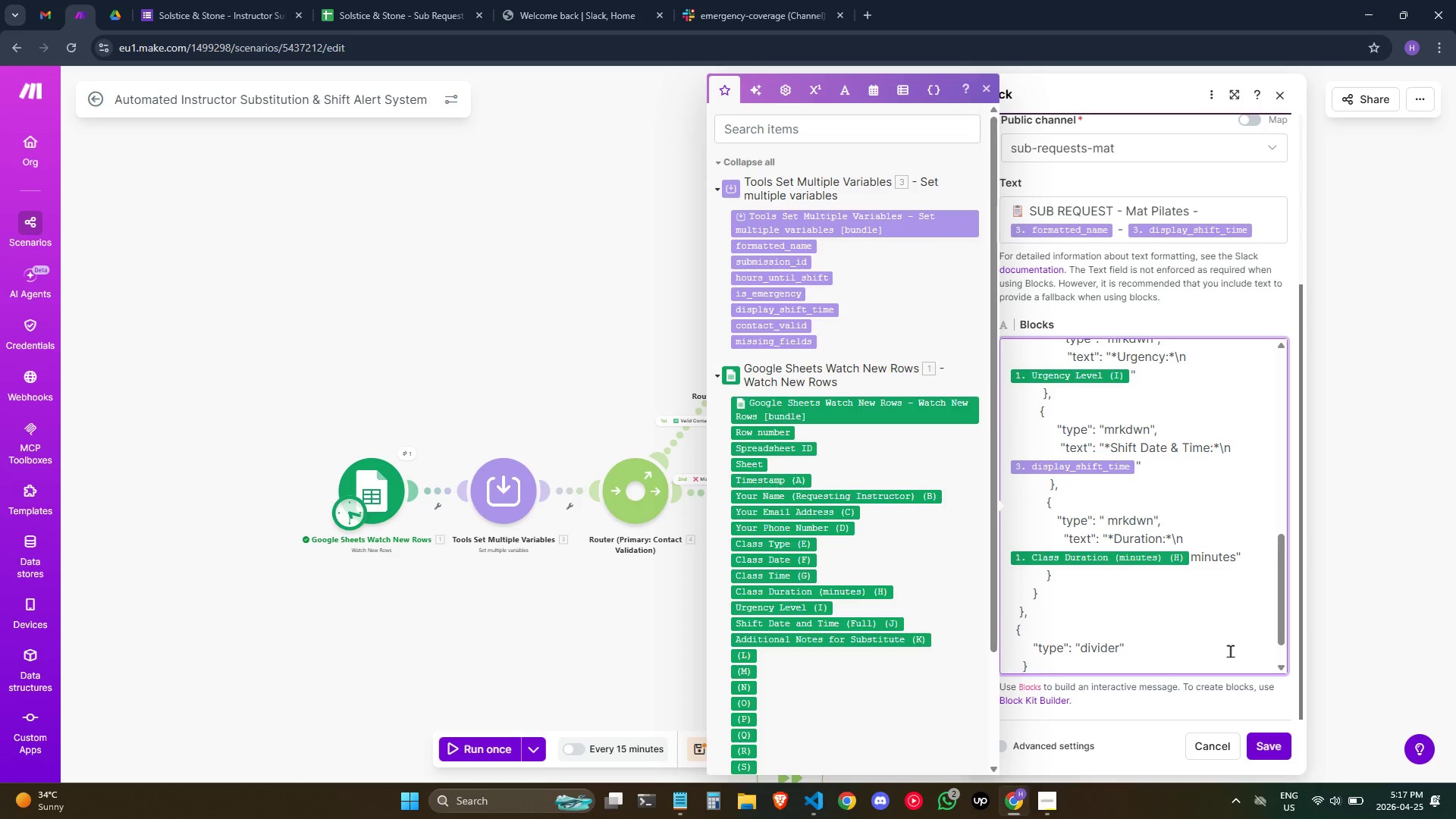 
key(Backspace)
 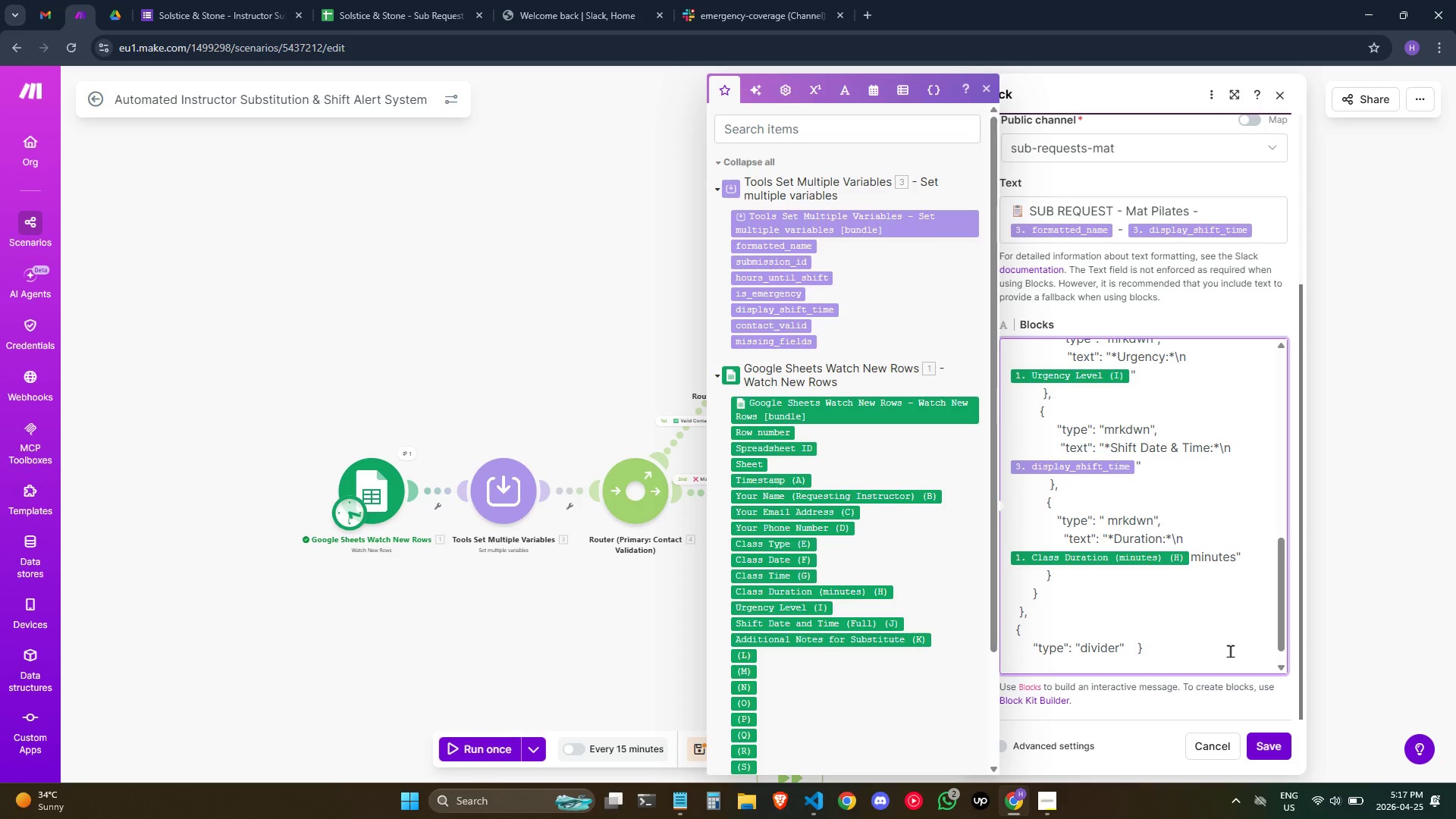 
key(Enter)
 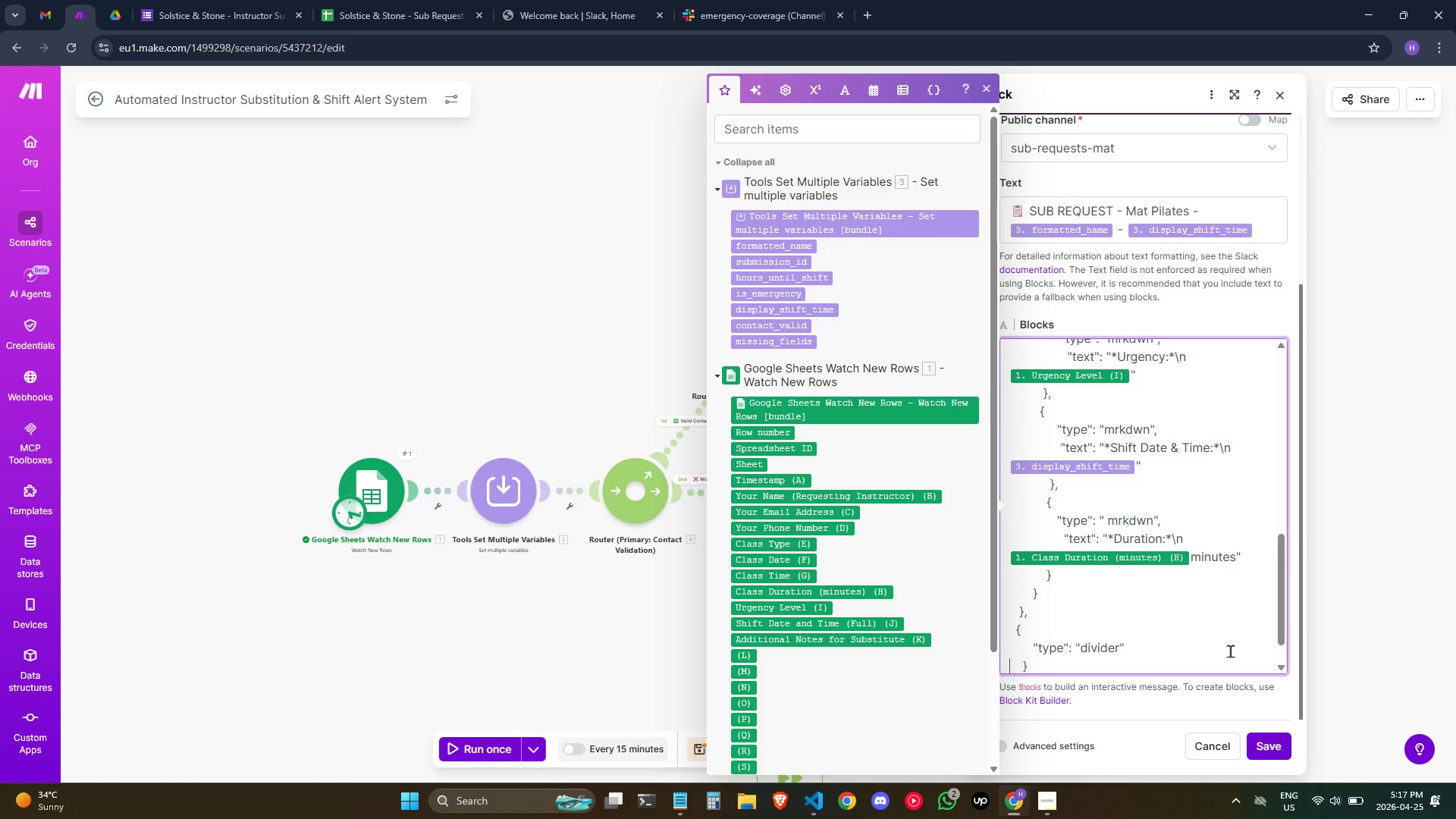 
key(ArrowRight)
 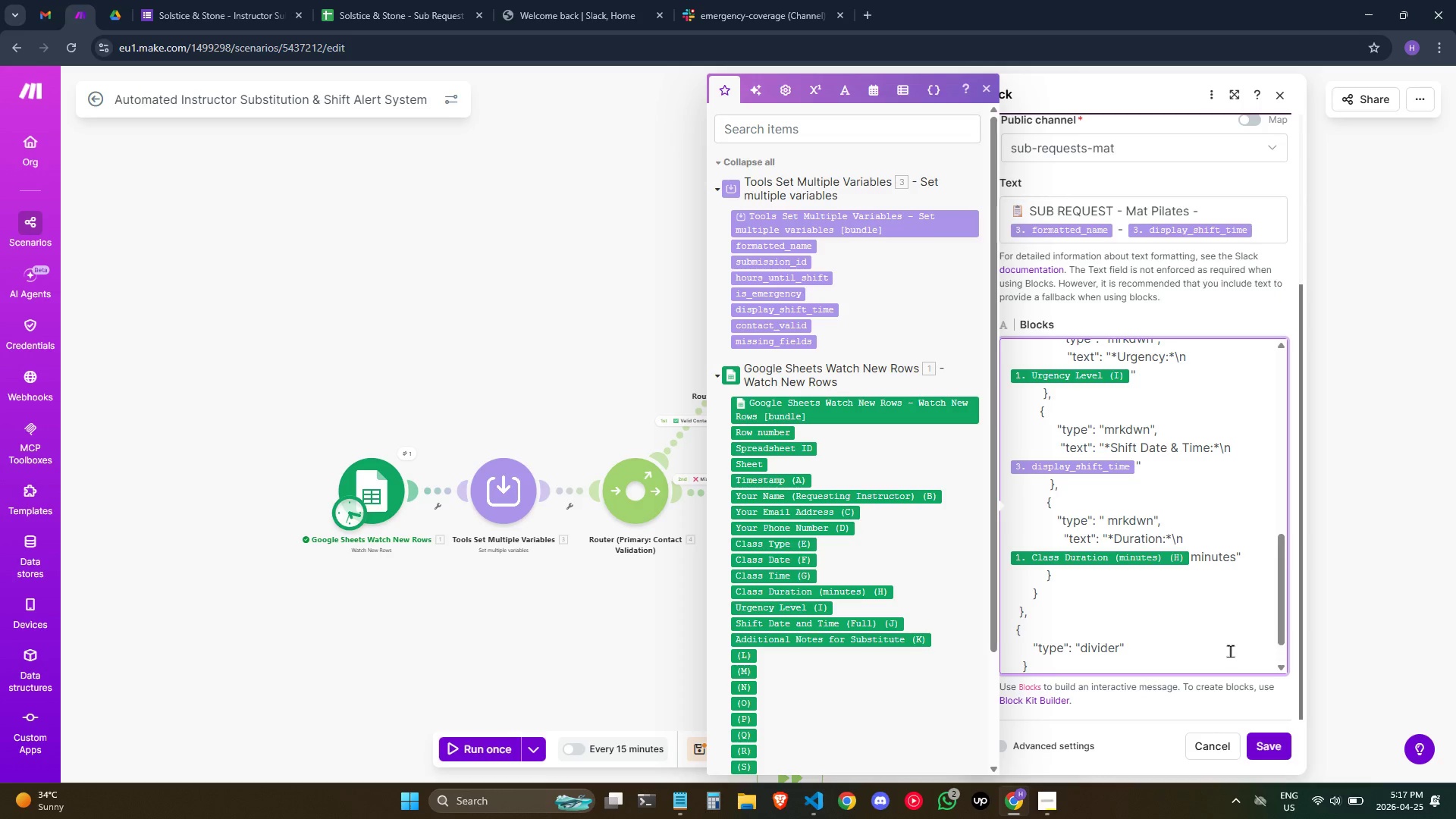 
key(Backspace)
 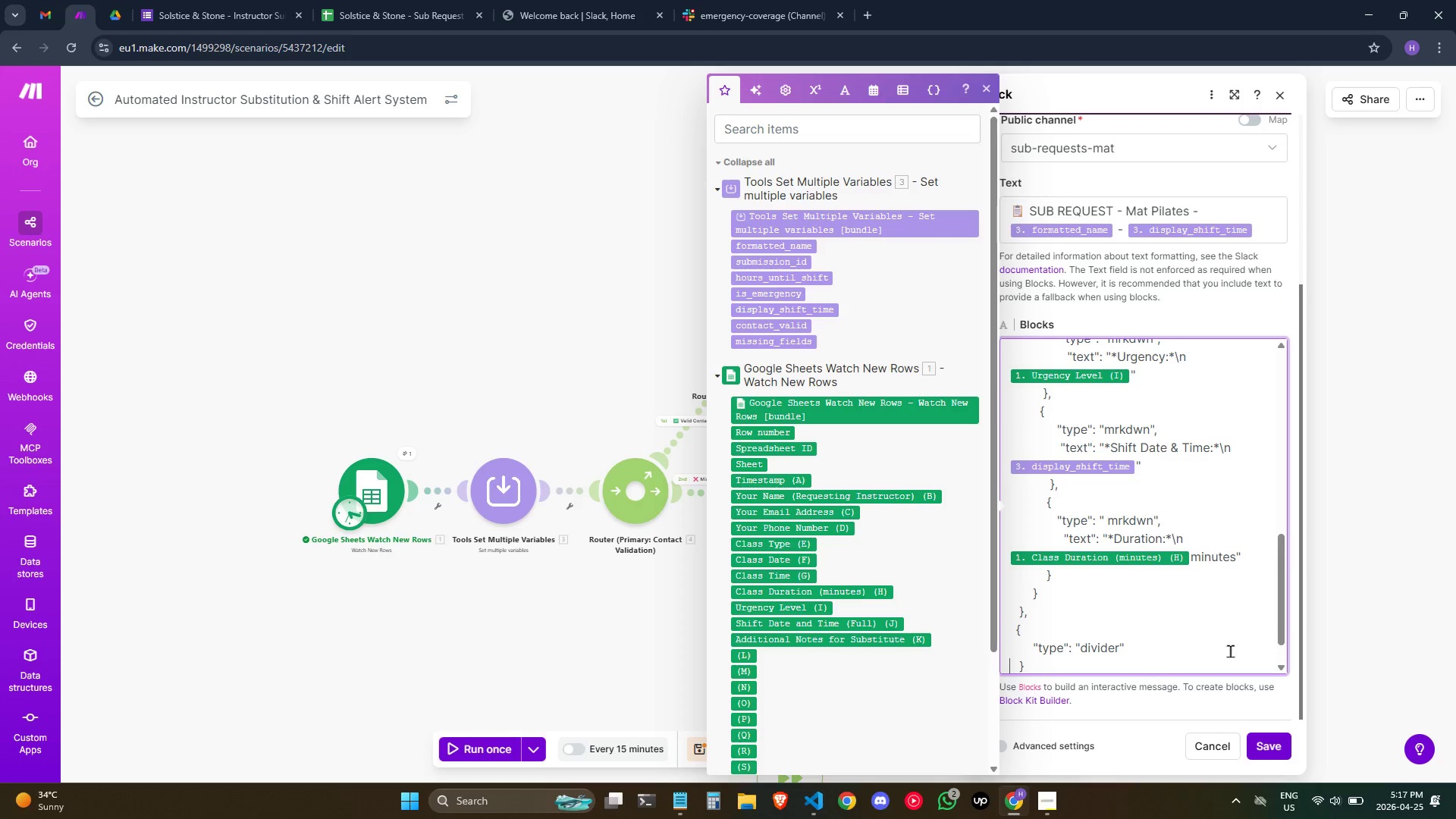 
key(ArrowRight)
 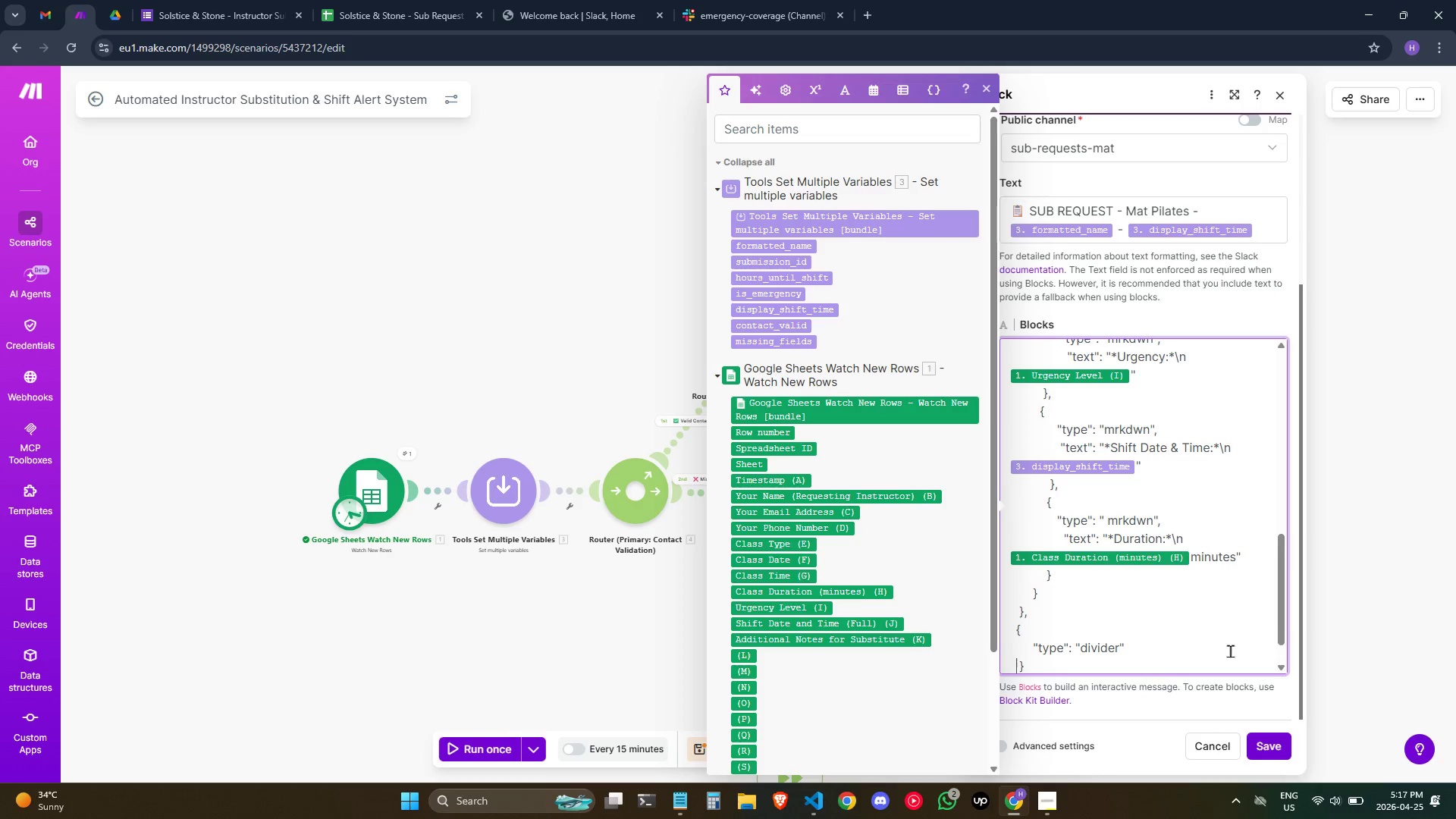 
key(ArrowRight)
 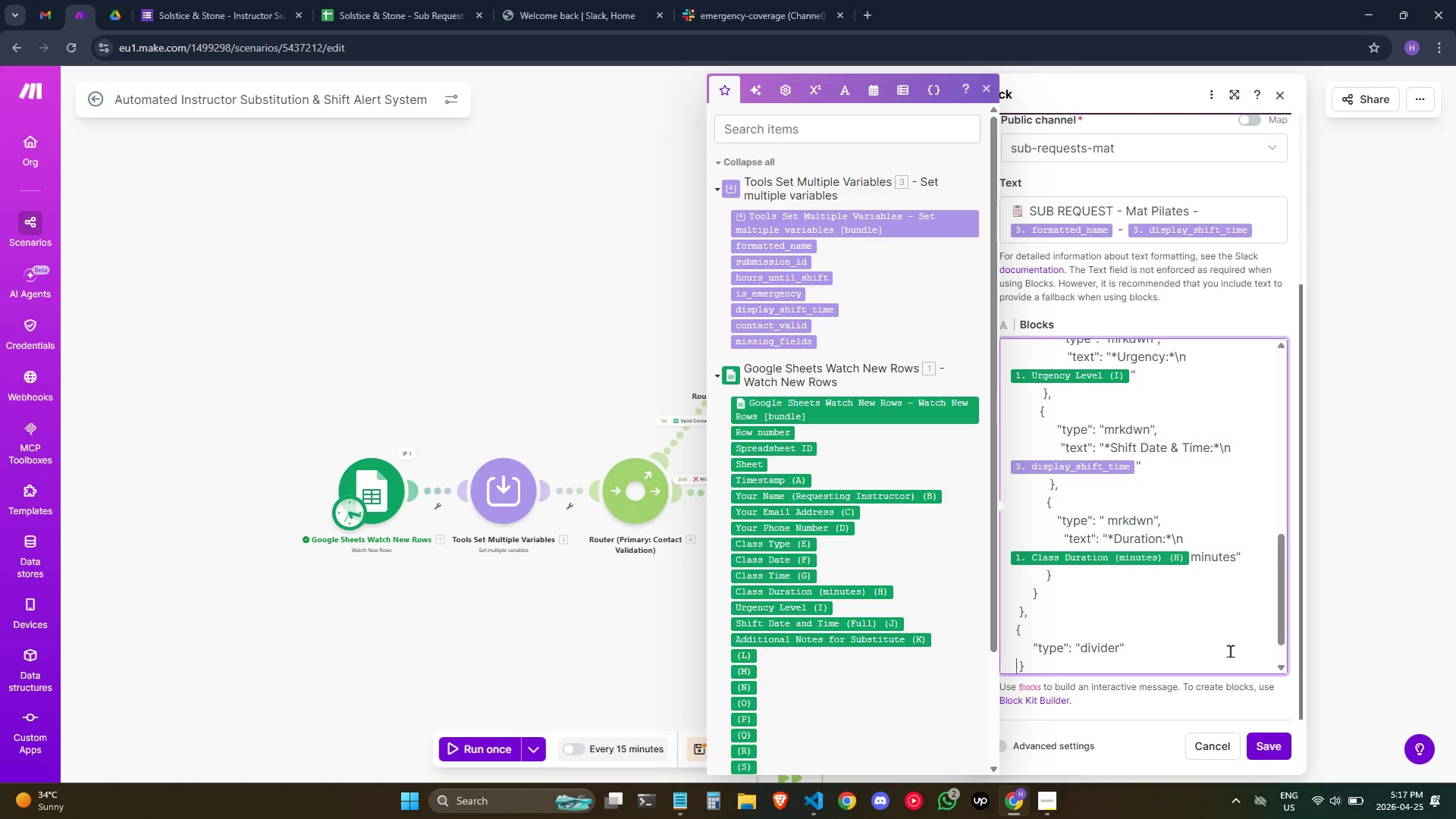 
key(ArrowRight)
 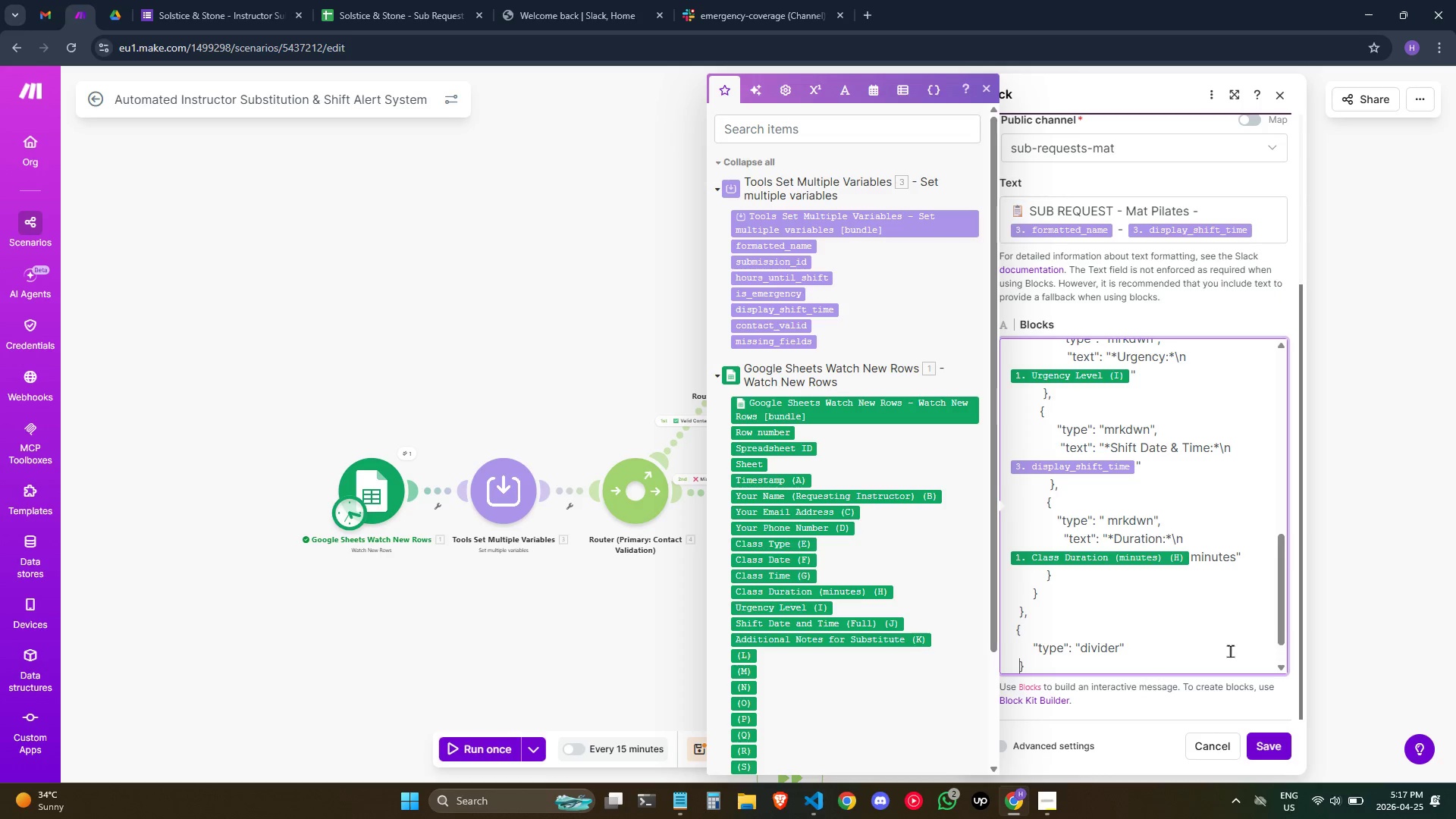 
key(ArrowRight)
 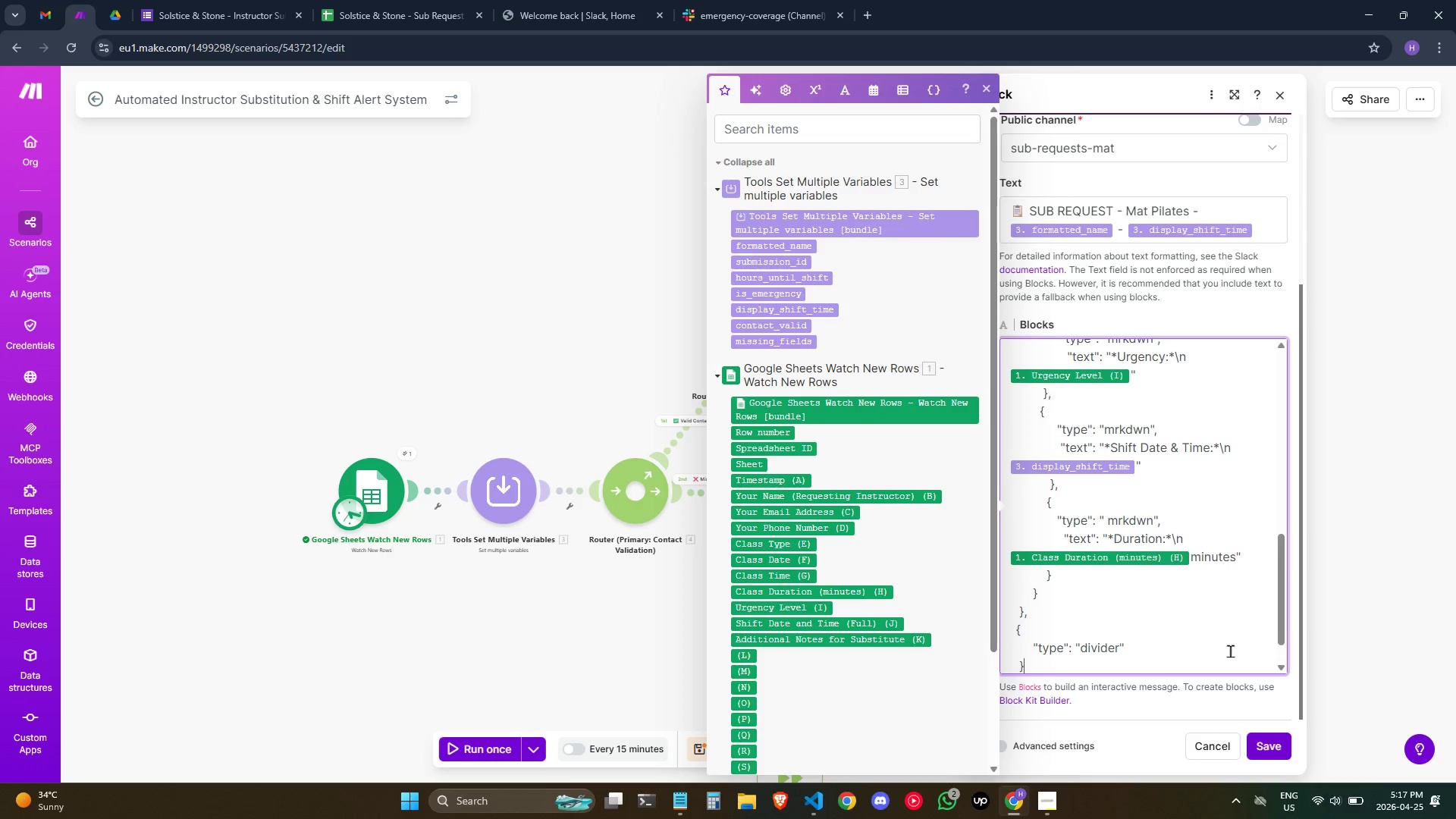 
key(Enter)
 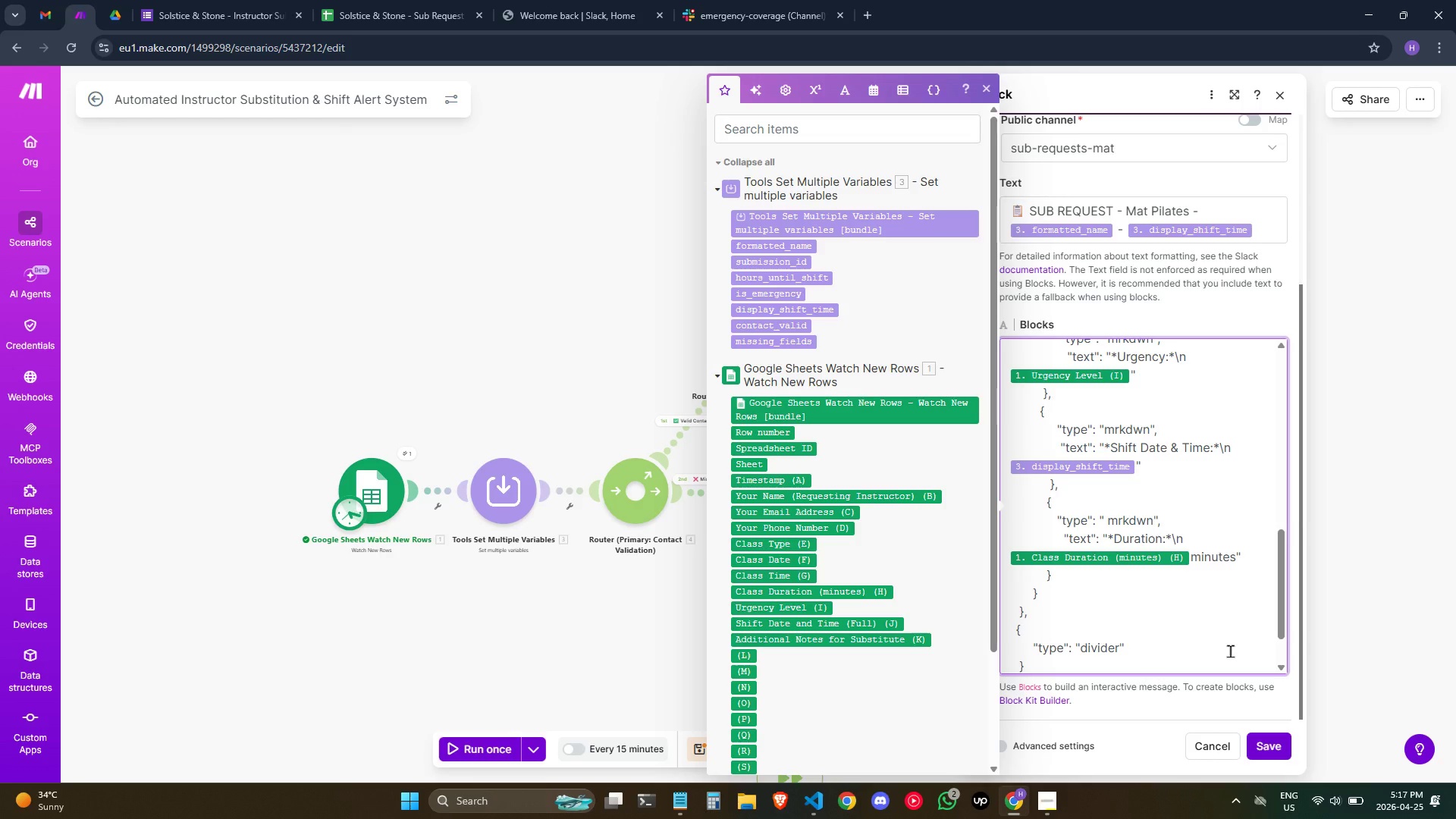 
key(Space)
 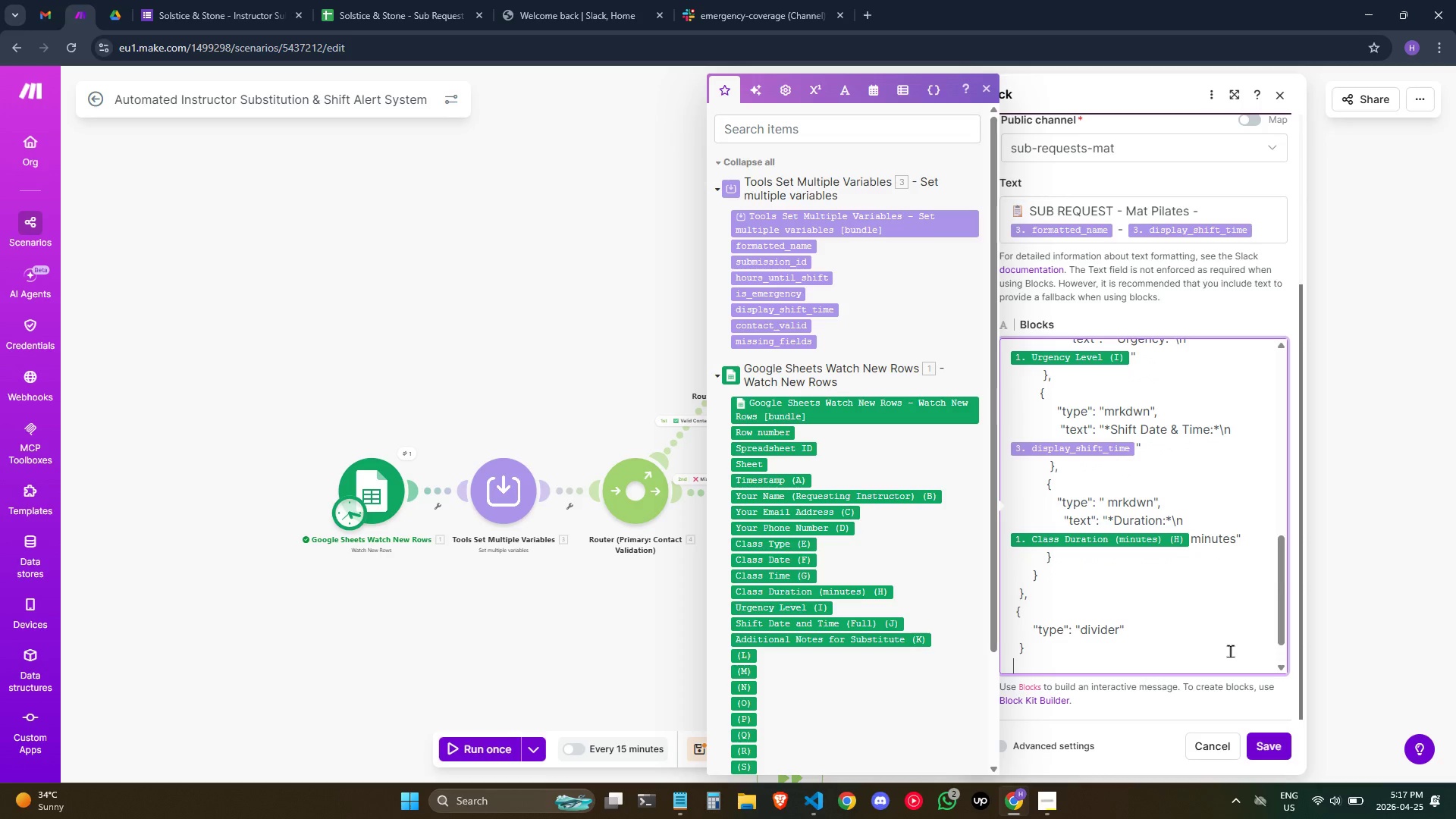 
key(Space)
 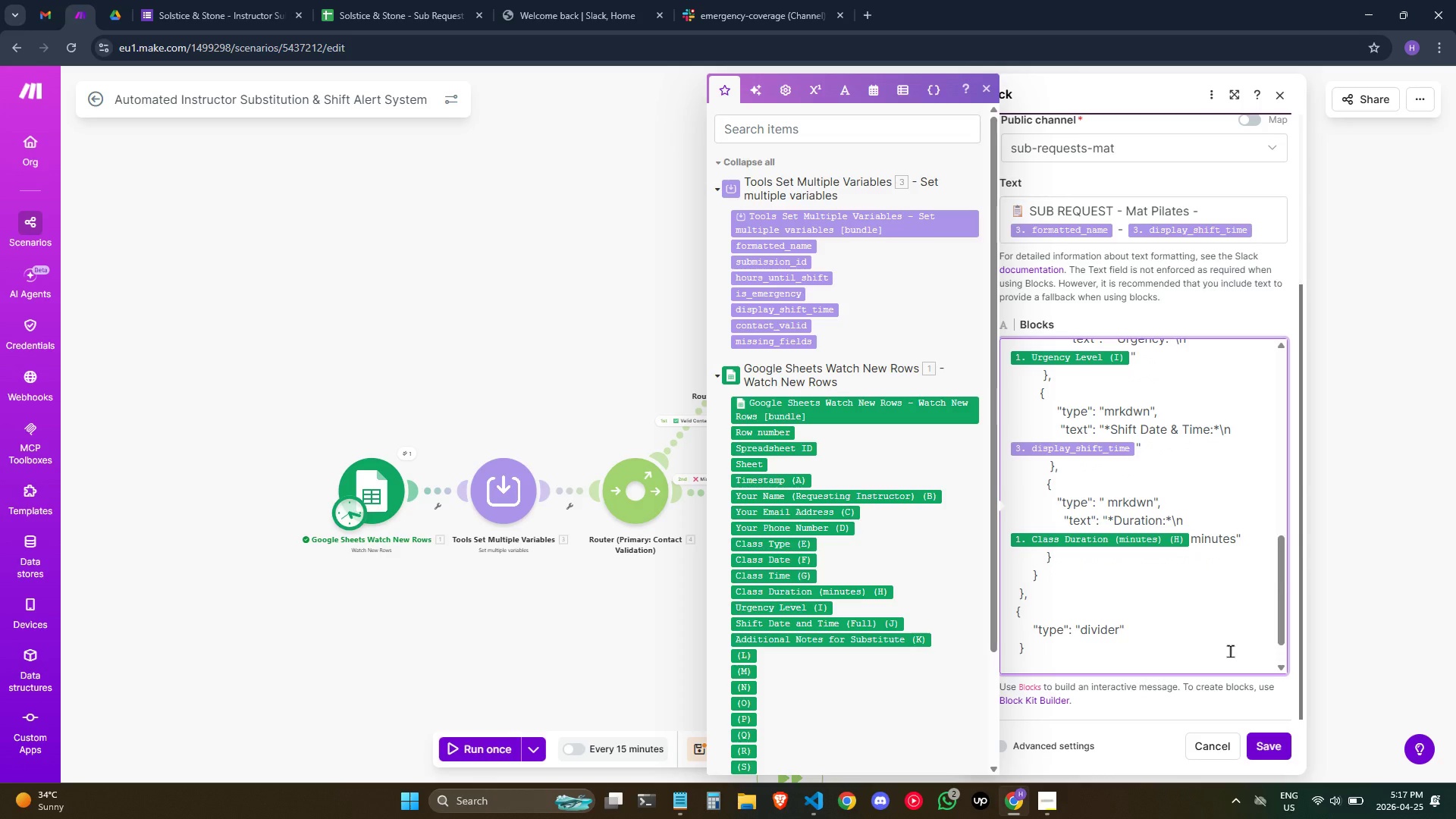 
key(Shift+BracketLeft)
 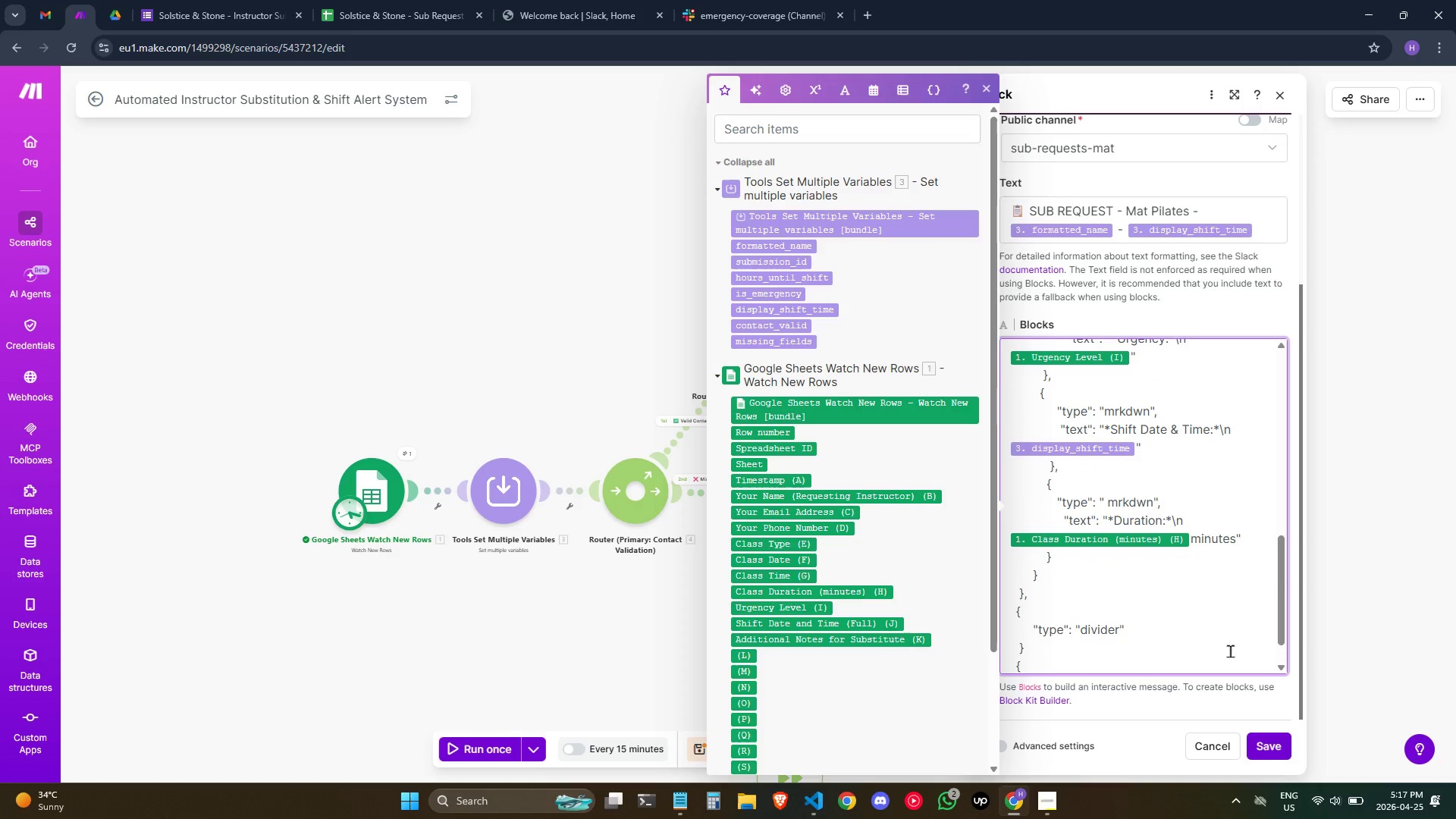 
key(ArrowUp)
 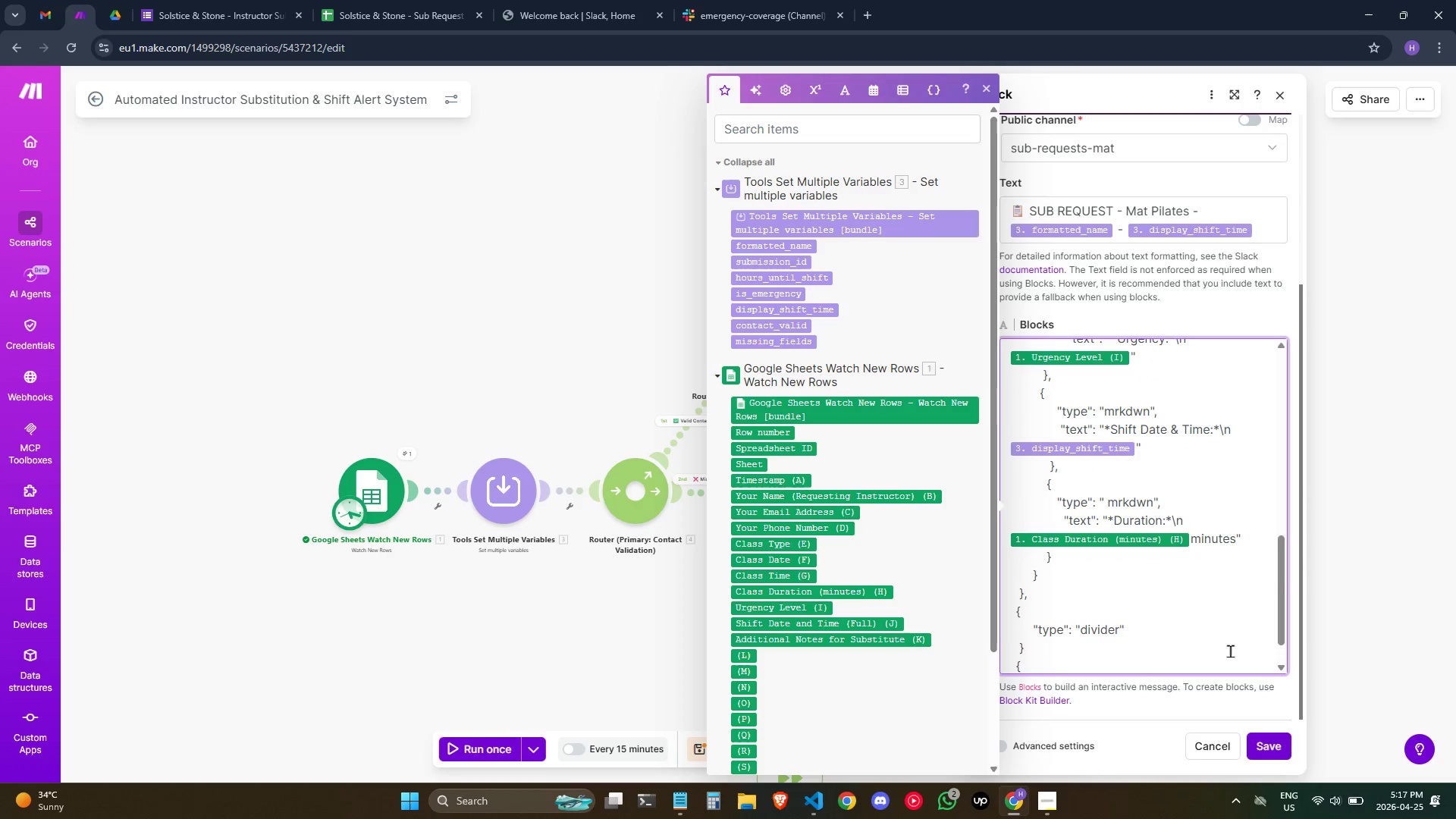 
key(ArrowRight)
 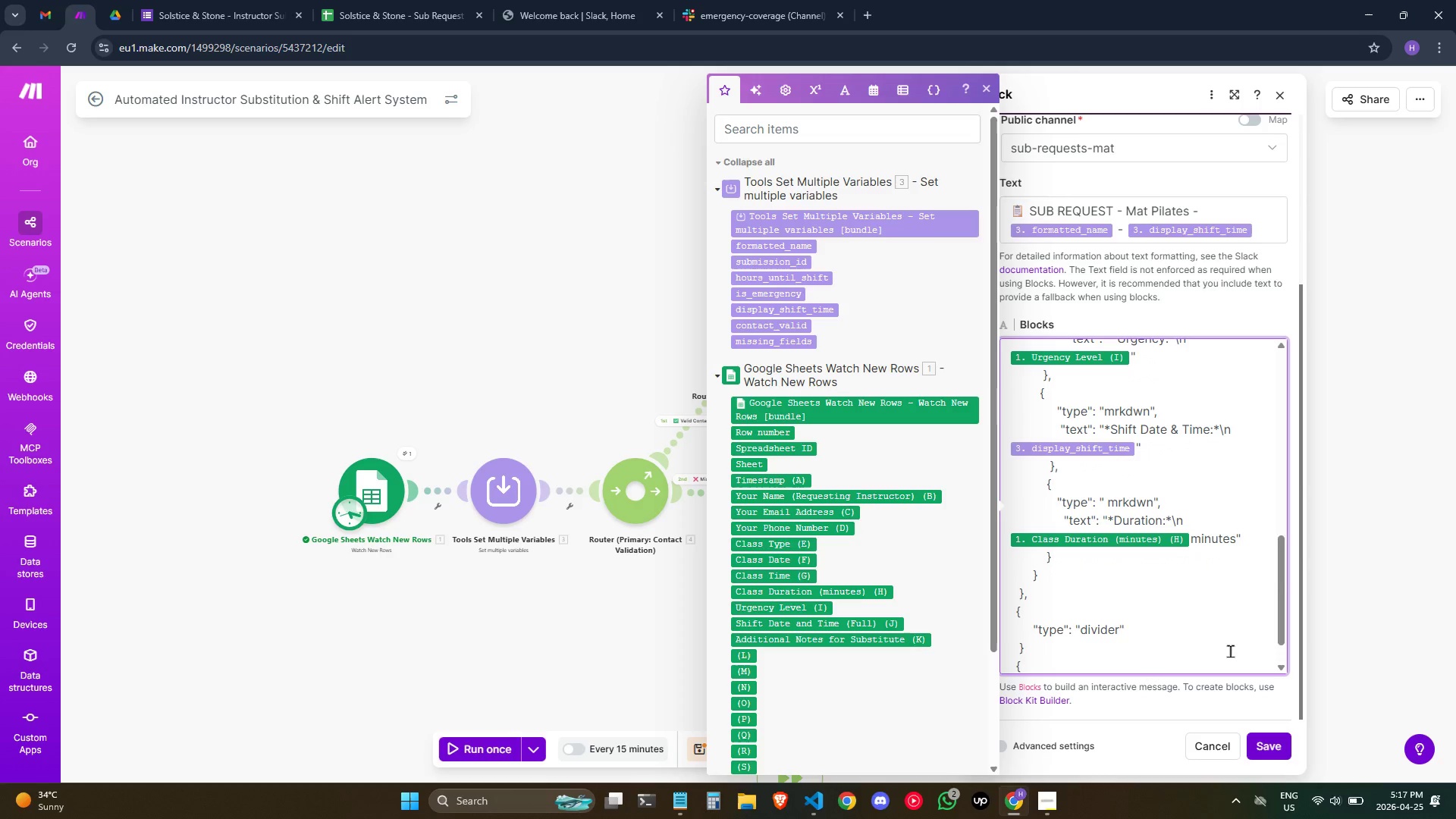 
key(Comma)
 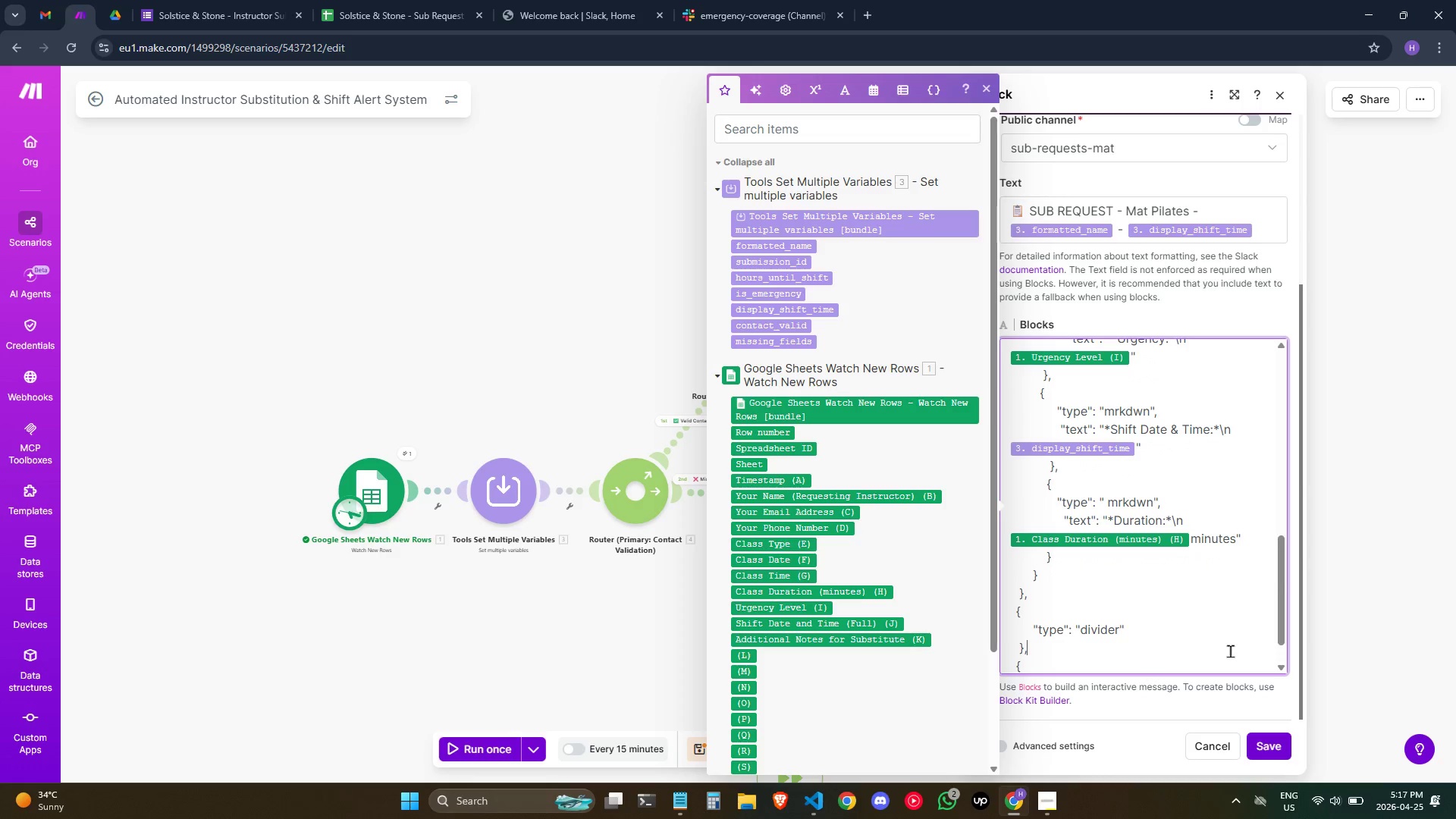 
wait(9.28)
 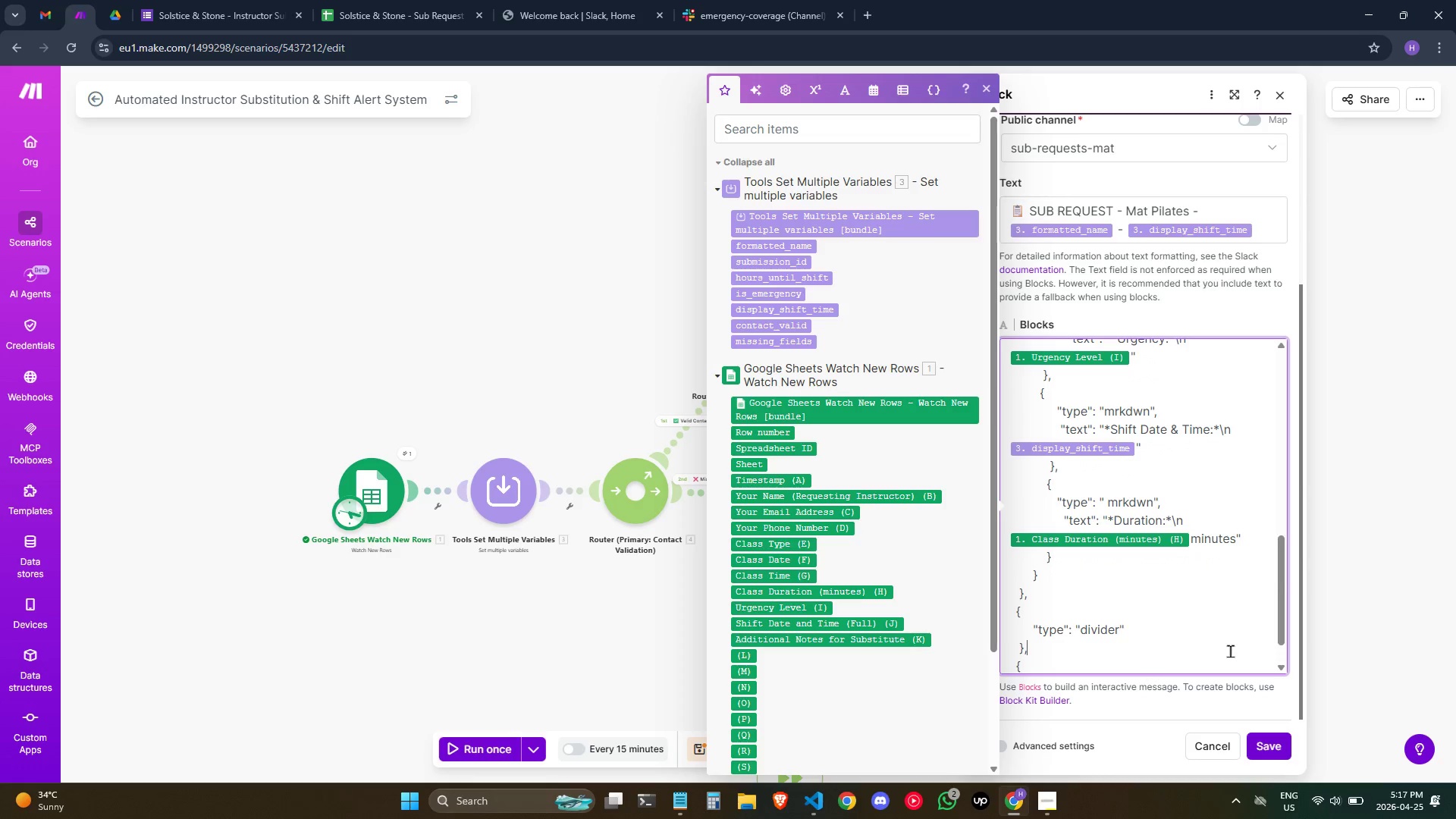 
left_click([1084, 660])
 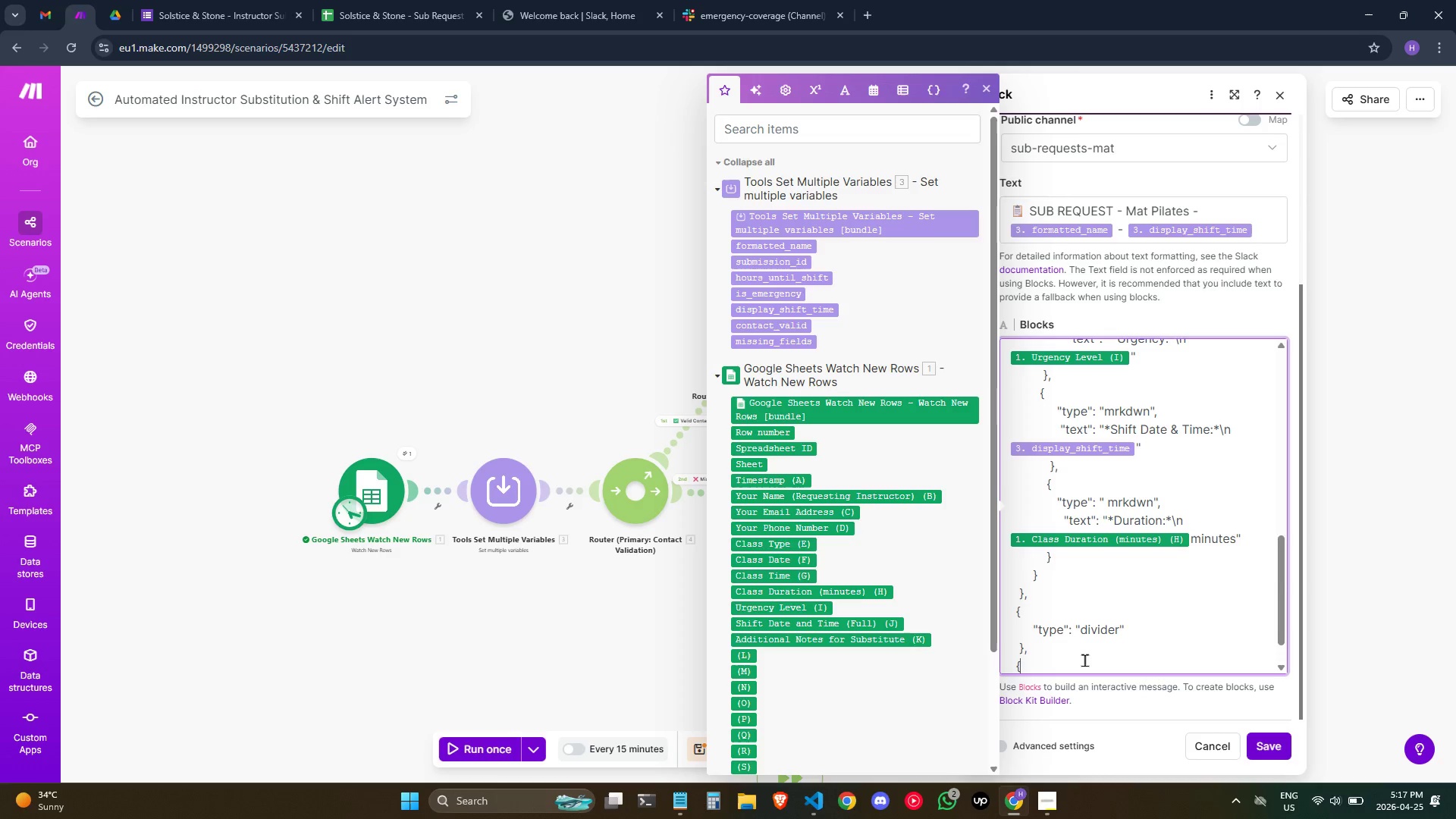 
key(Enter)
 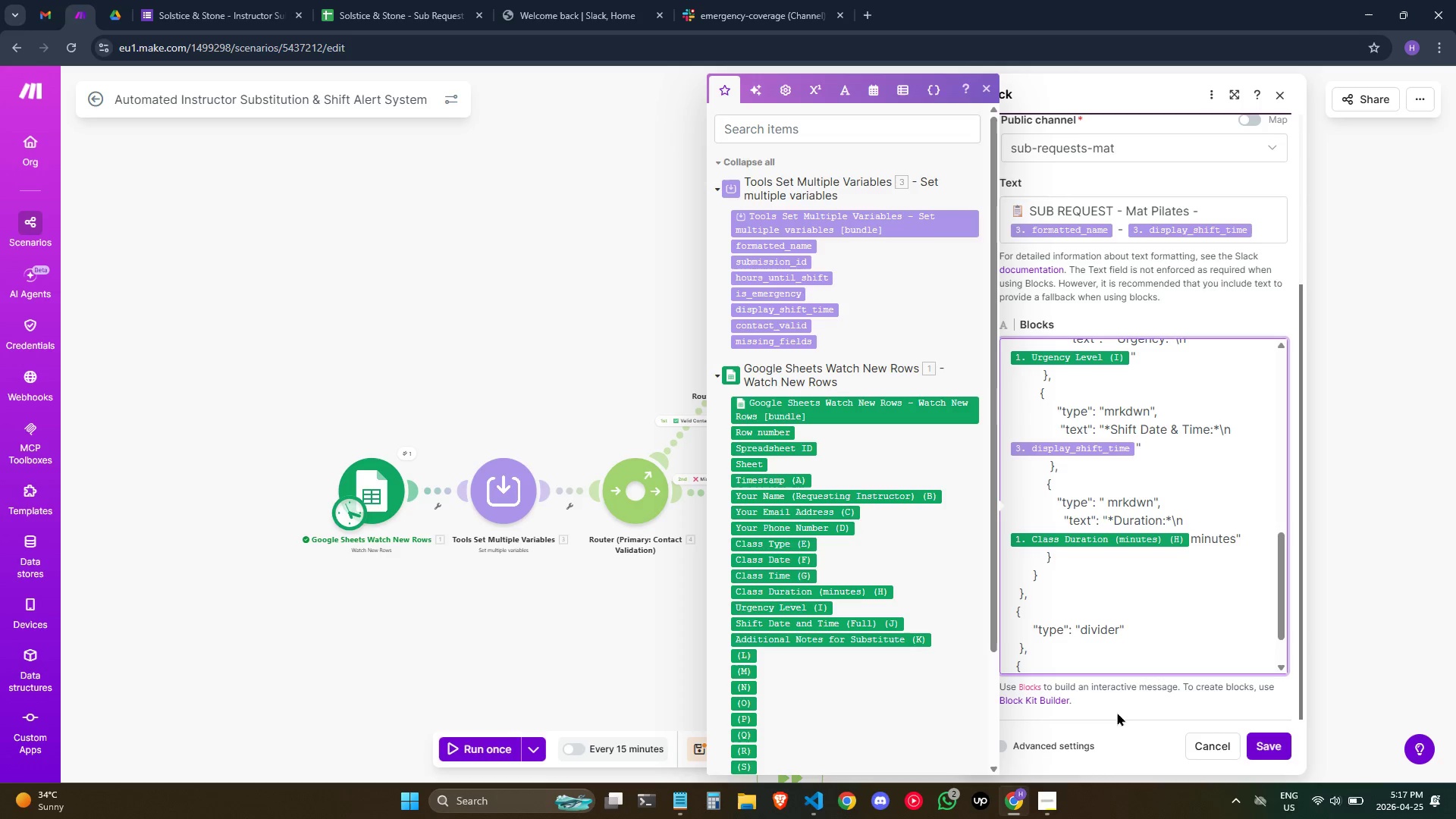 
scroll: coordinate [1177, 592], scroll_direction: down, amount: 3.0
 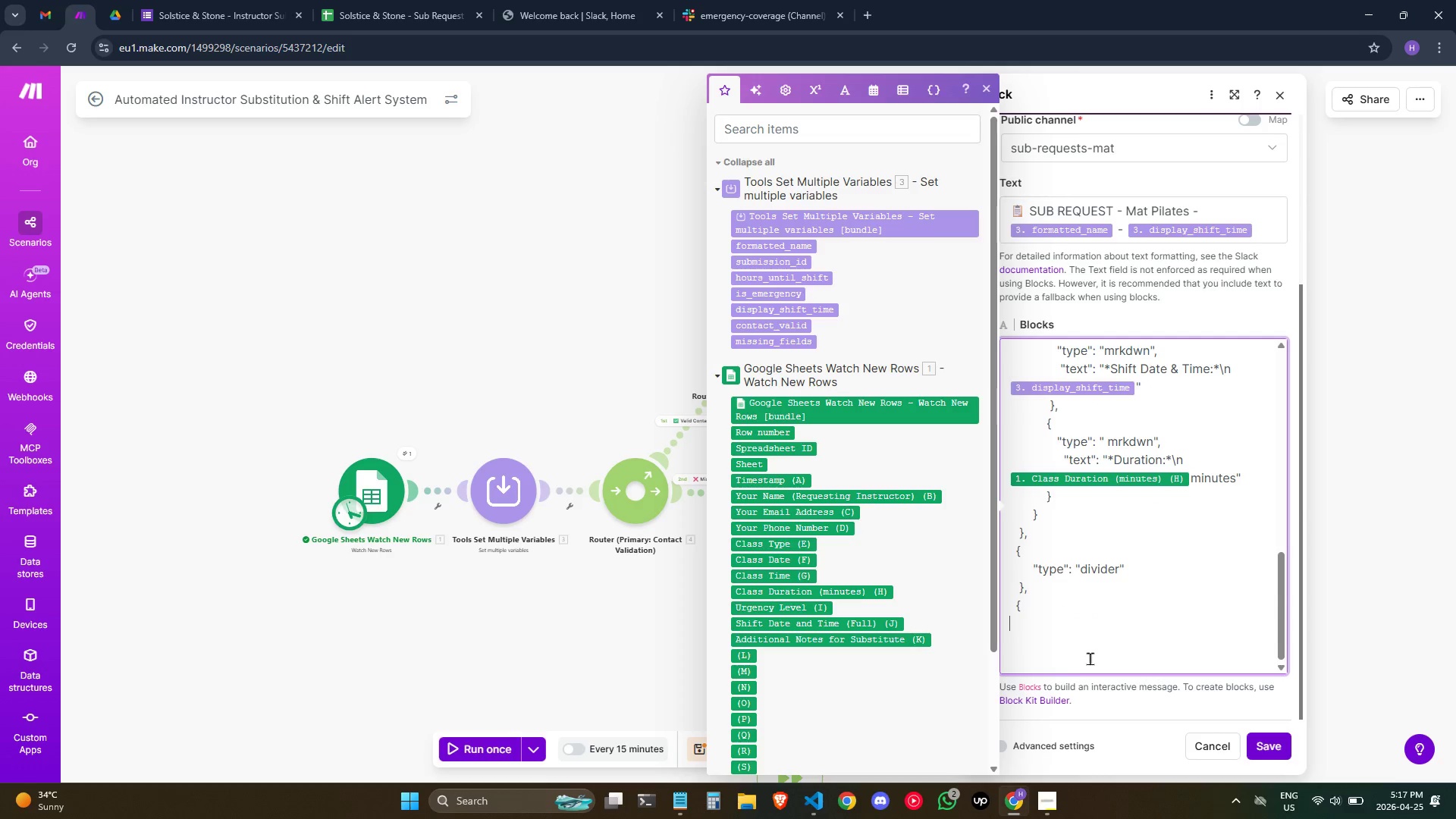 
key(Space)
 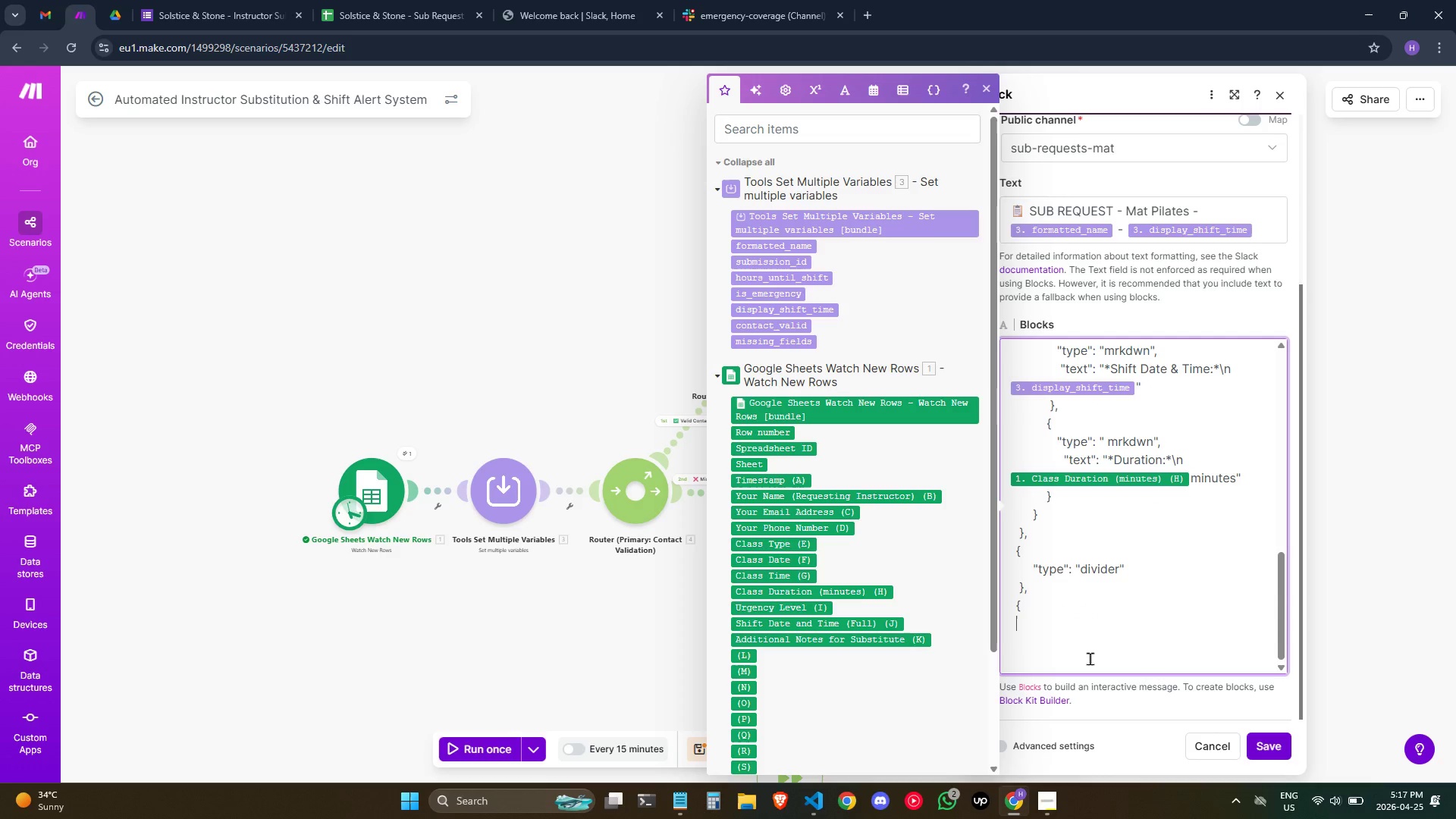 
key(Space)
 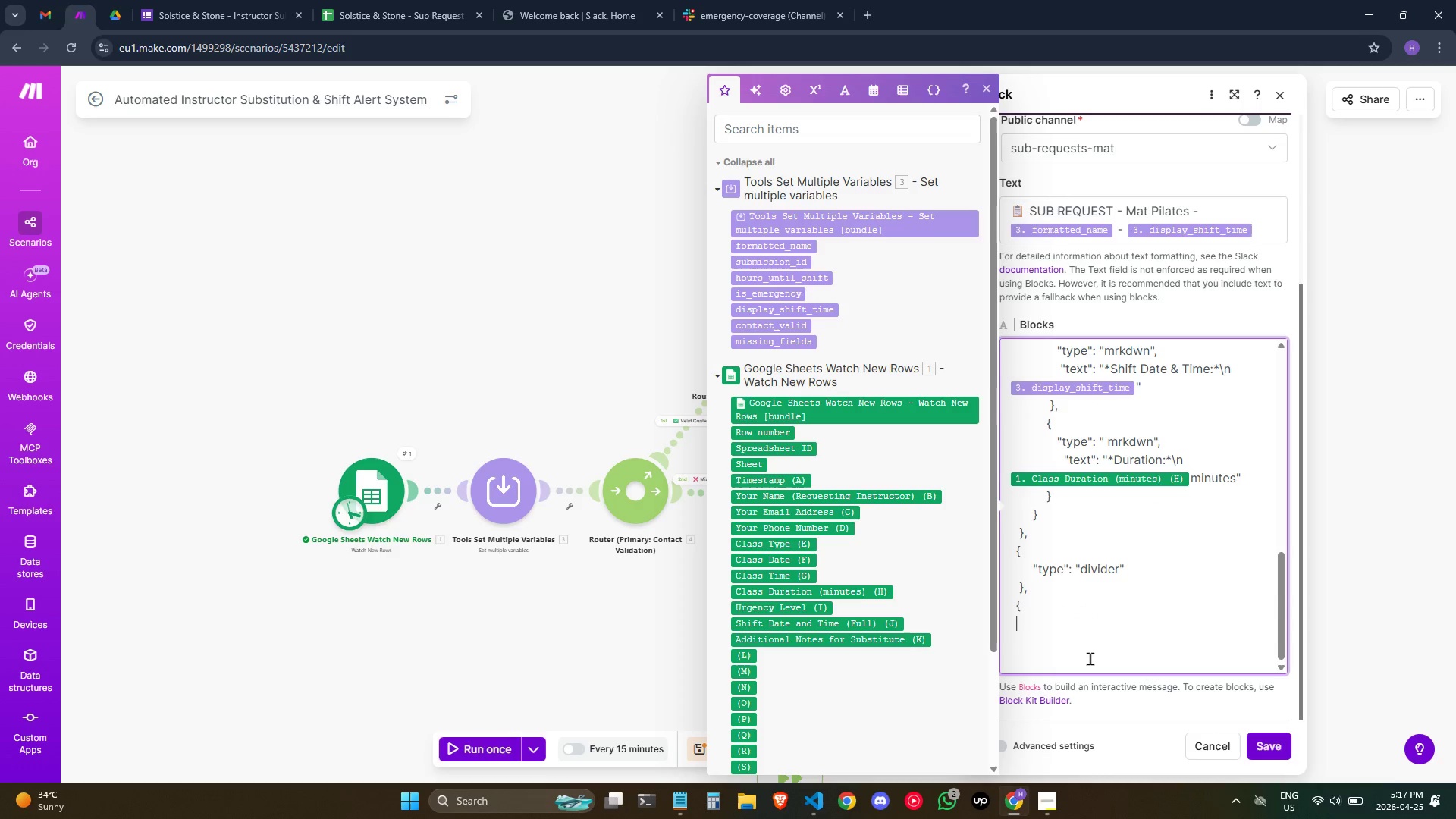 
key(Space)
 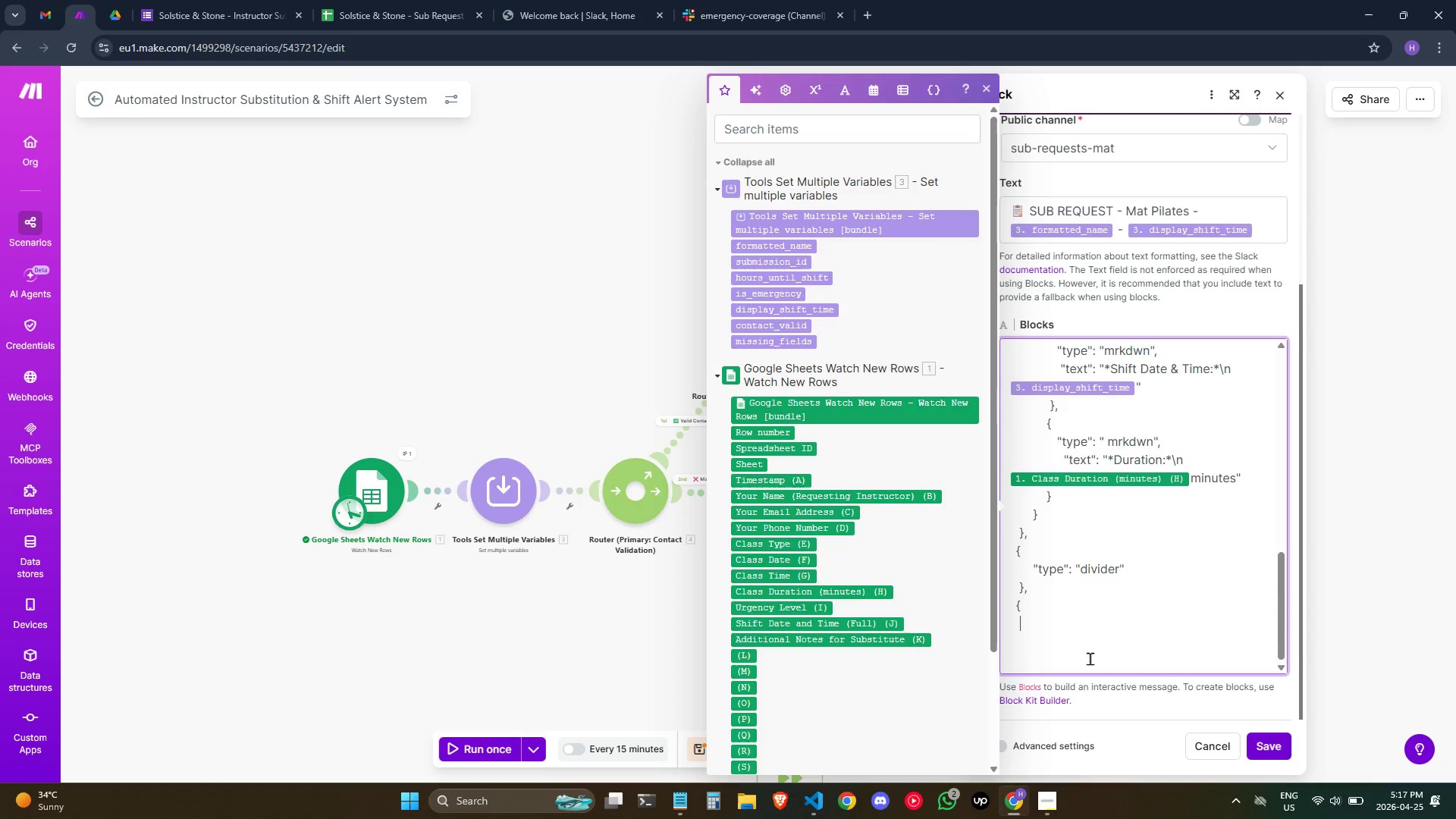 
key(Space)
 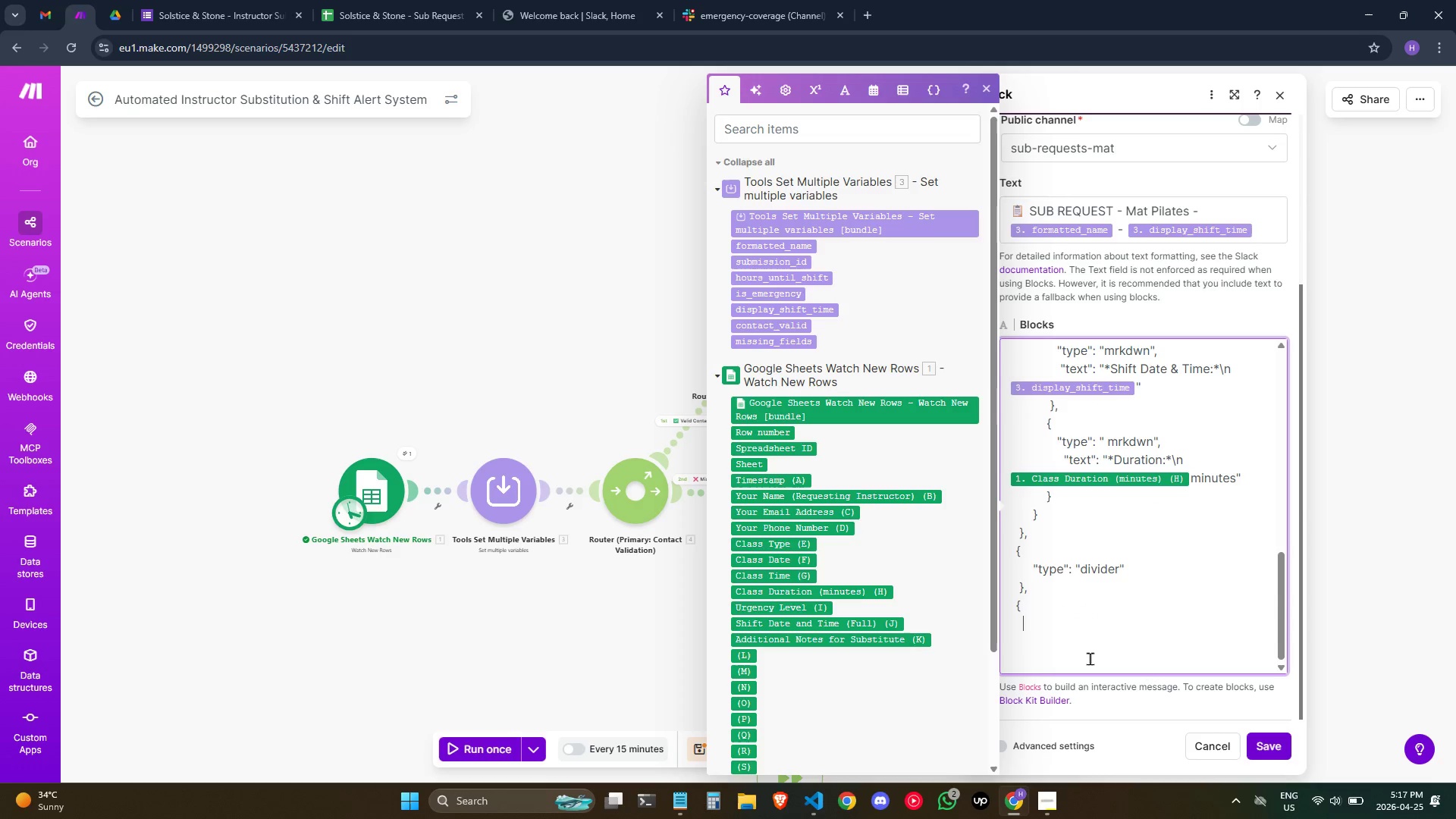 
key(Space)
 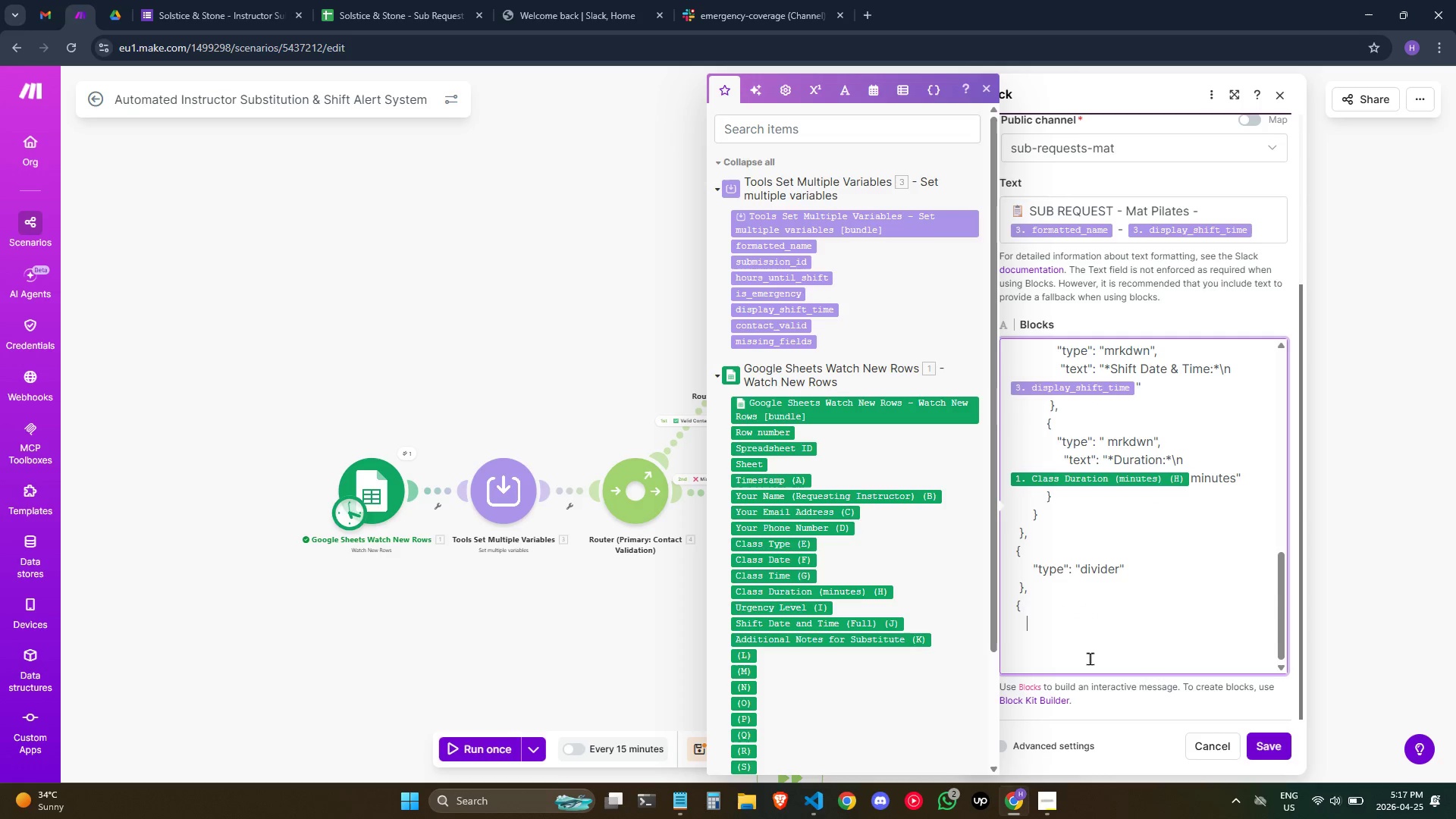 
key(Space)
 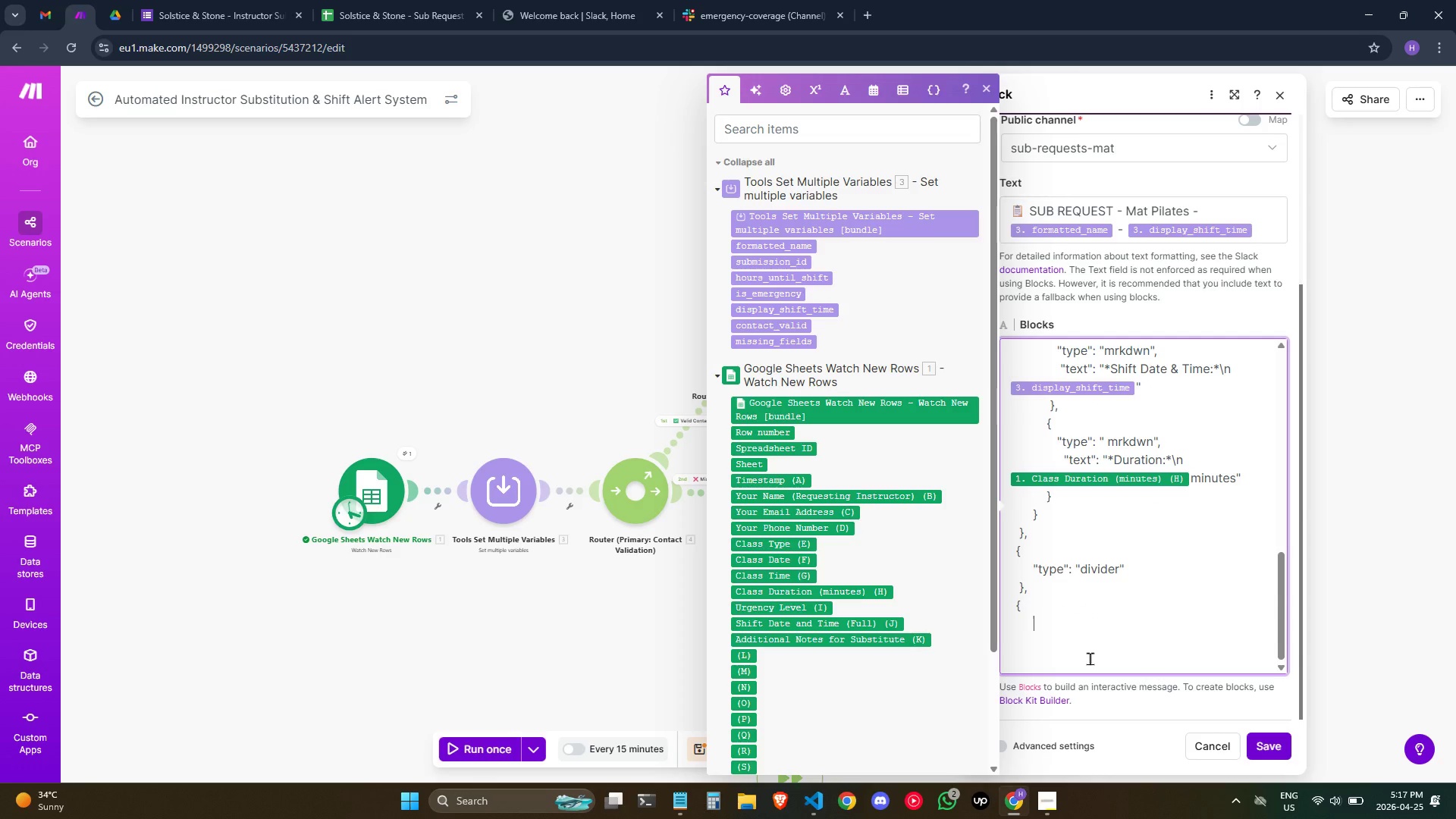 
key(Space)
 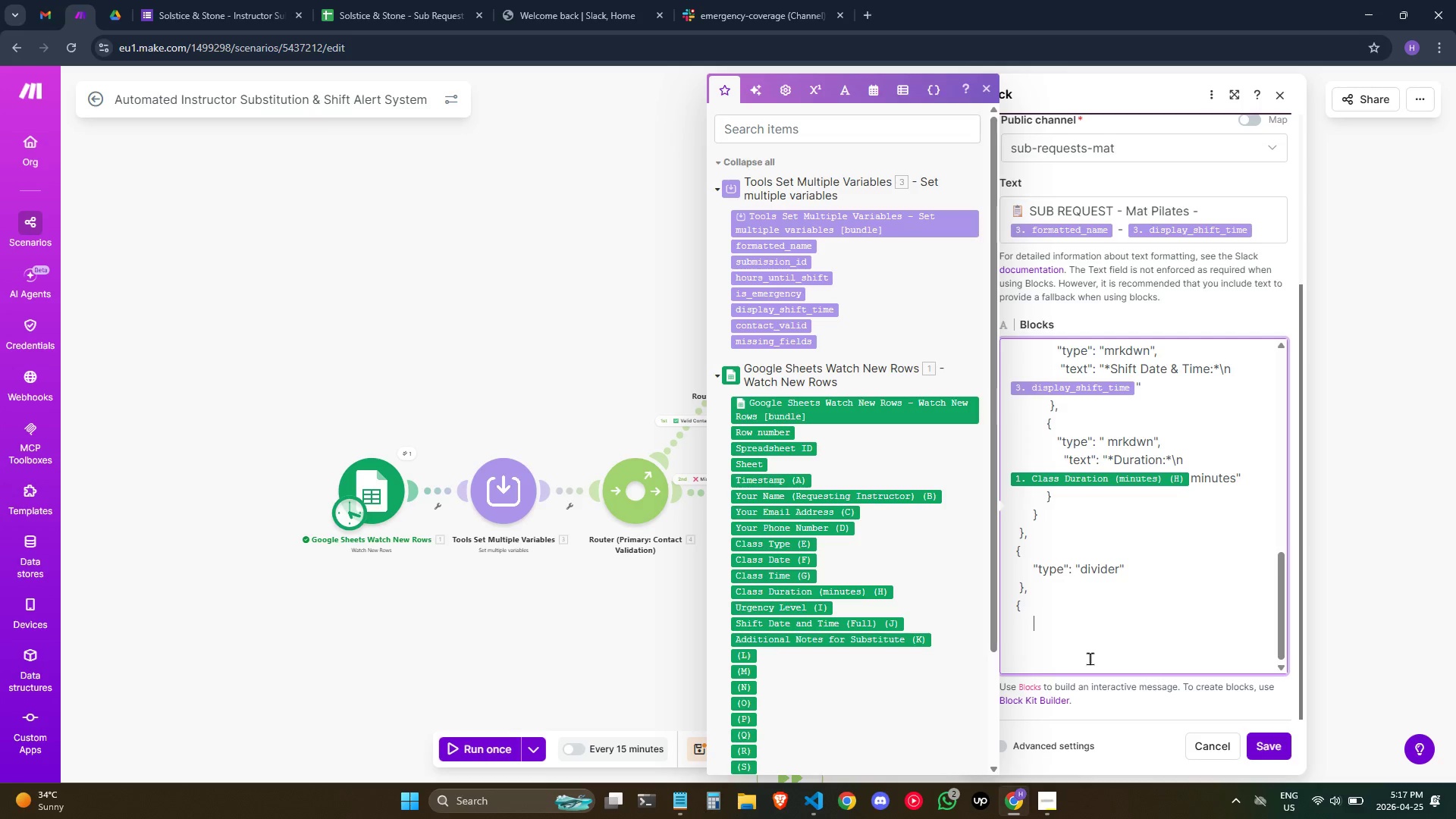 
key(Shift+Quote)
 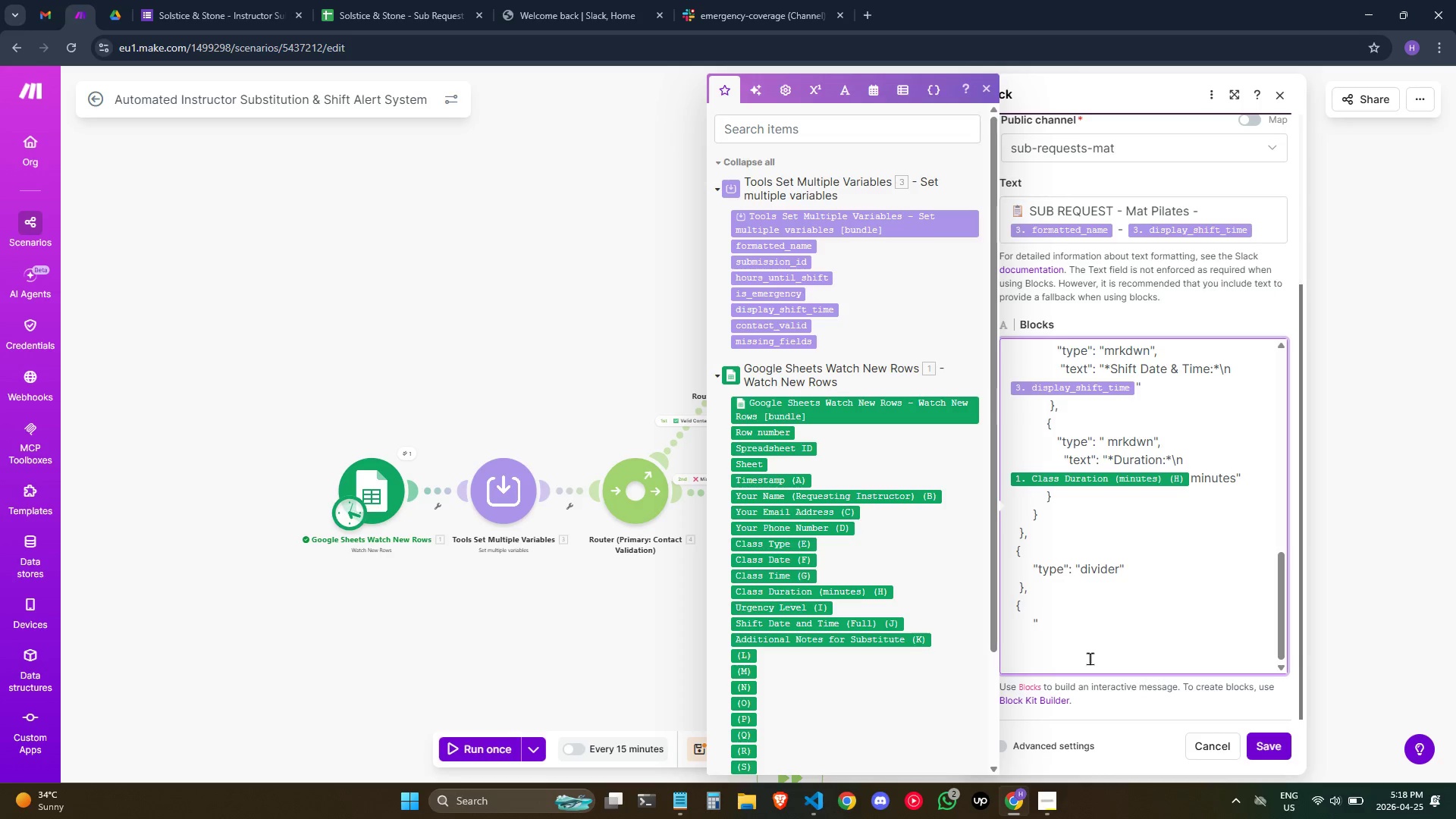 
type(tye)
key(Backspace)
type(pe": "section",)
 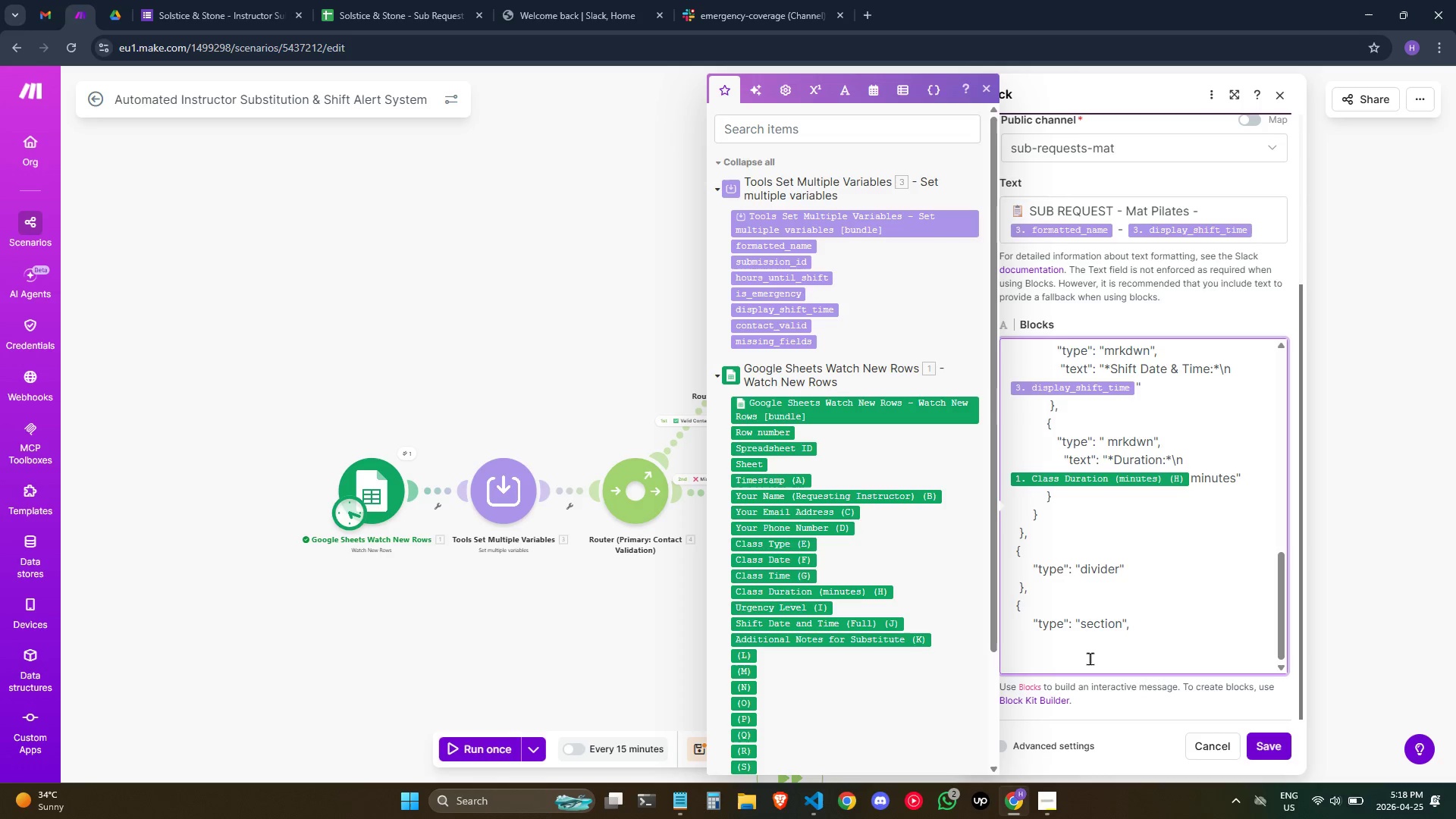 
key(Enter)
 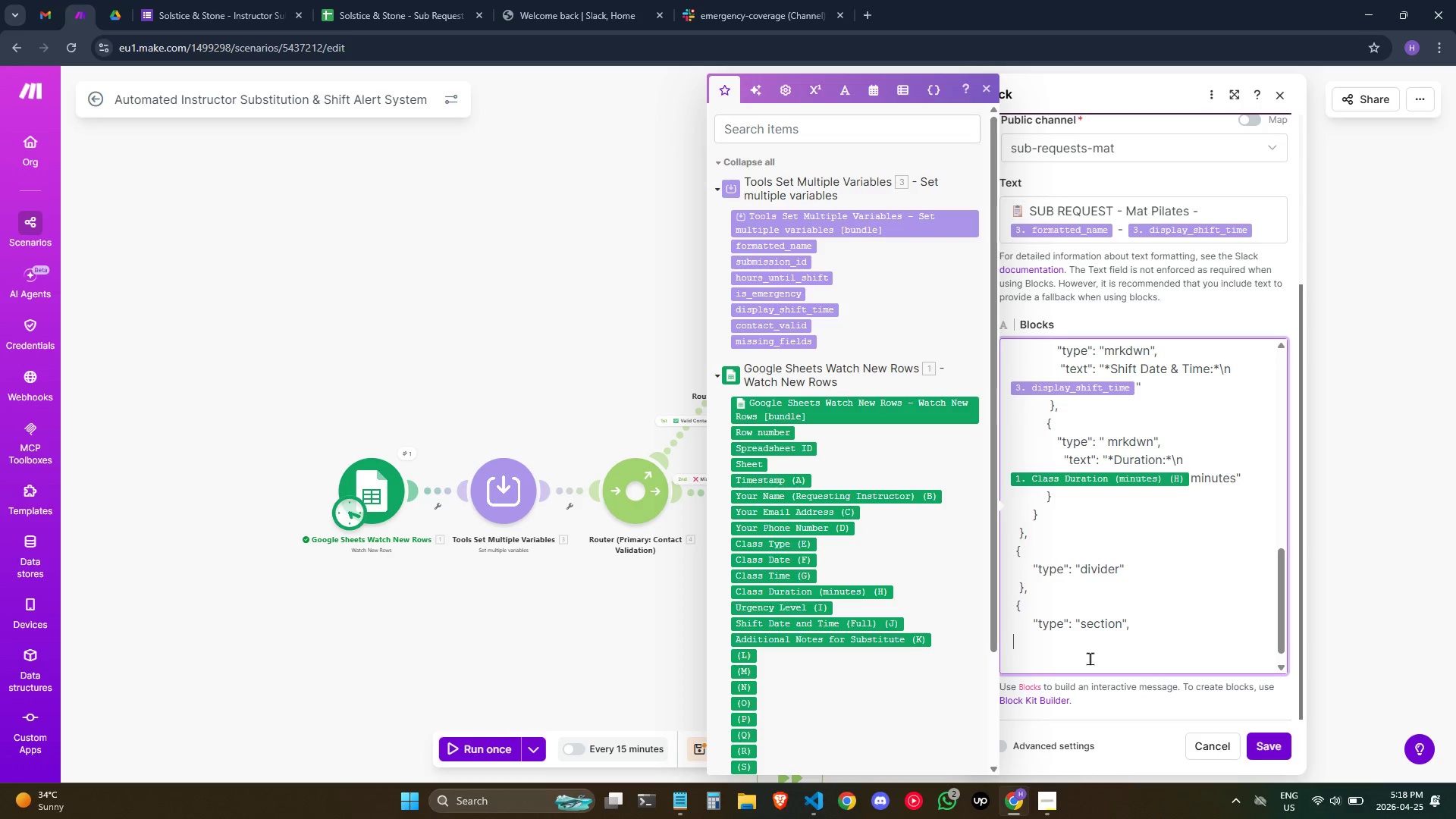 
hold_key(key=Space, duration=0.75)
 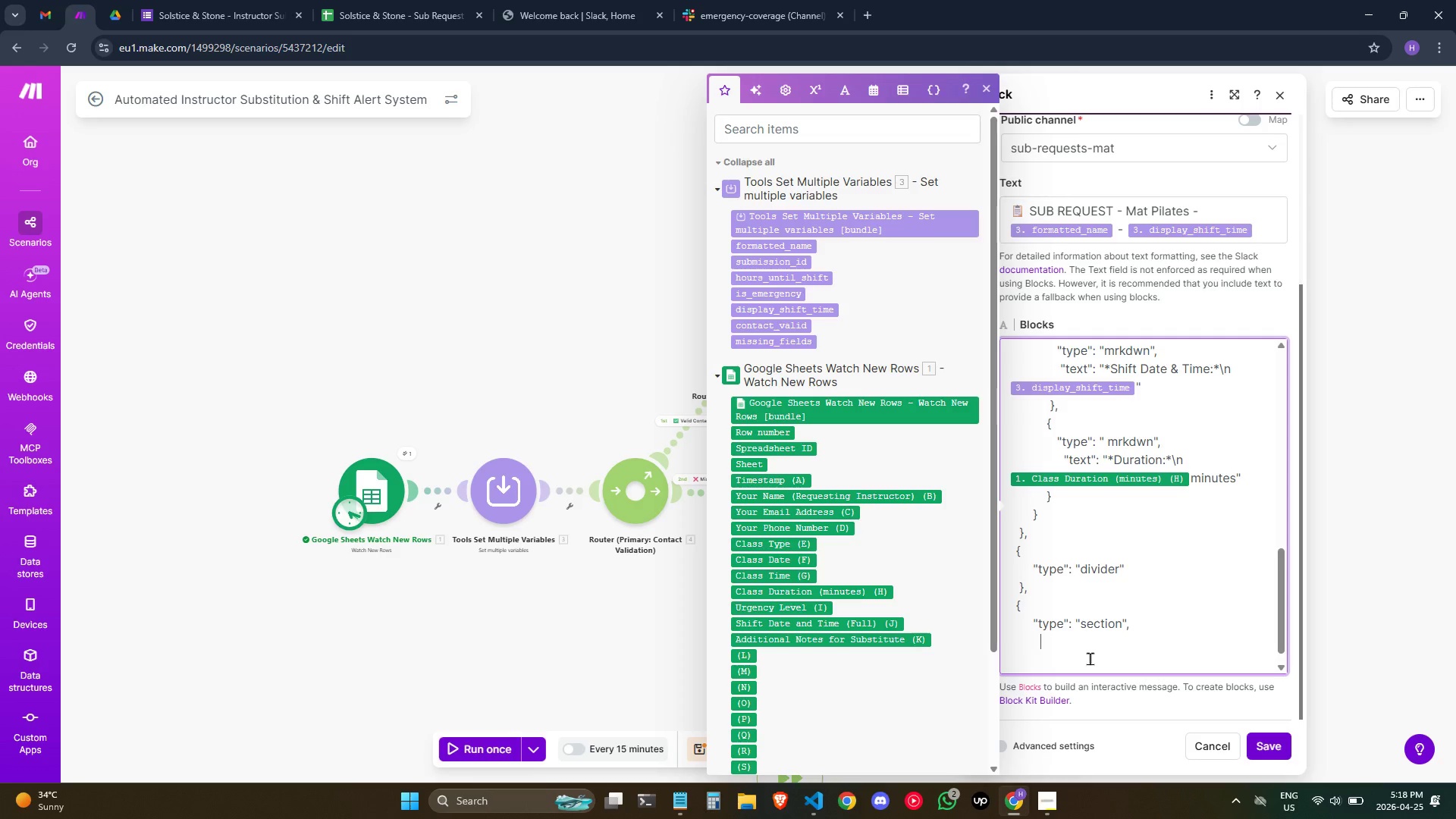 
type( "text": {)
 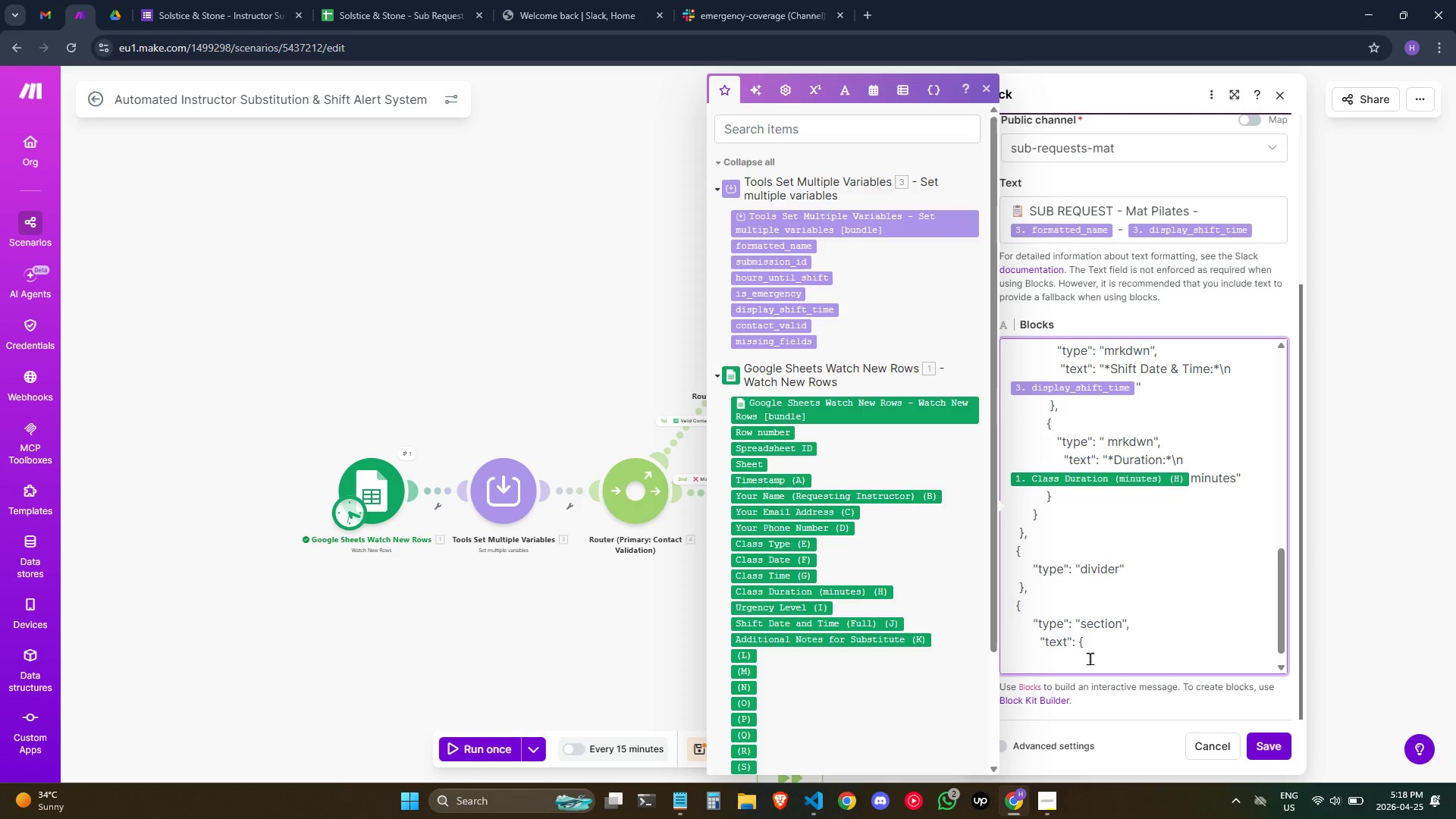 
key(Enter)
 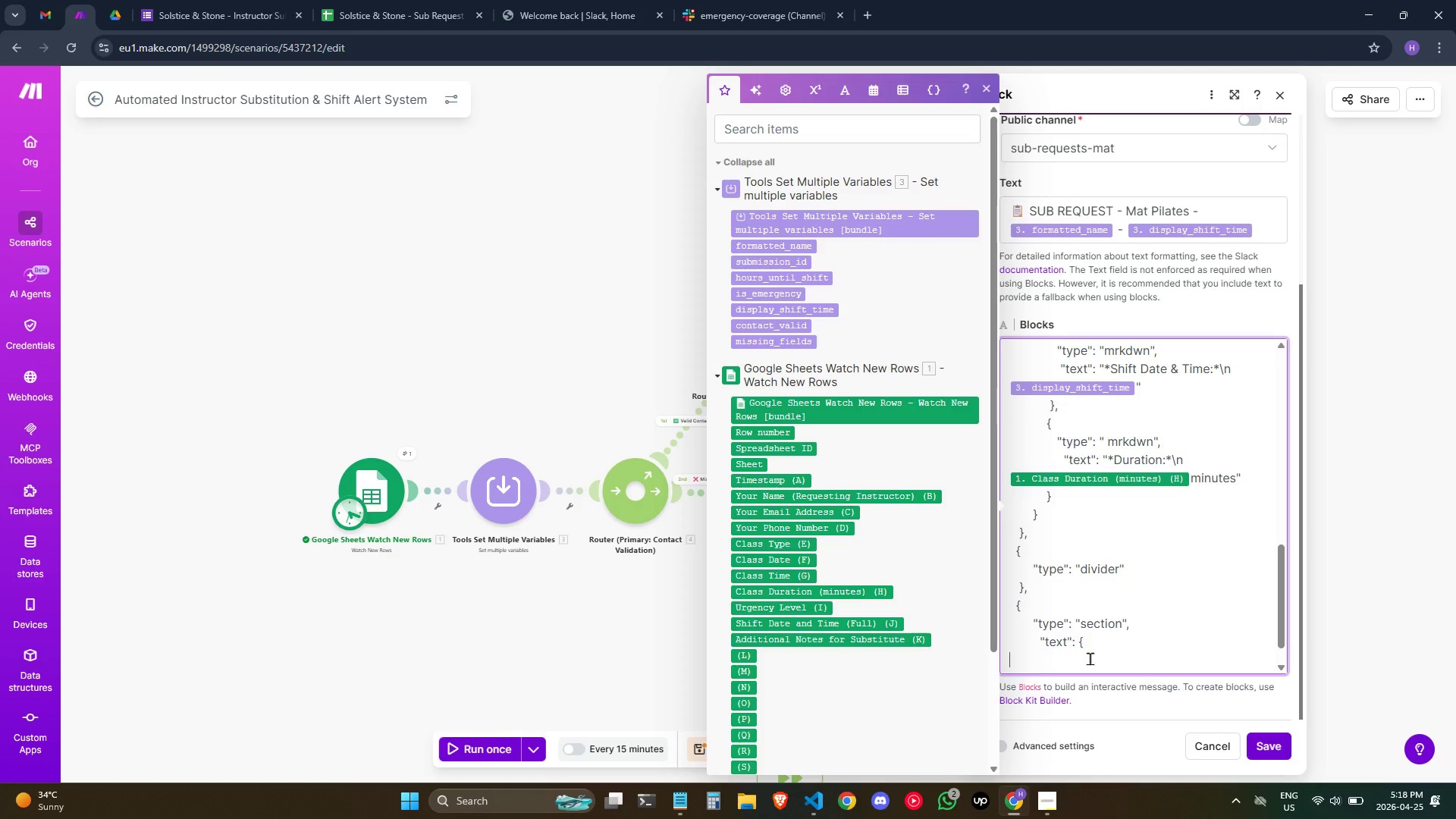 
type(    "type")
 